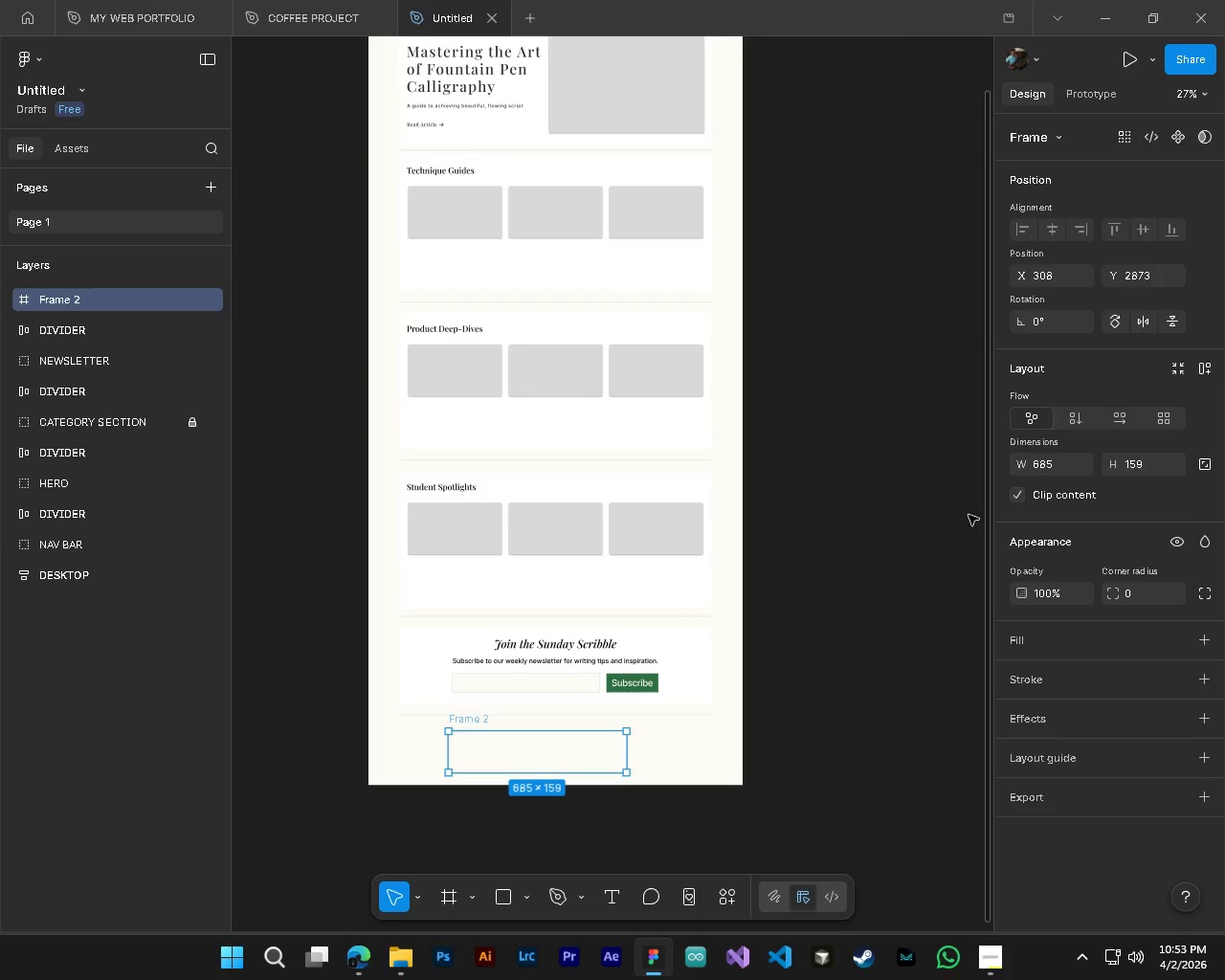 
double_click([1044, 467])
 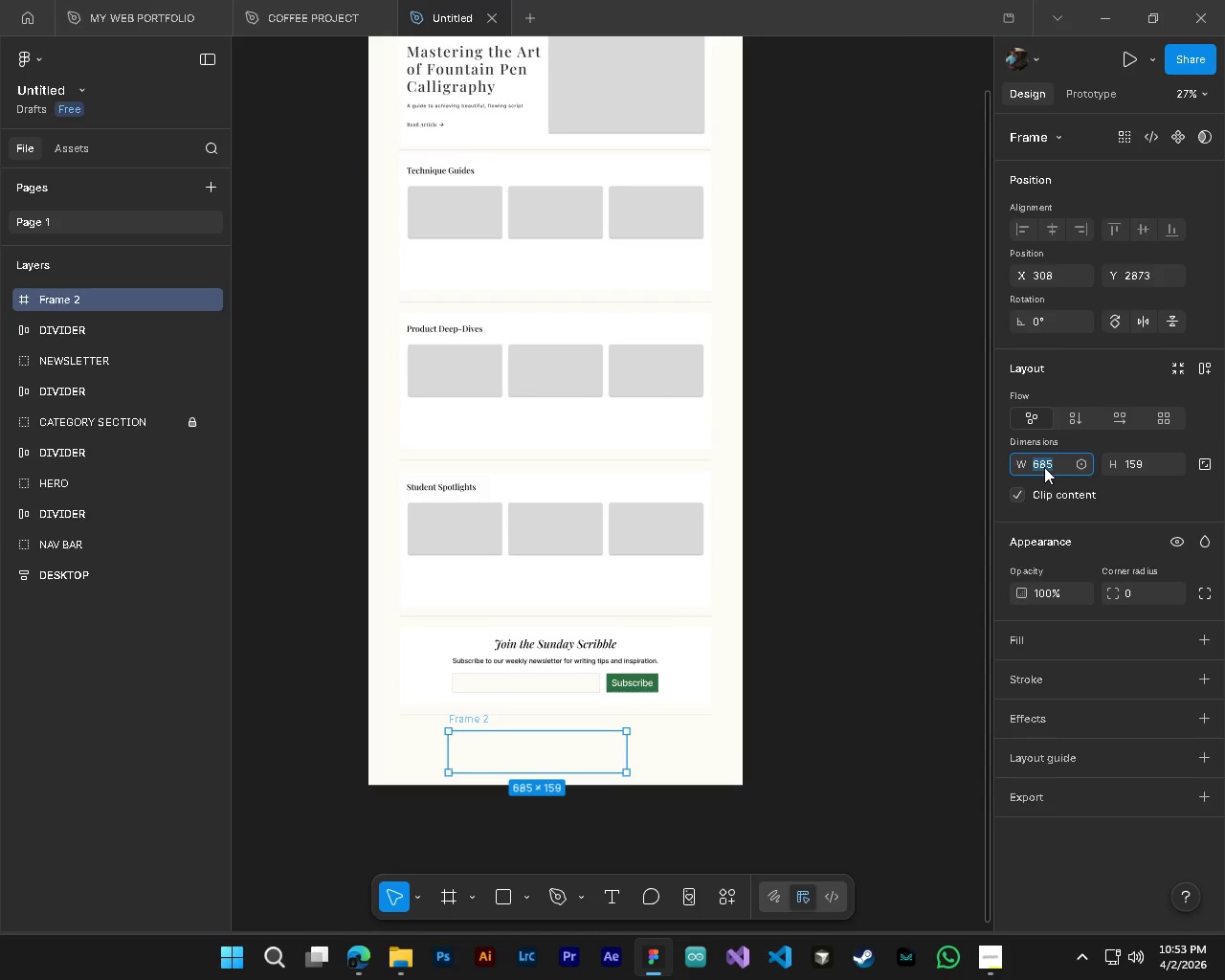 
key(Numpad1)
 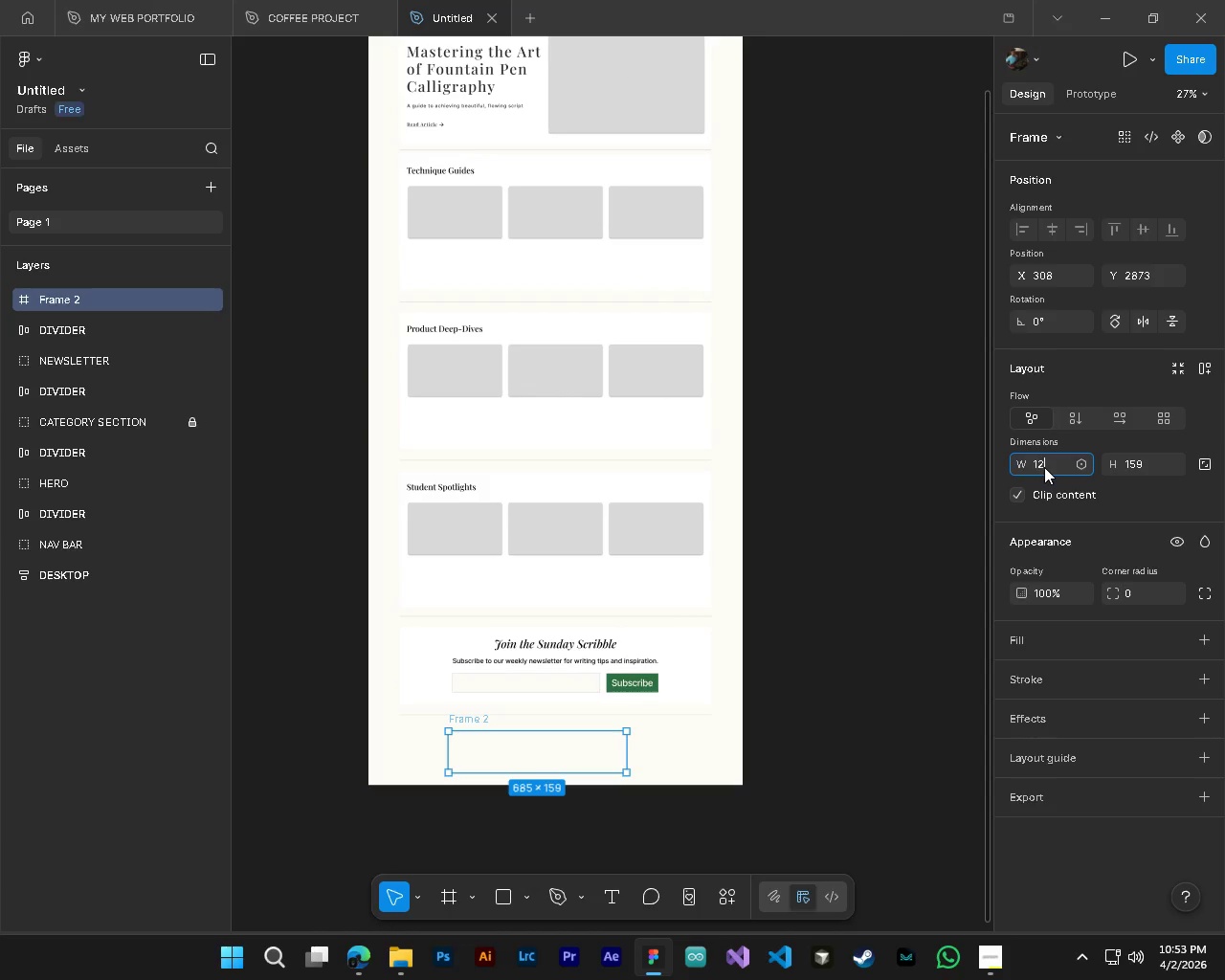 
key(Numpad2)
 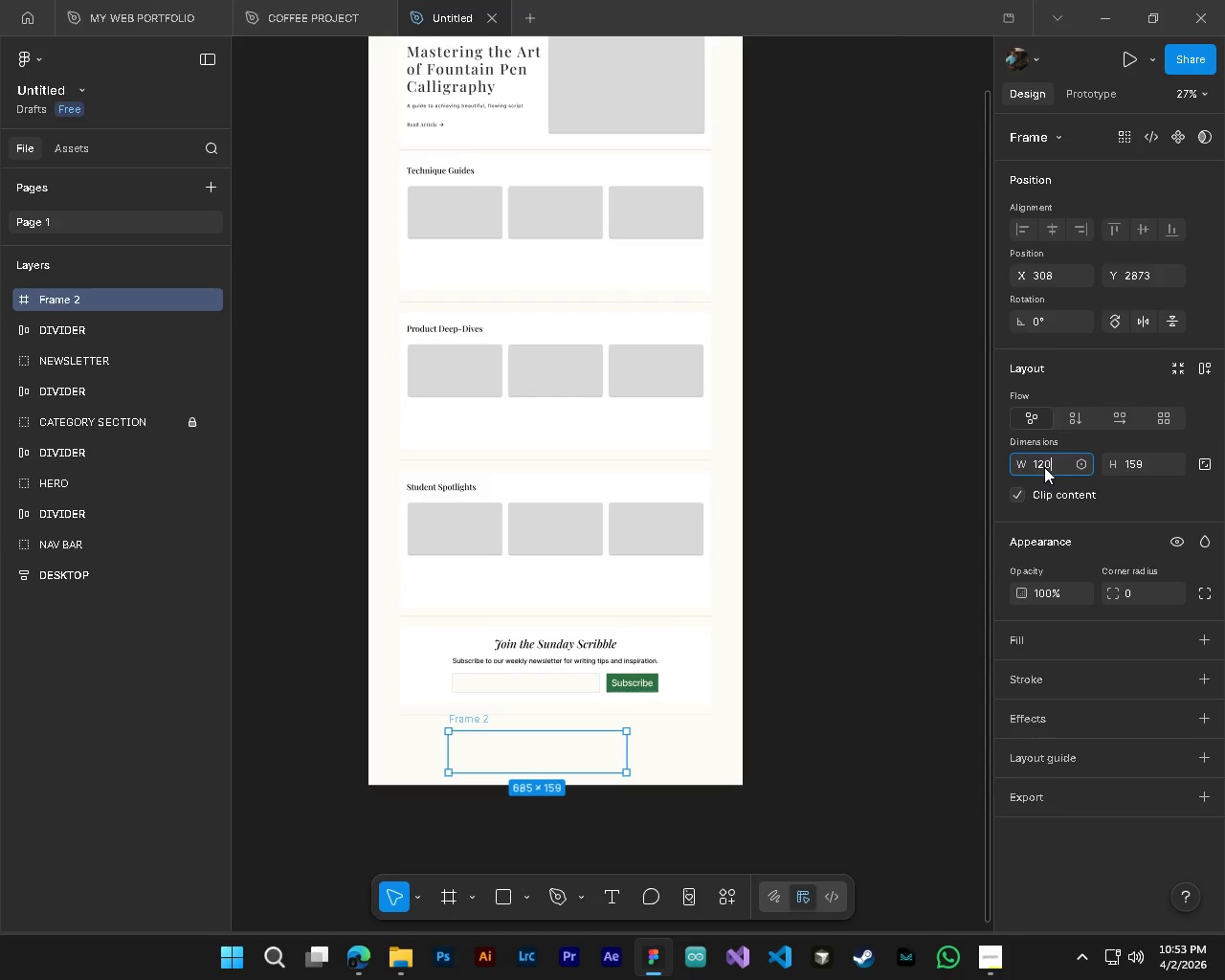 
key(Numpad0)
 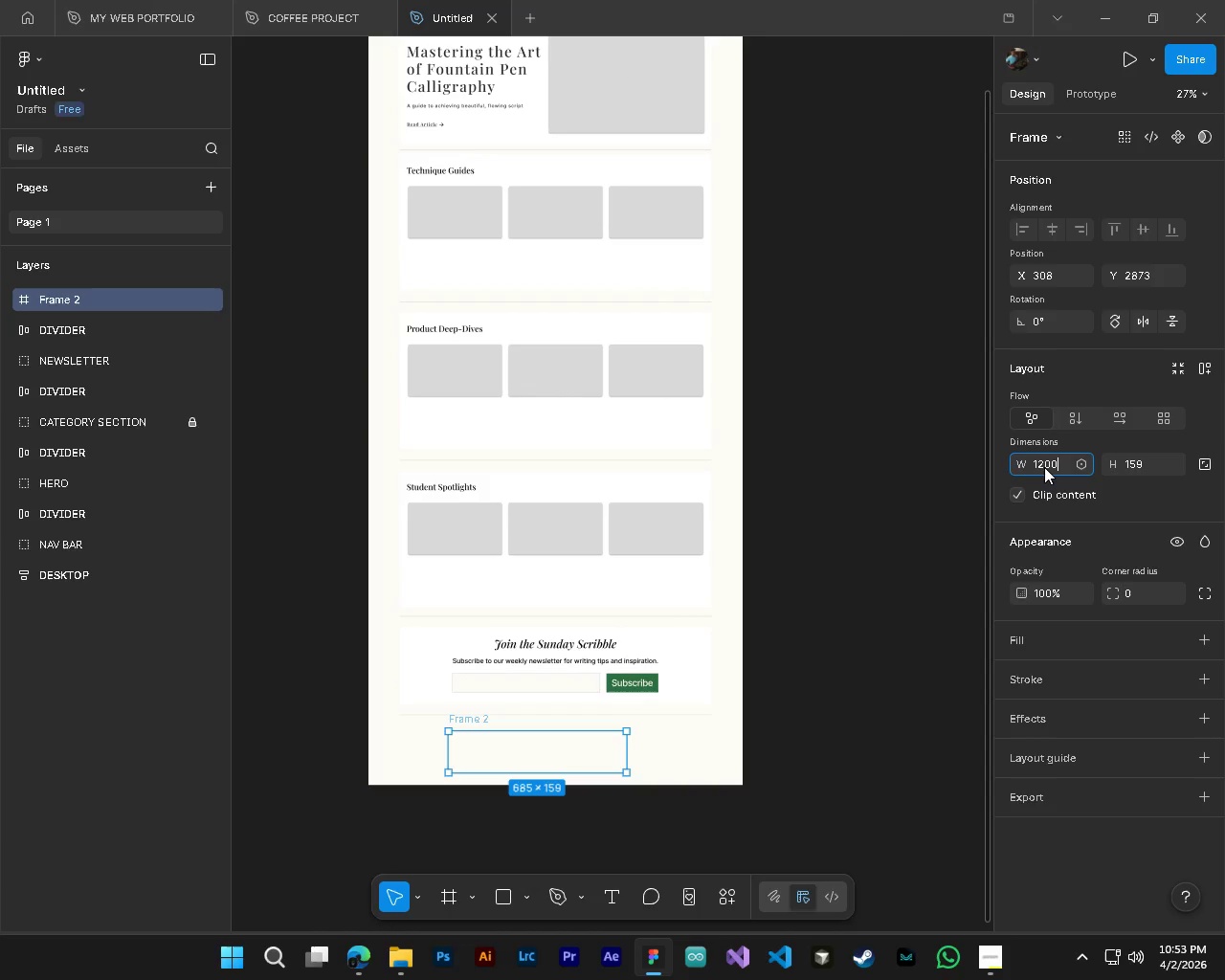 
key(Numpad0)
 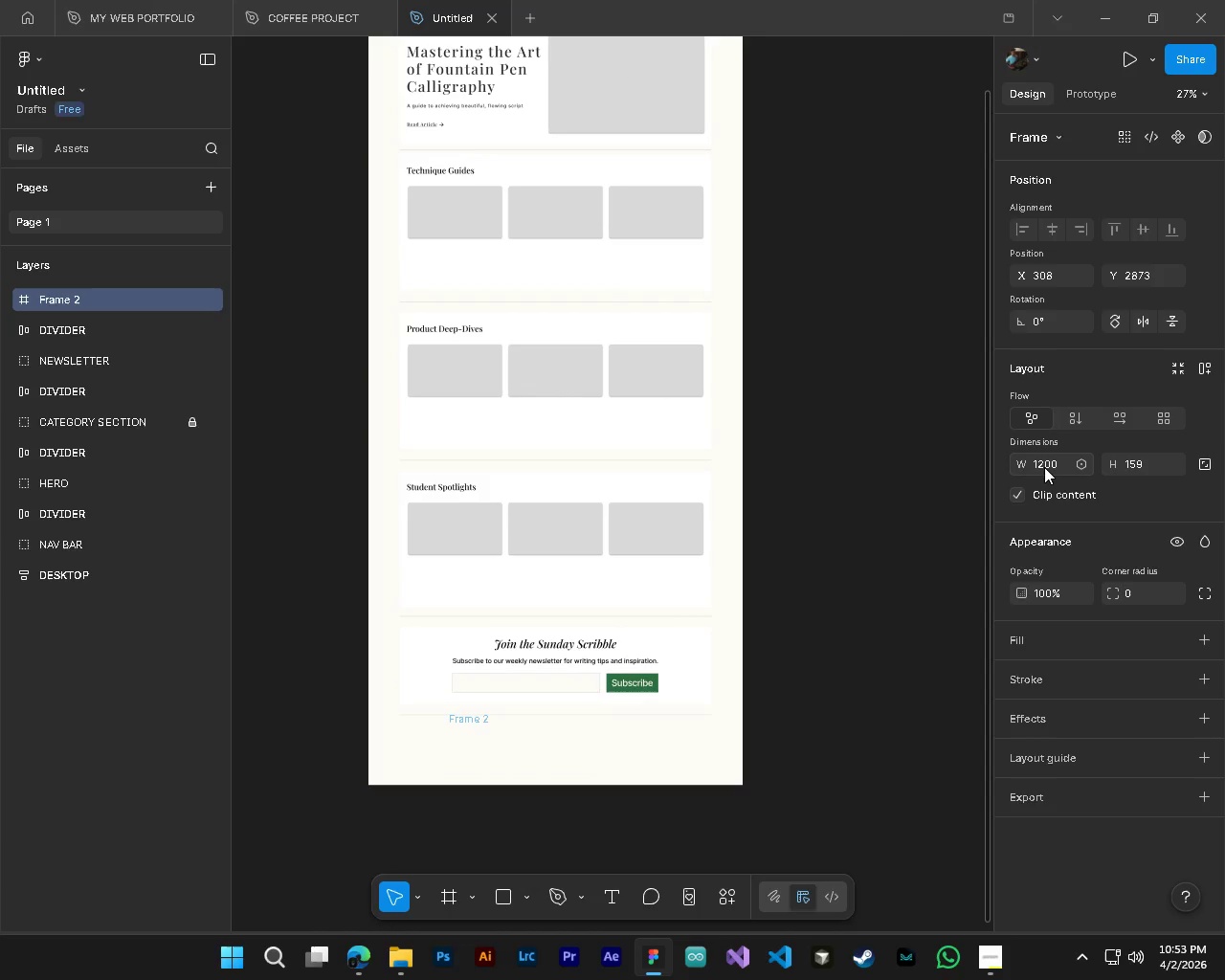 
key(NumpadEnter)
 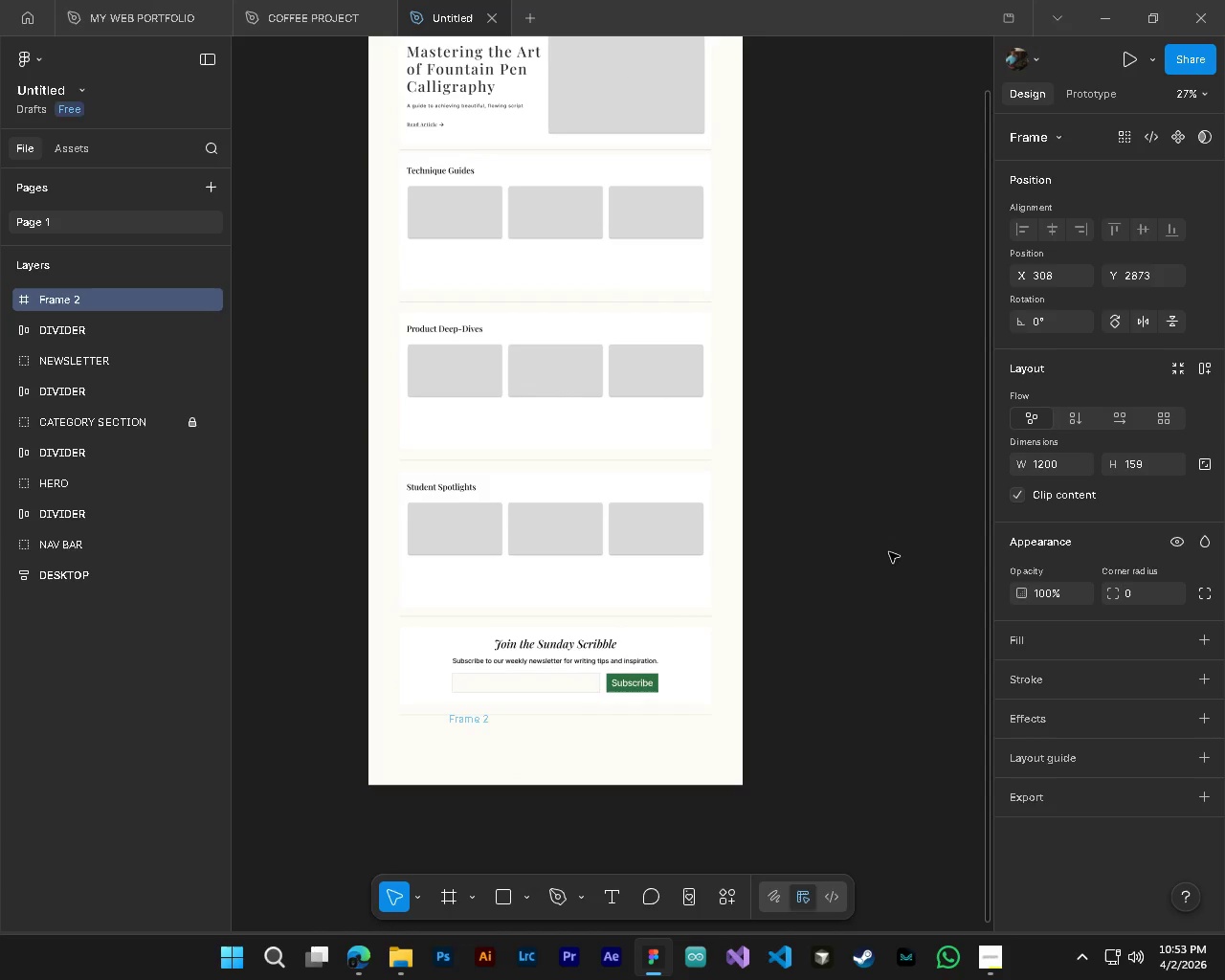 
hold_key(key=AltLeft, duration=0.44)
 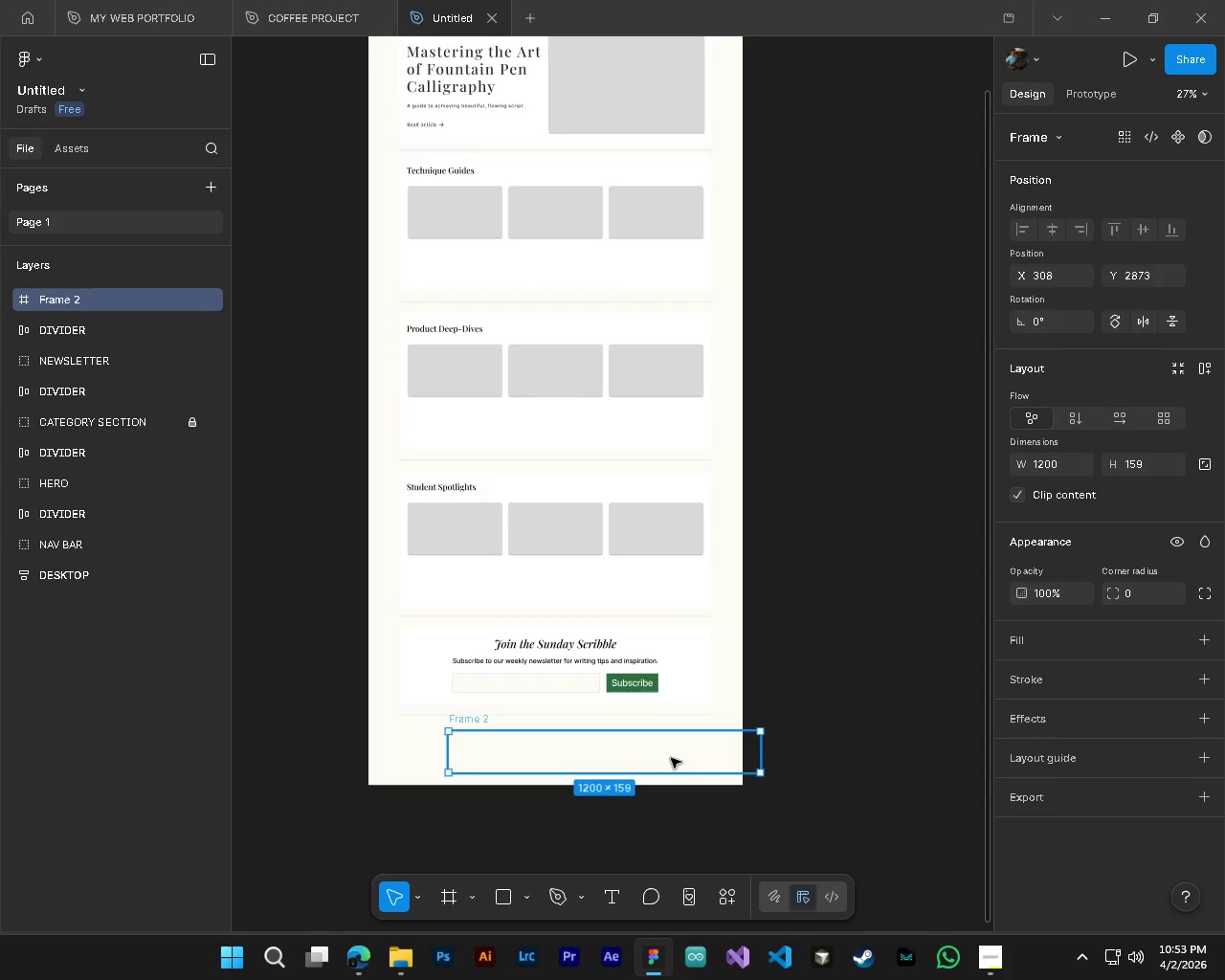 
hold_key(key=ControlLeft, duration=0.41)
 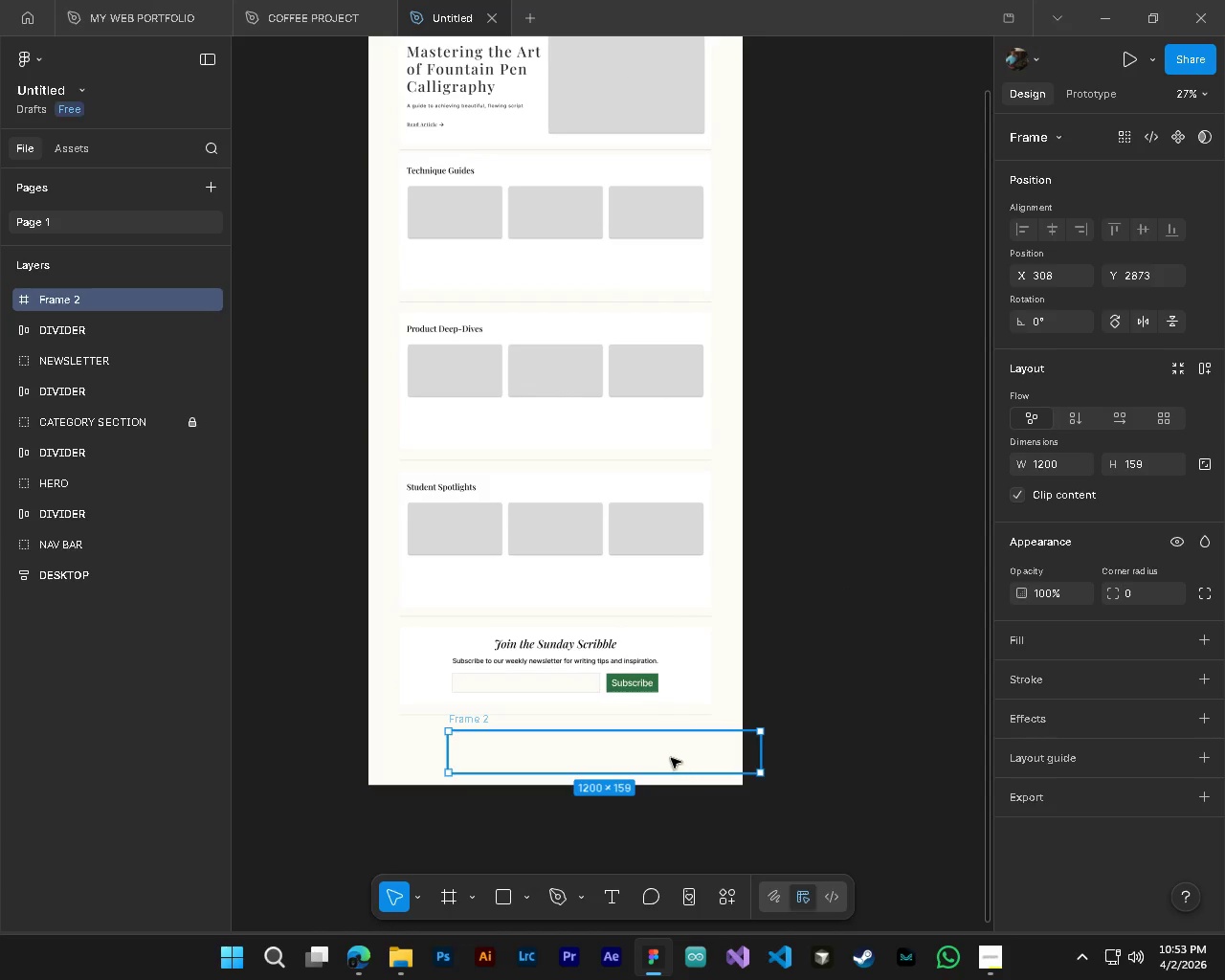 
left_click_drag(start_coordinate=[671, 758], to_coordinate=[622, 760])
 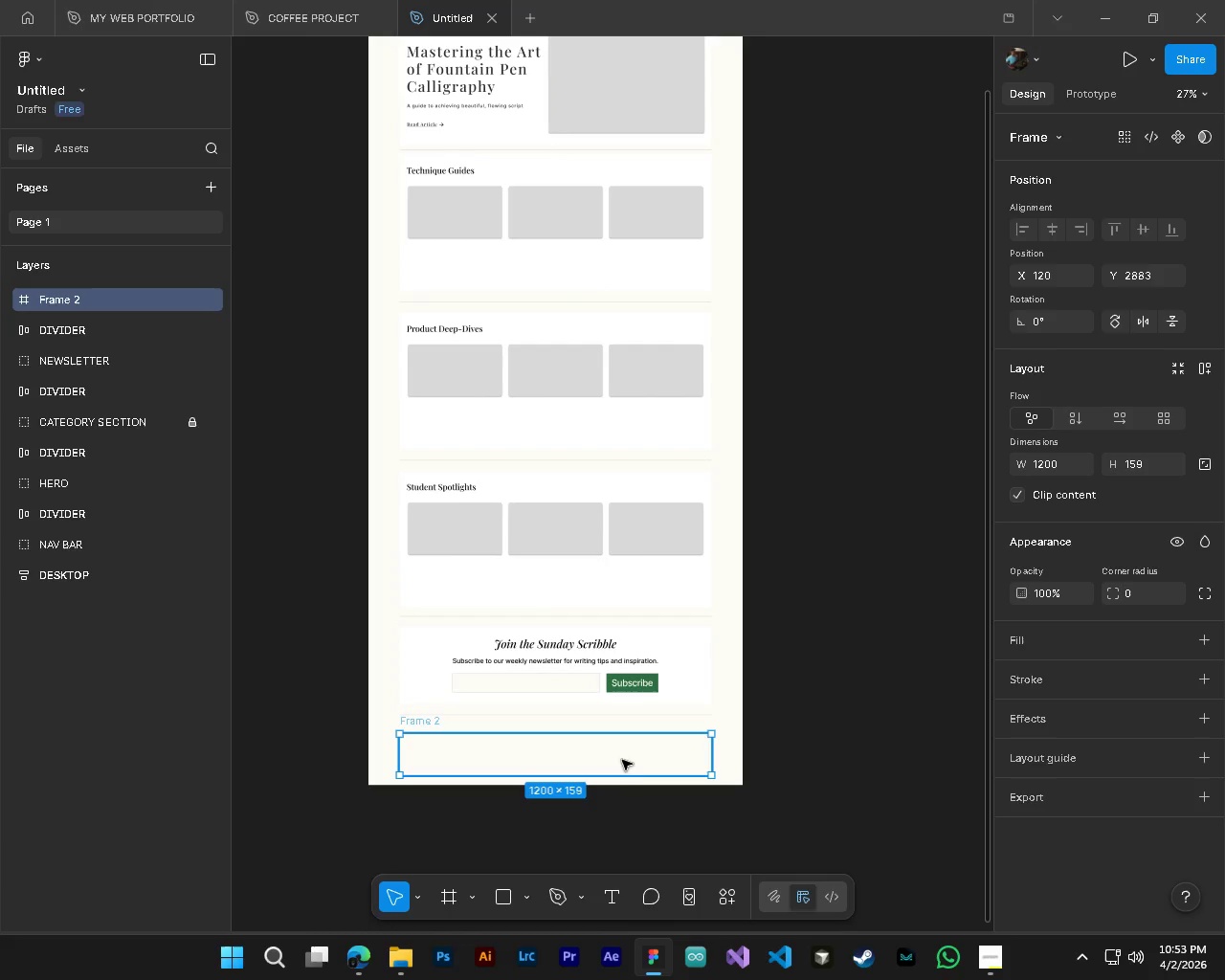 
hold_key(key=AltLeft, duration=1.25)
hold_key(key=ControlLeft, duration=1.23)
scroll: coordinate [561, 751], scroll_direction: up, amount: 8.0
 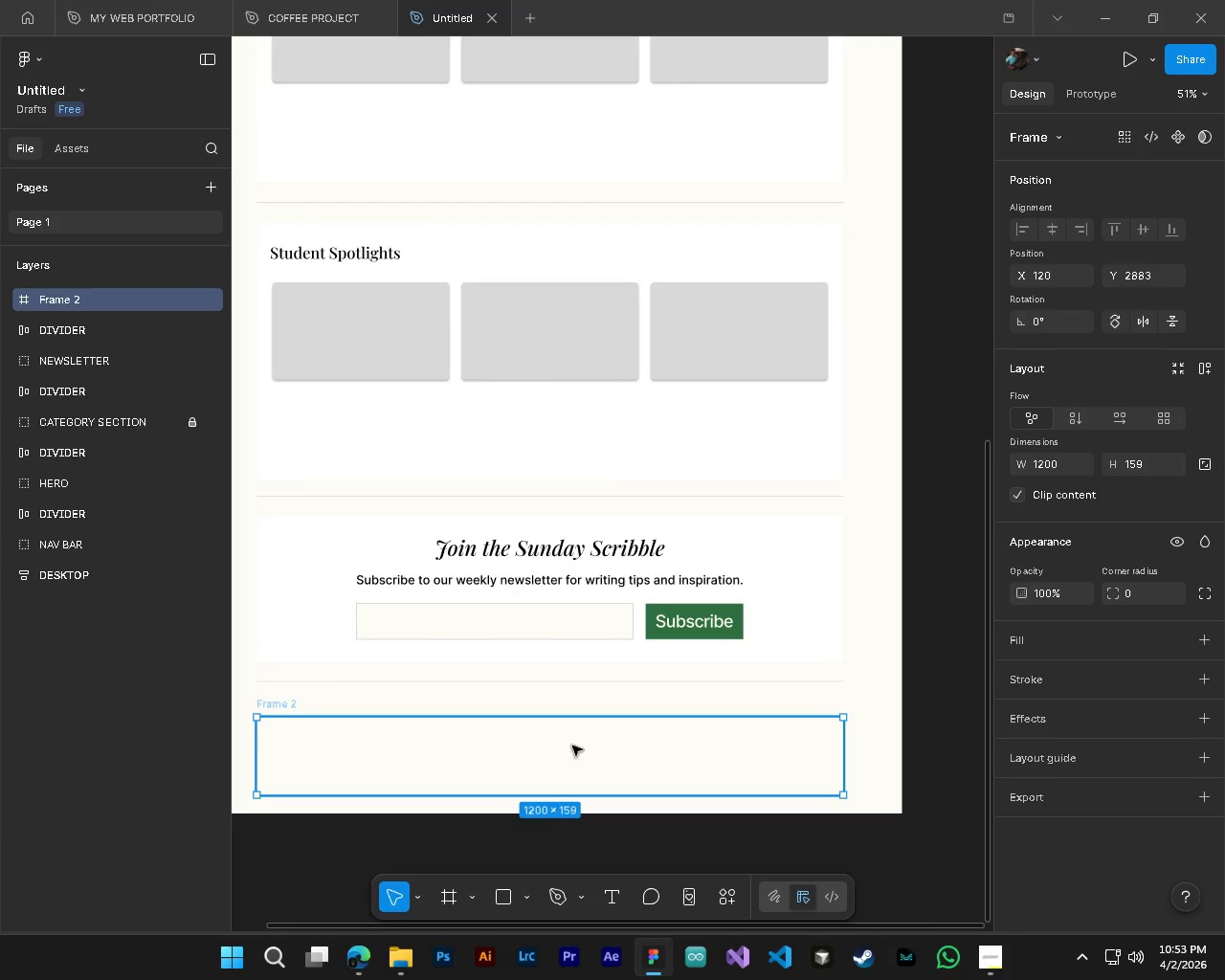 
left_click_drag(start_coordinate=[572, 746], to_coordinate=[575, 732])
 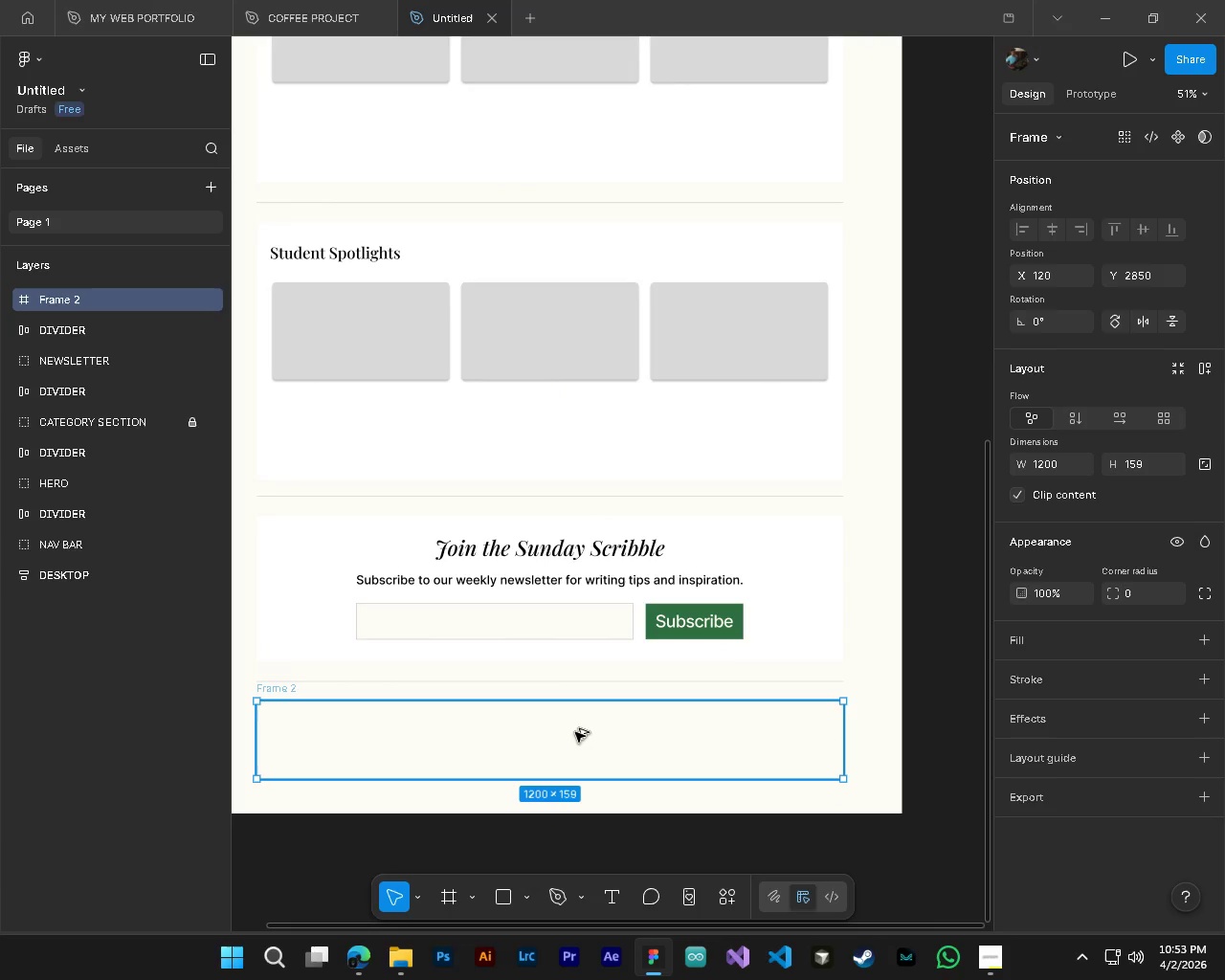 
hold_key(key=AltLeft, duration=1.66)
 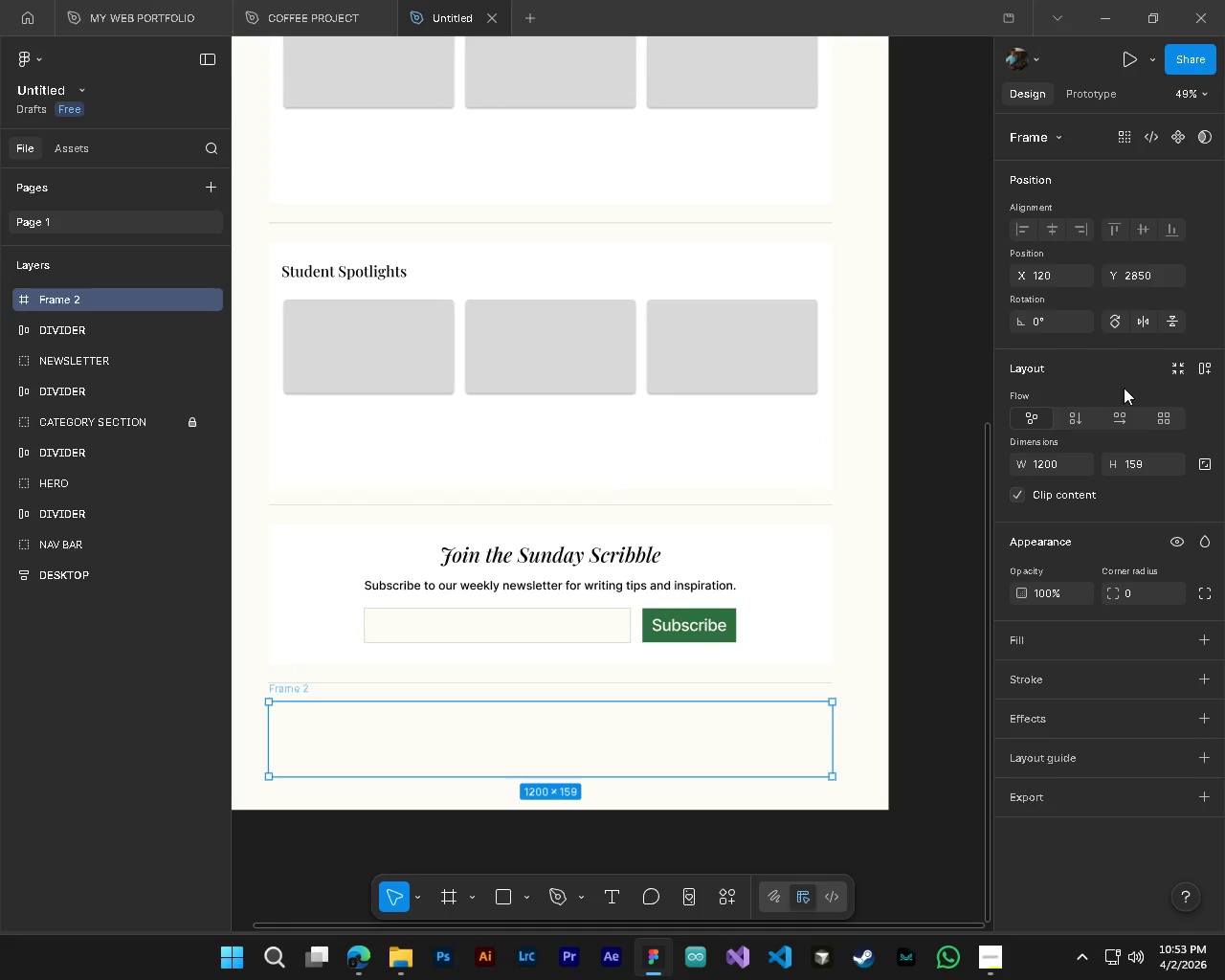 
hold_key(key=ControlLeft, duration=1.5)
 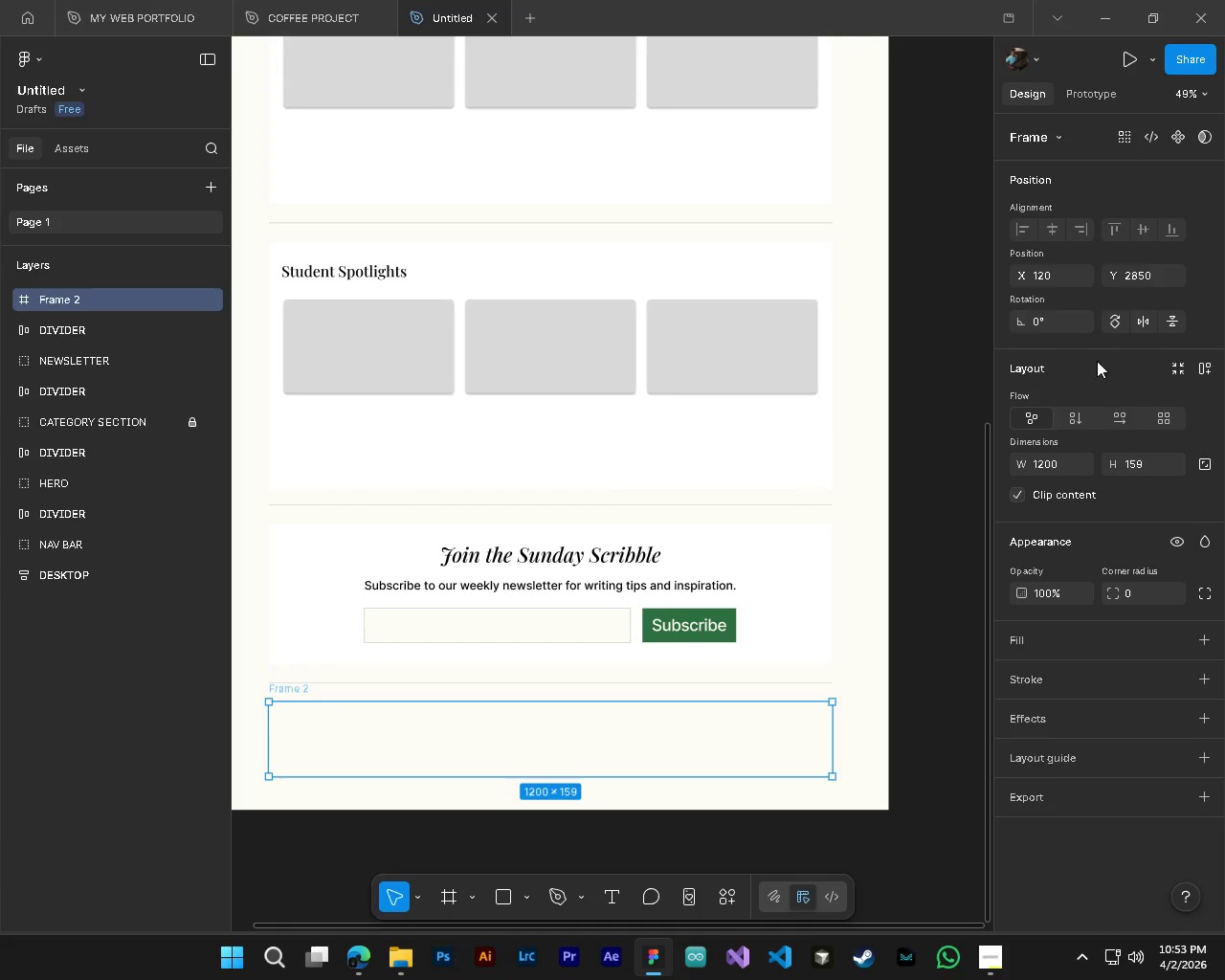 
key(Alt+Control+ControlLeft)
 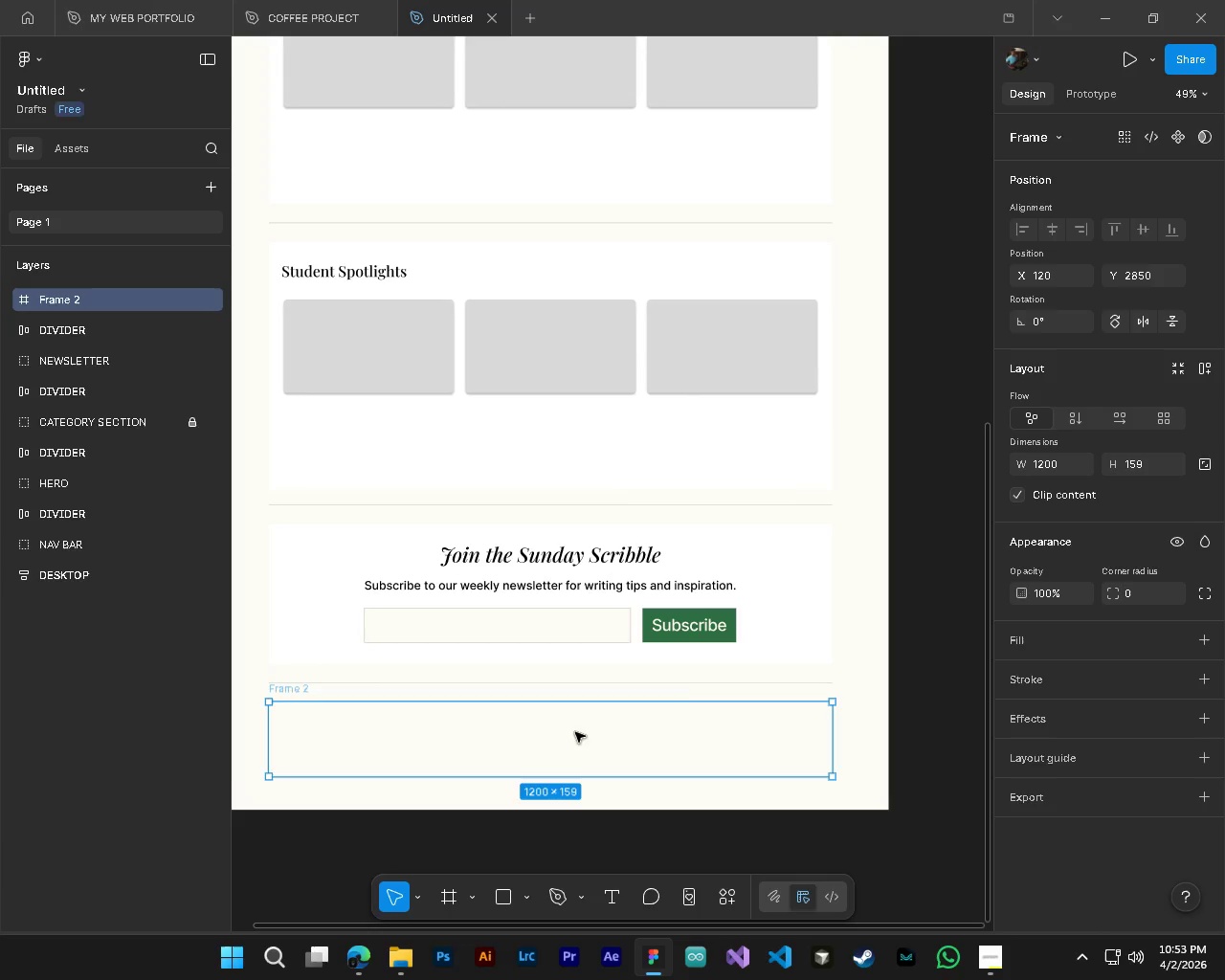 
key(Alt+Control+ControlLeft)
 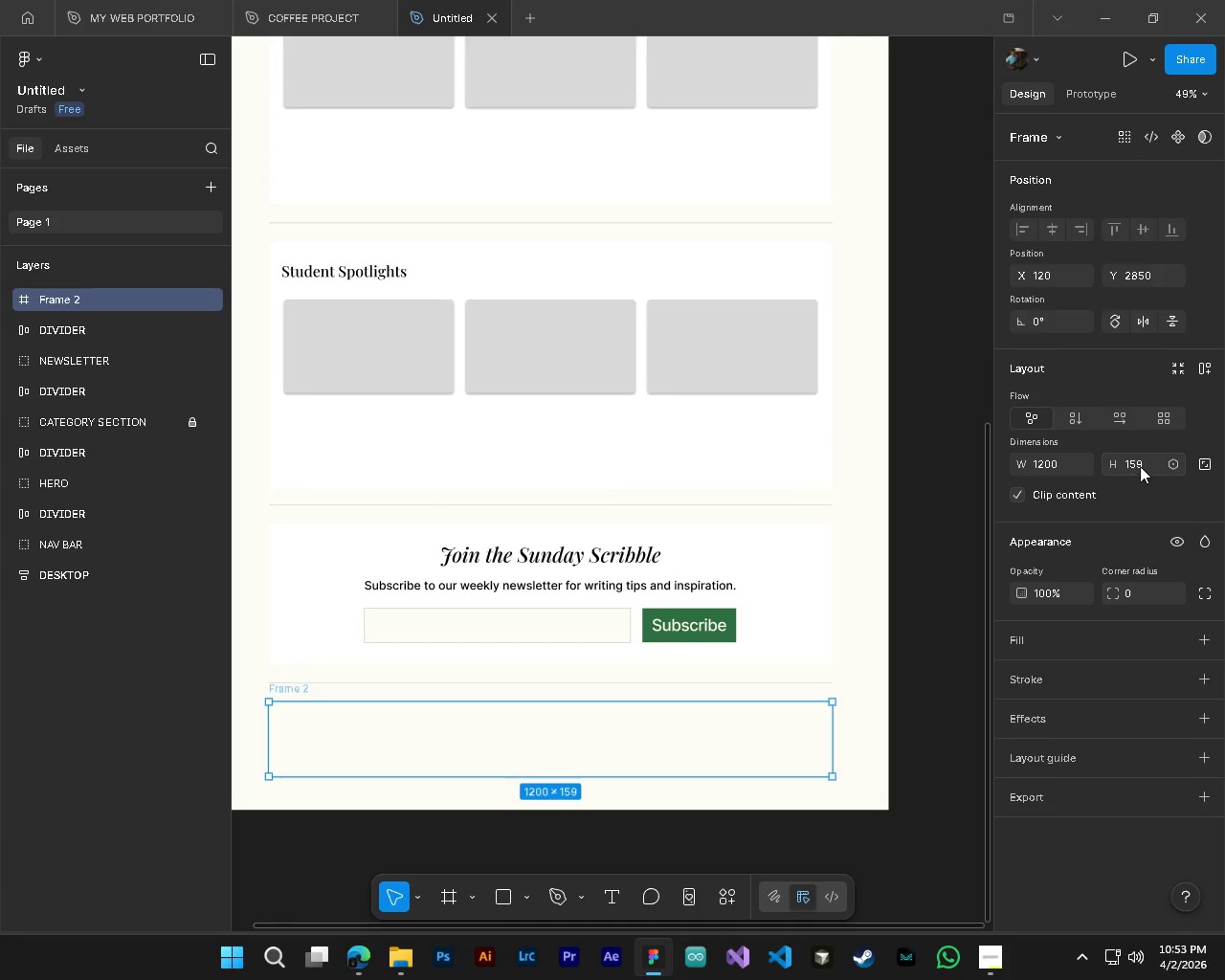 
scroll: coordinate [575, 732], scroll_direction: down, amount: 1.0
 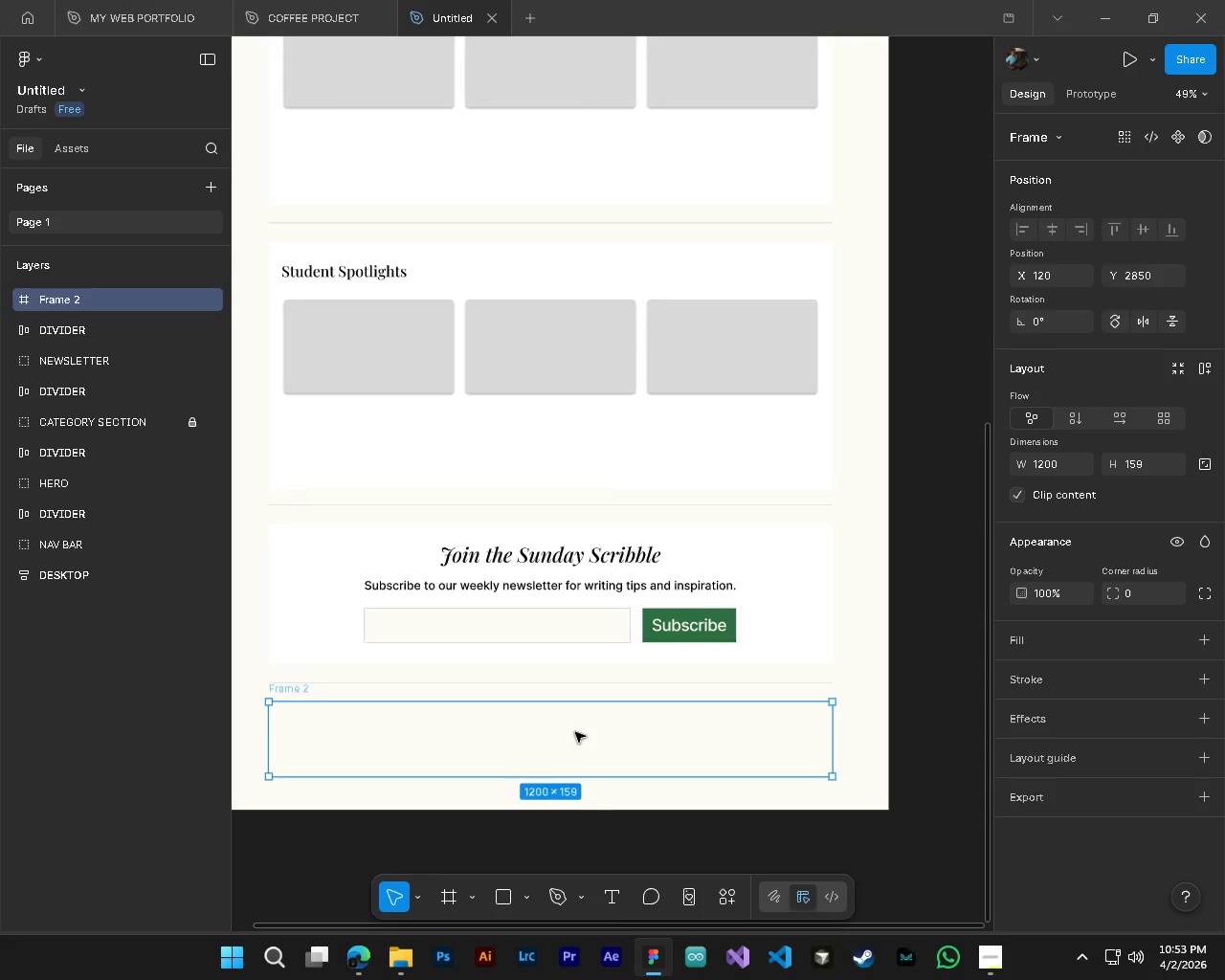 
double_click([1140, 466])
 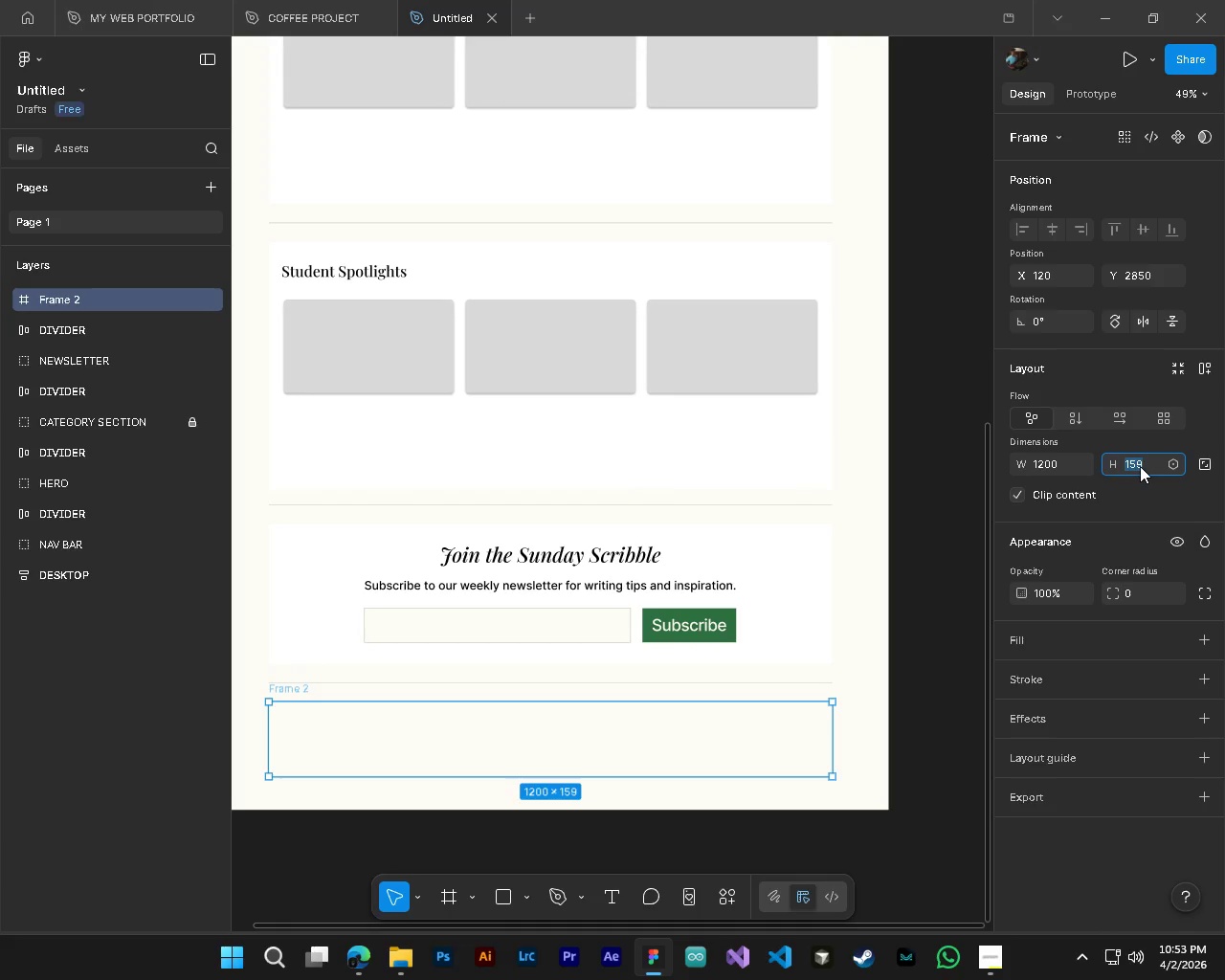 
key(Numpad8)
 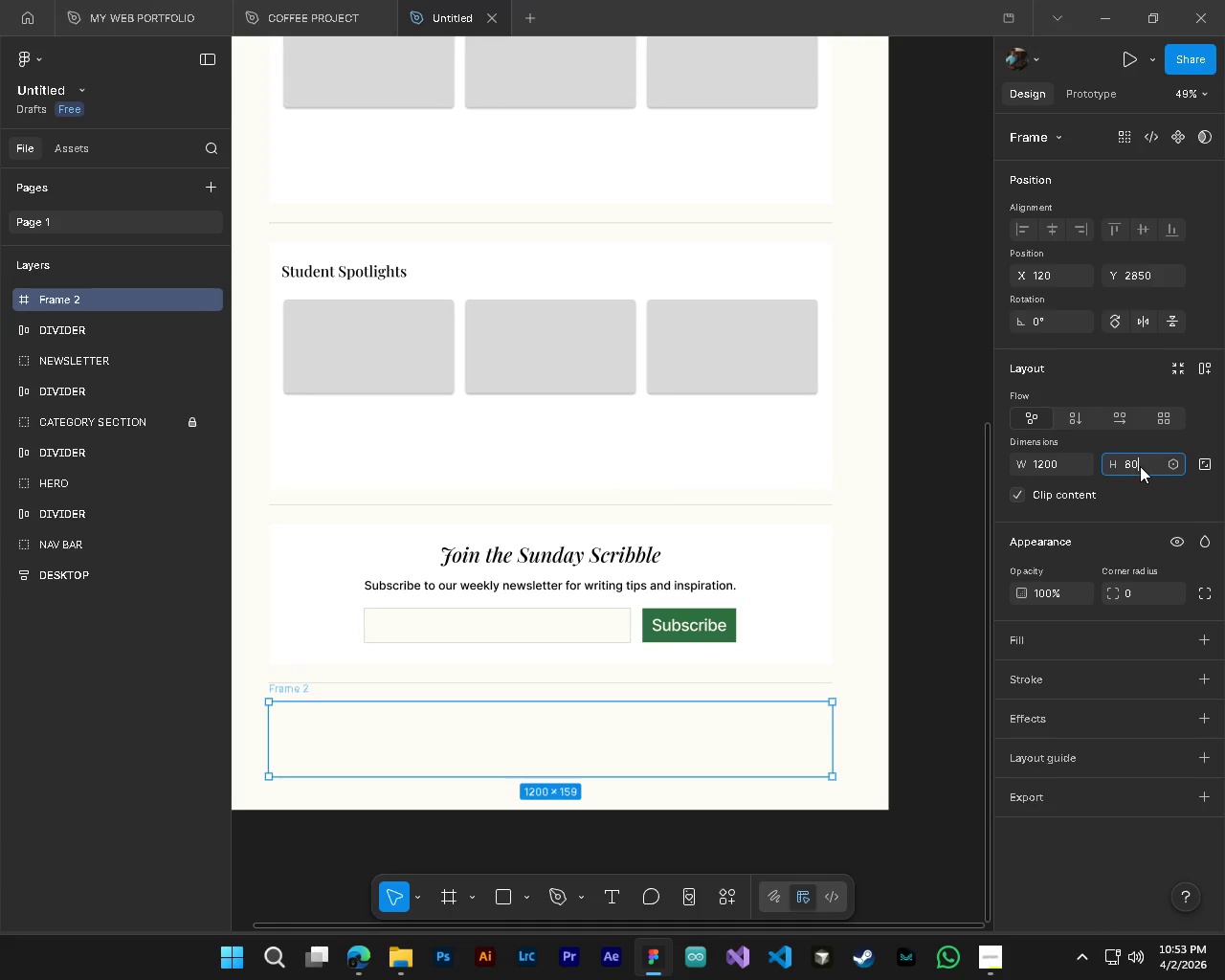 
key(Numpad0)
 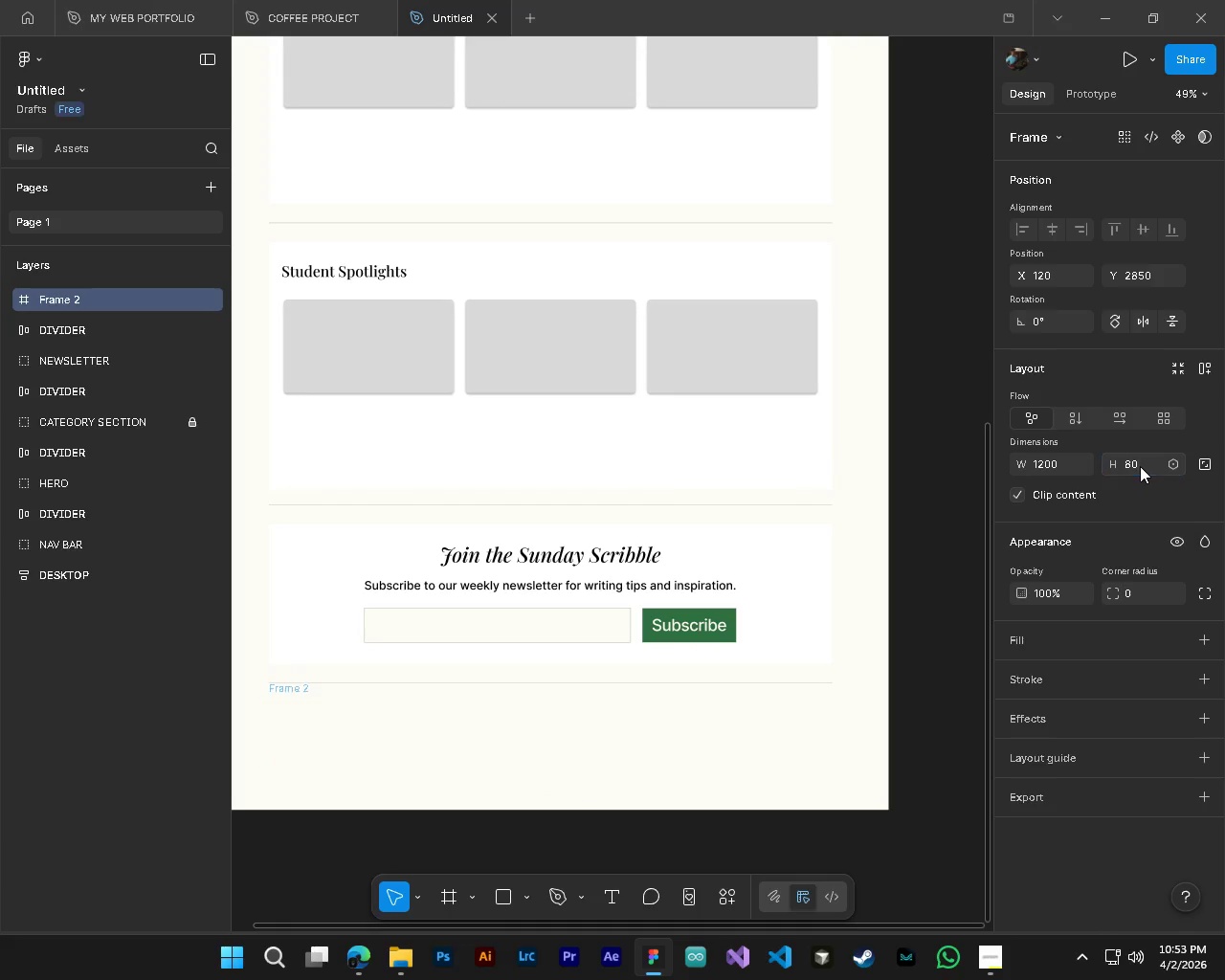 
key(NumpadEnter)
 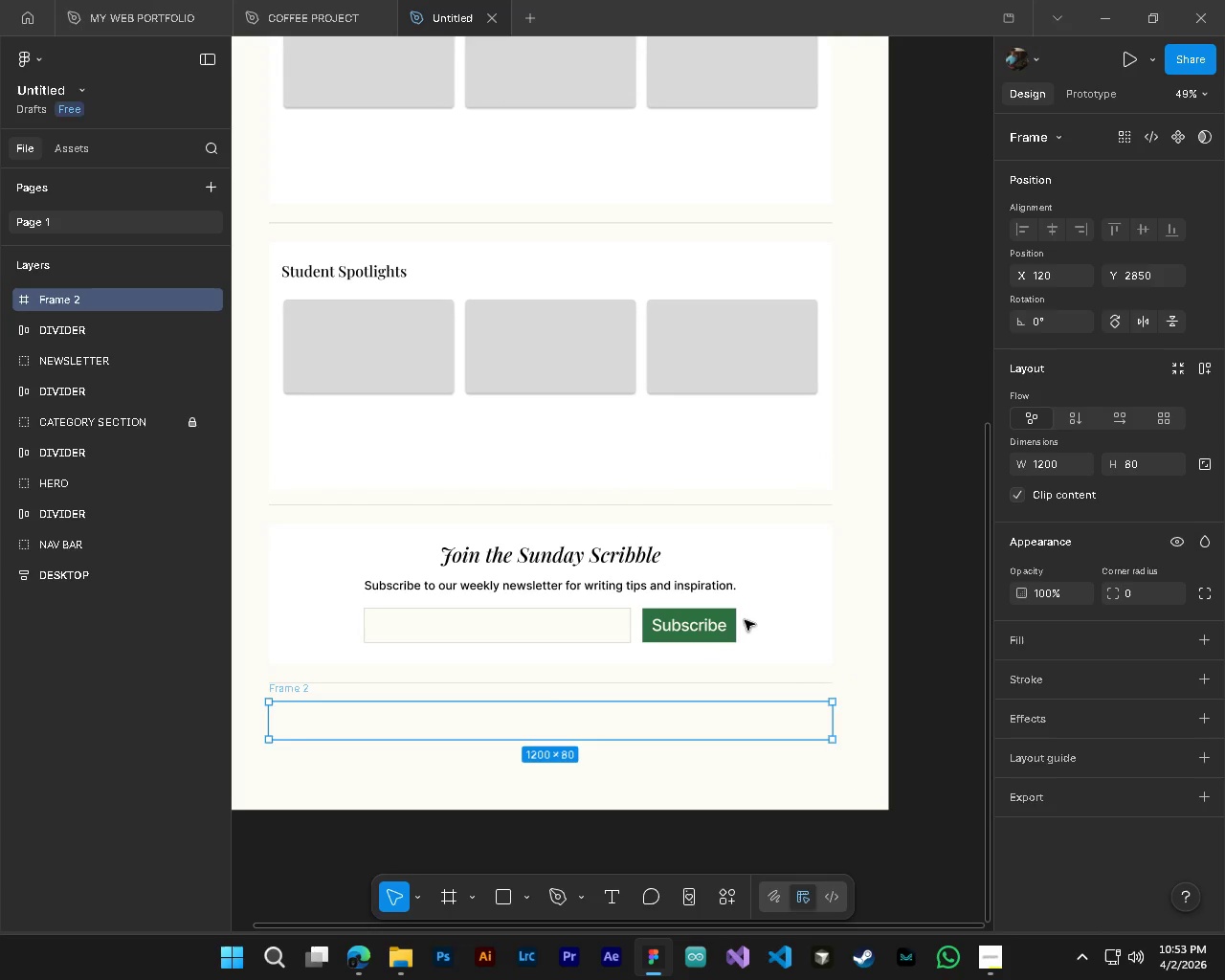 
hold_key(key=ControlLeft, duration=1.5)
 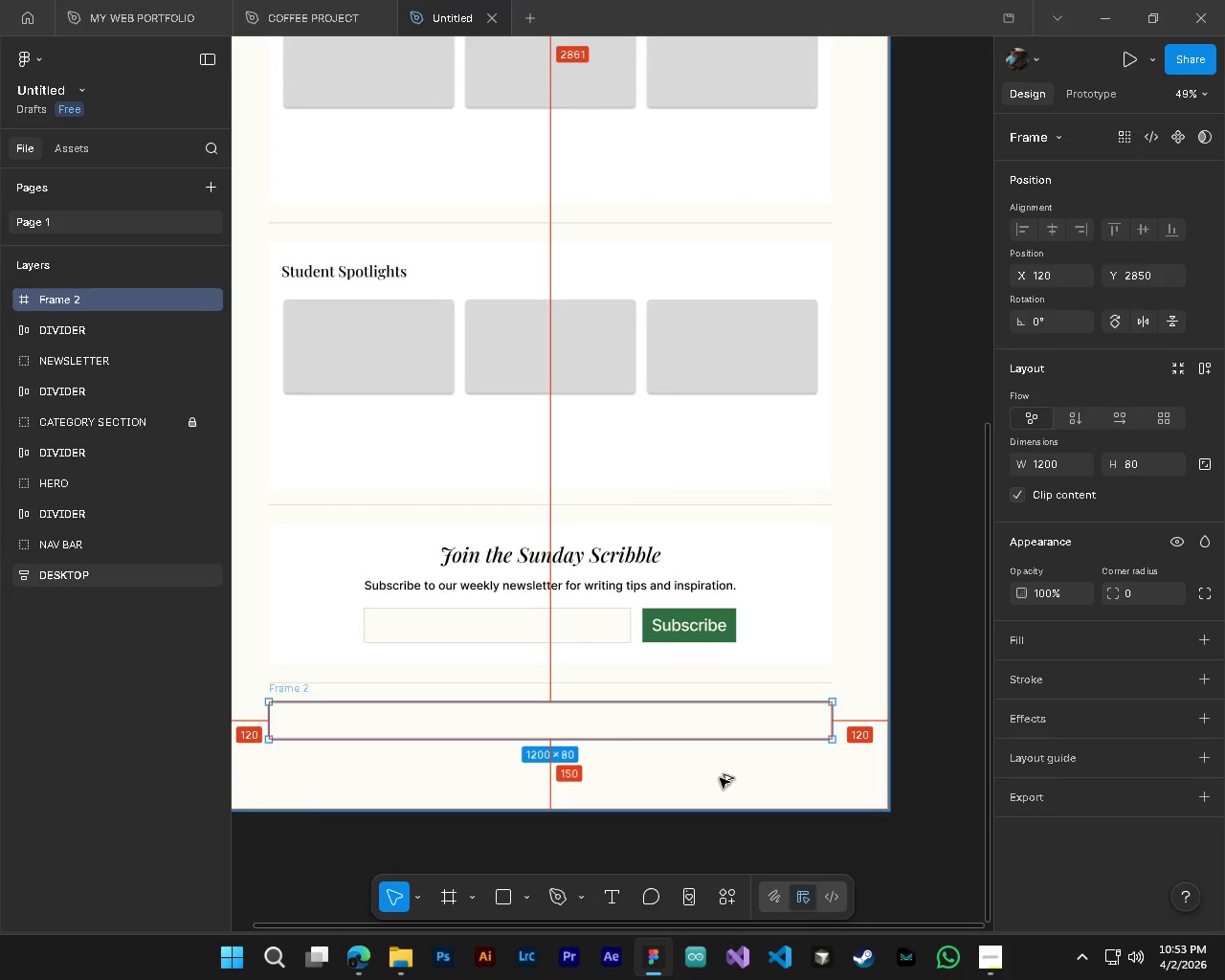 
hold_key(key=AltLeft, duration=3.72)
 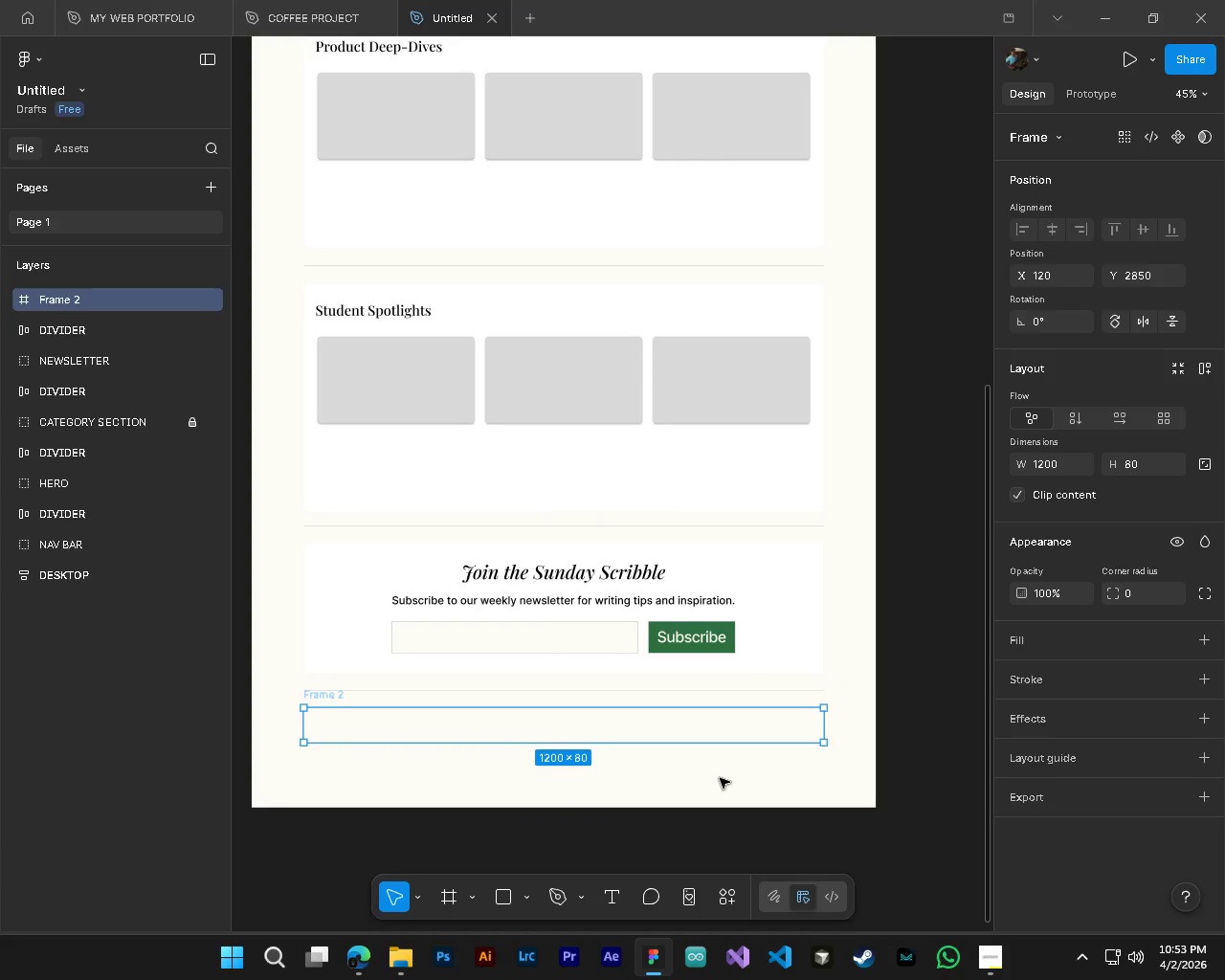 
hold_key(key=ControlLeft, duration=1.51)
 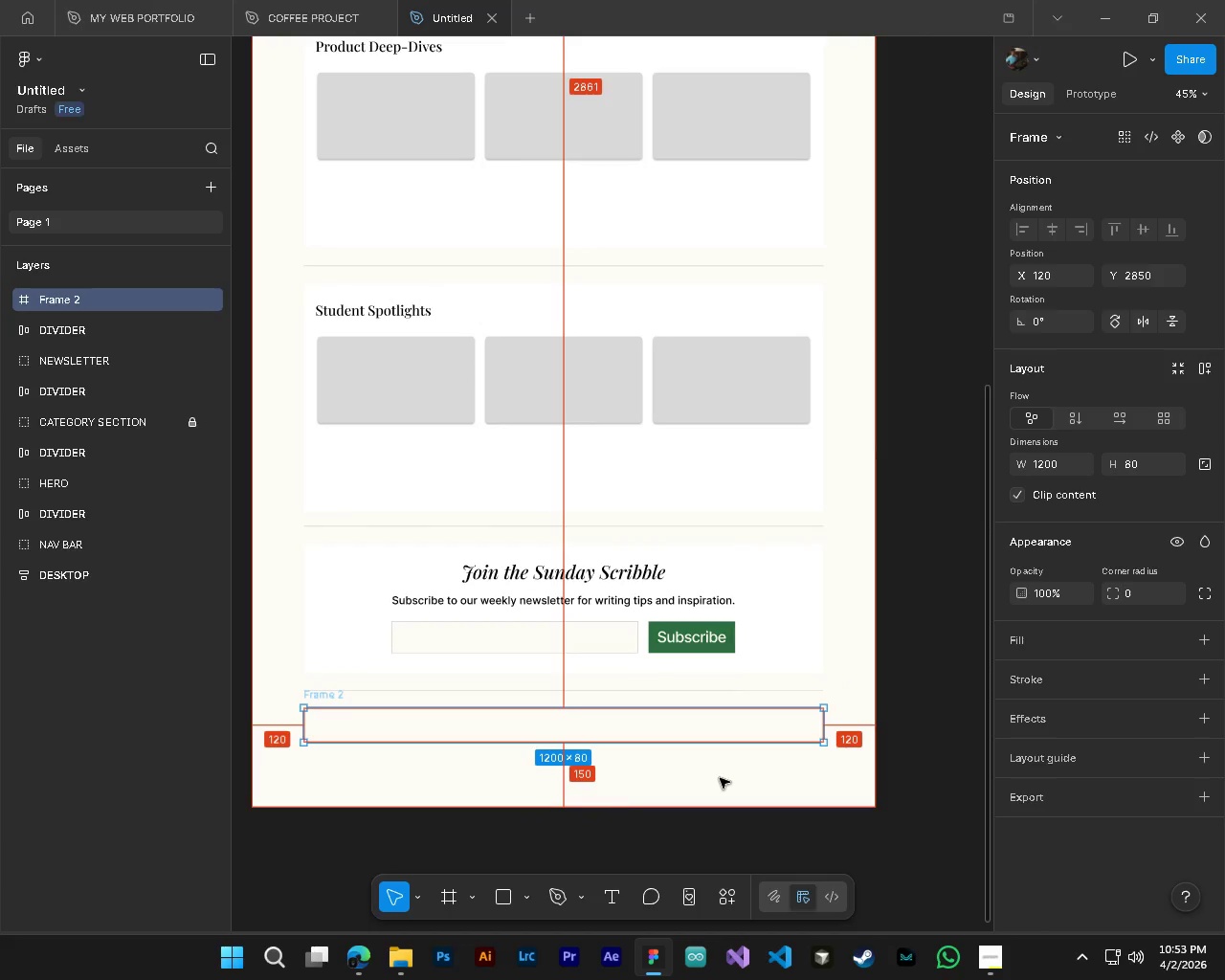 
hold_key(key=ControlLeft, duration=0.73)
scroll: coordinate [720, 778], scroll_direction: down, amount: 2.0
 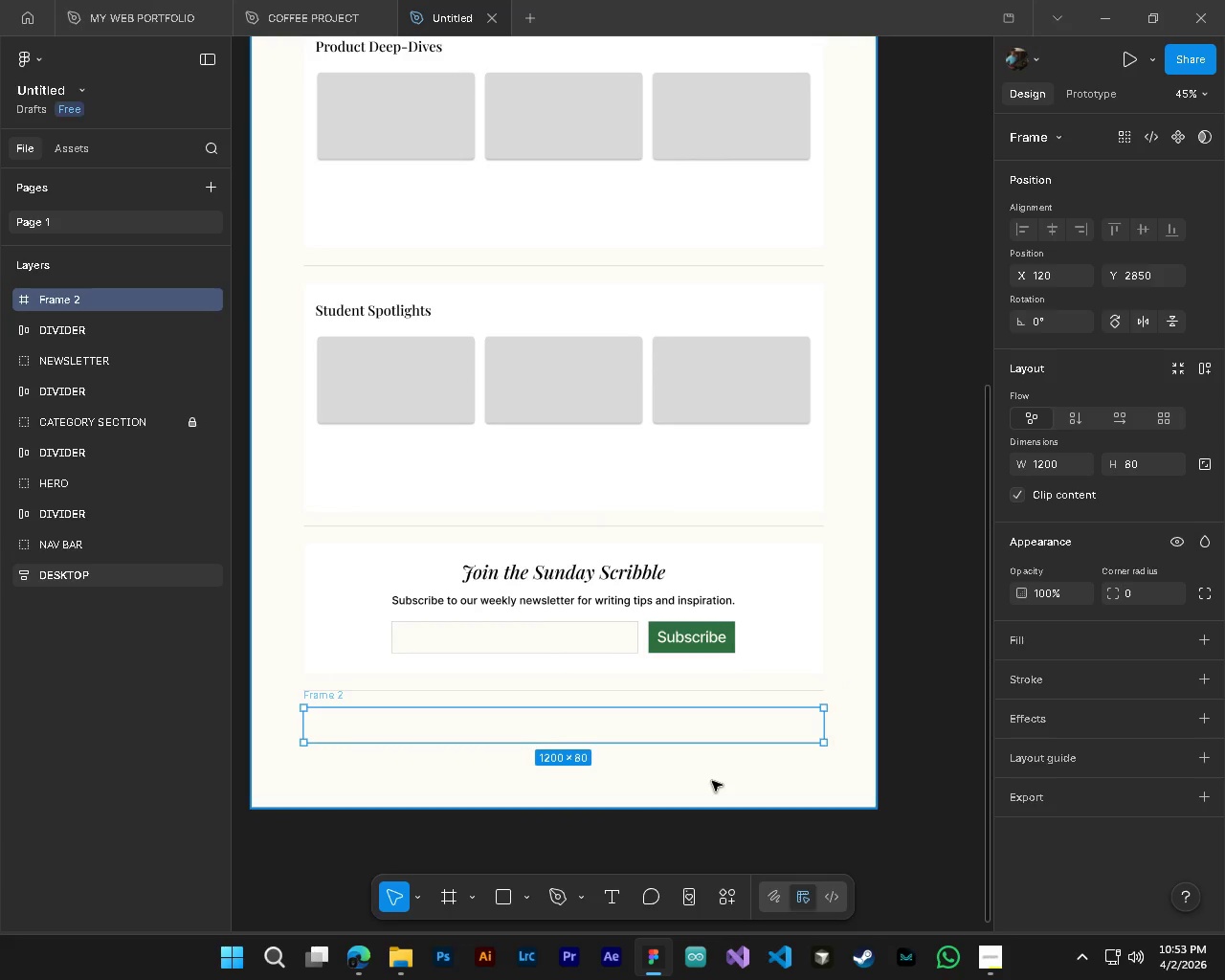 
wait(6.07)
 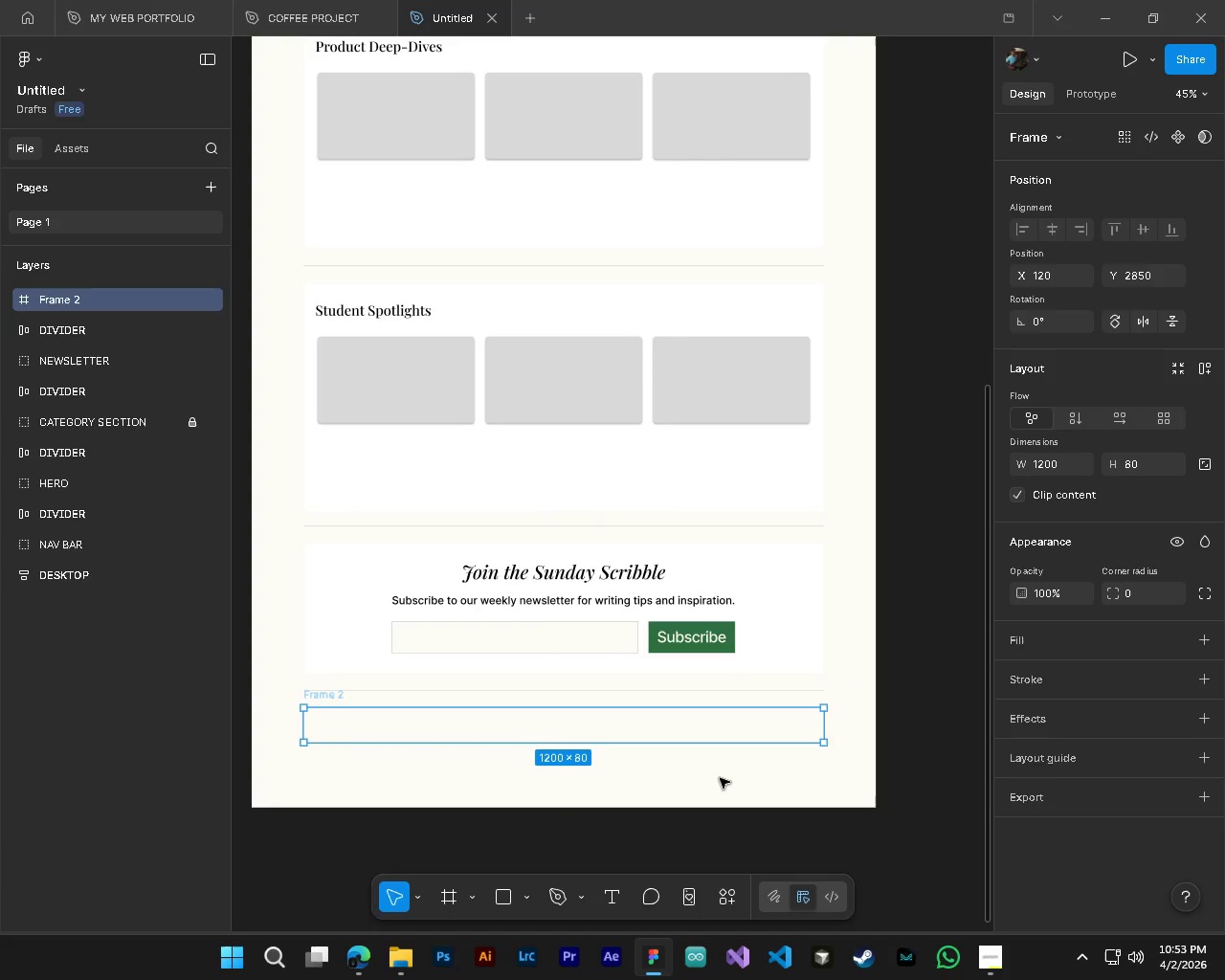 
hold_key(key=AltLeft, duration=1.7)
 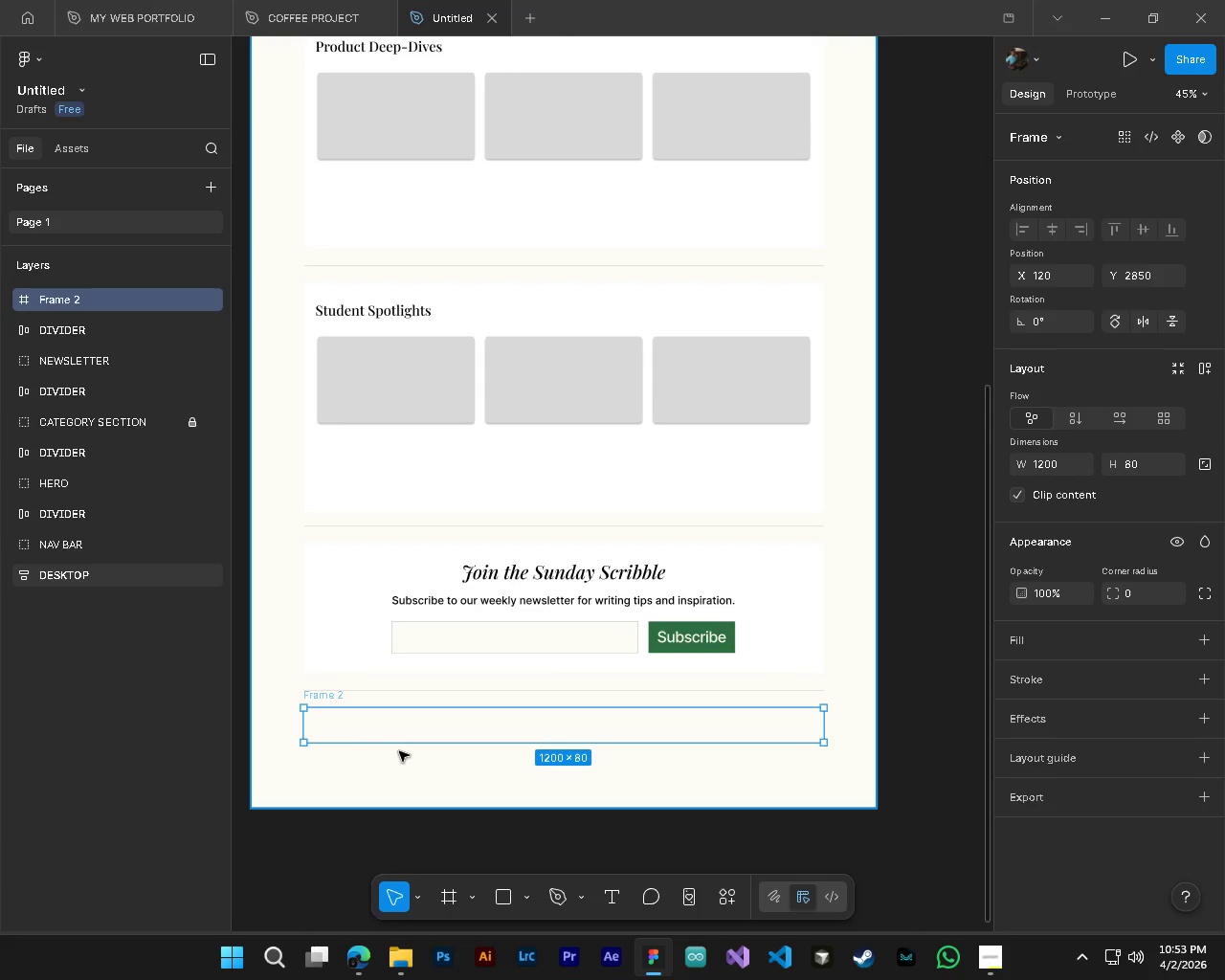 
hold_key(key=ControlLeft, duration=1.5)
 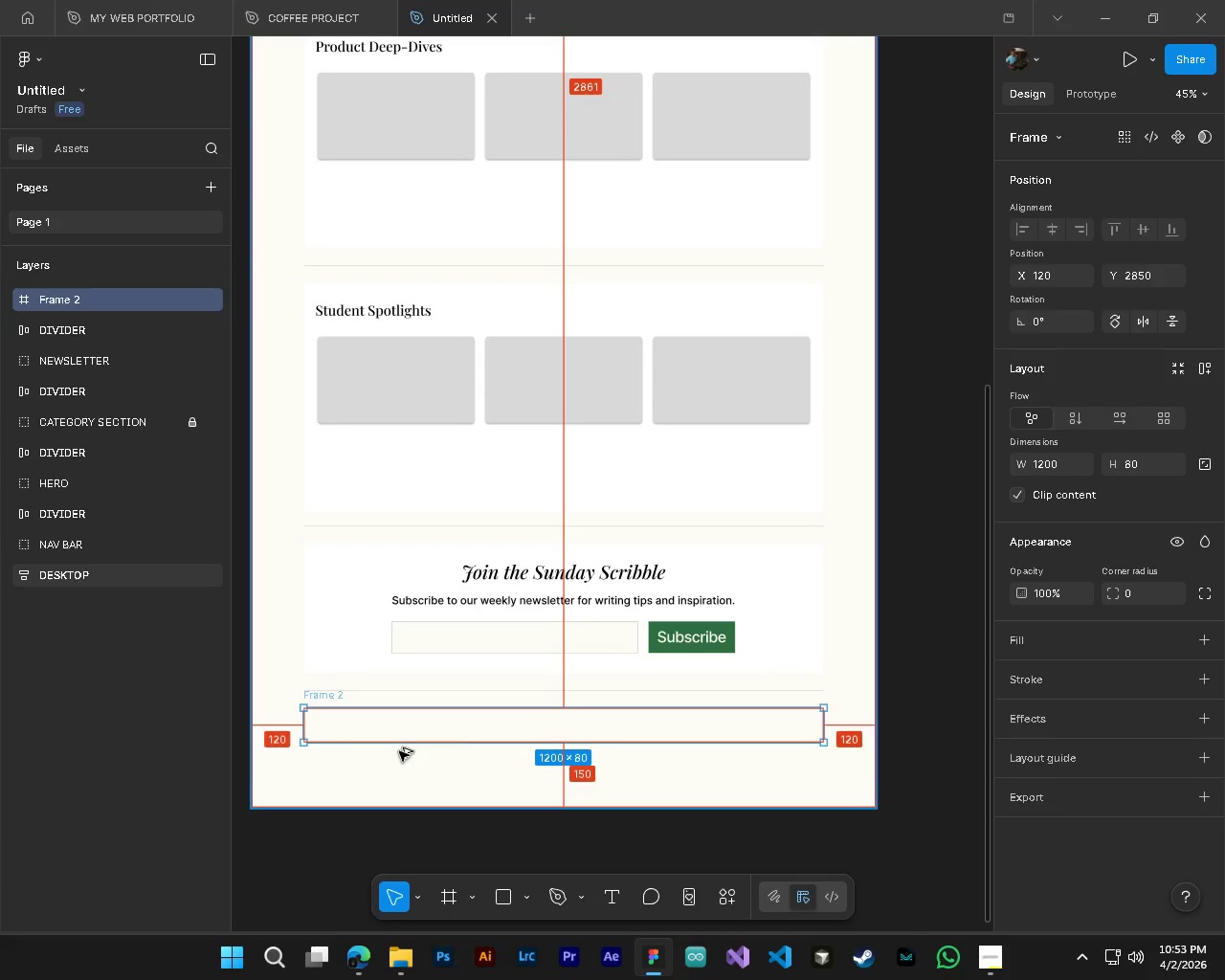 
key(Alt+Control+ControlLeft)
 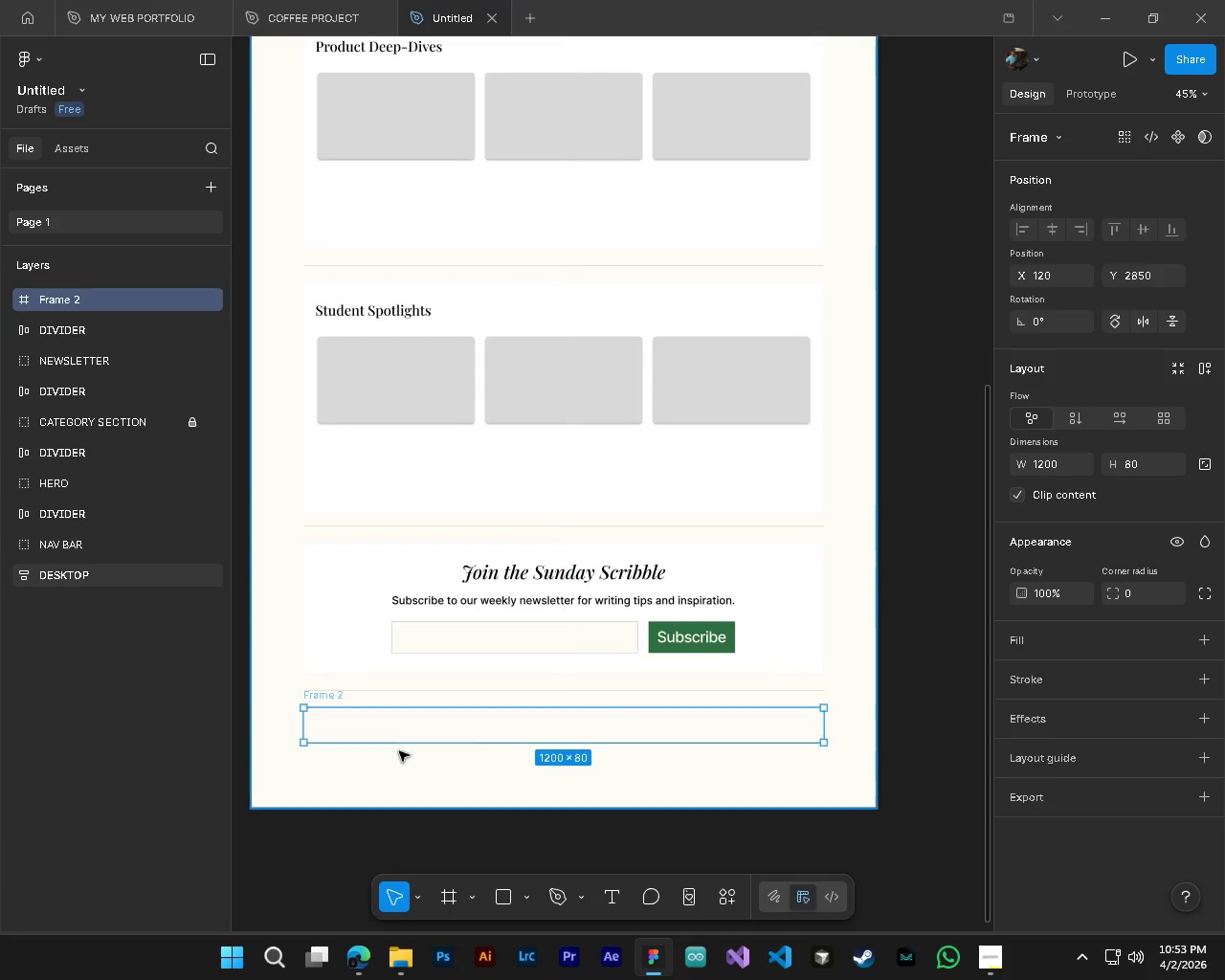 
key(Alt+Control+ControlLeft)
 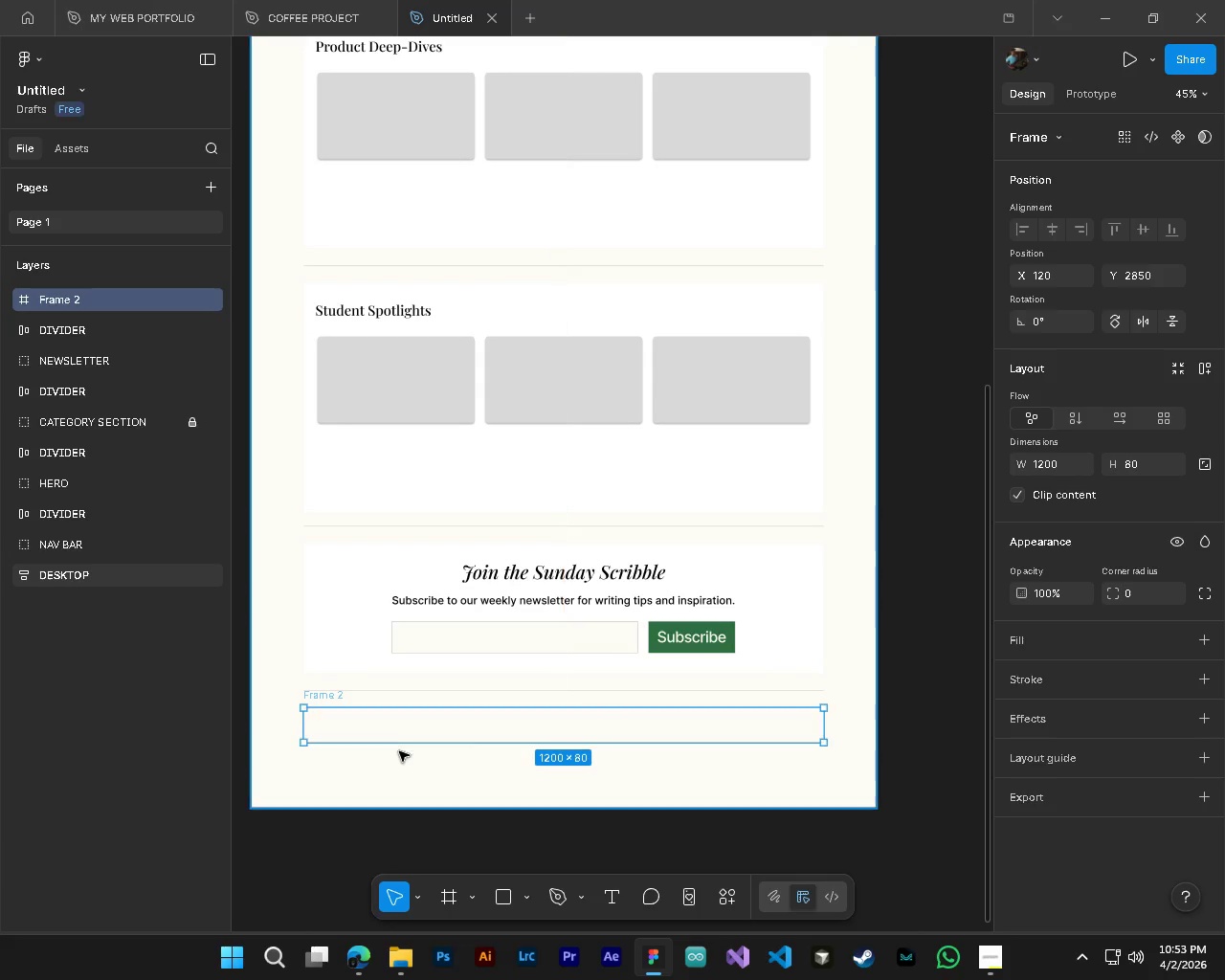 
key(Alt+Control+ControlLeft)
 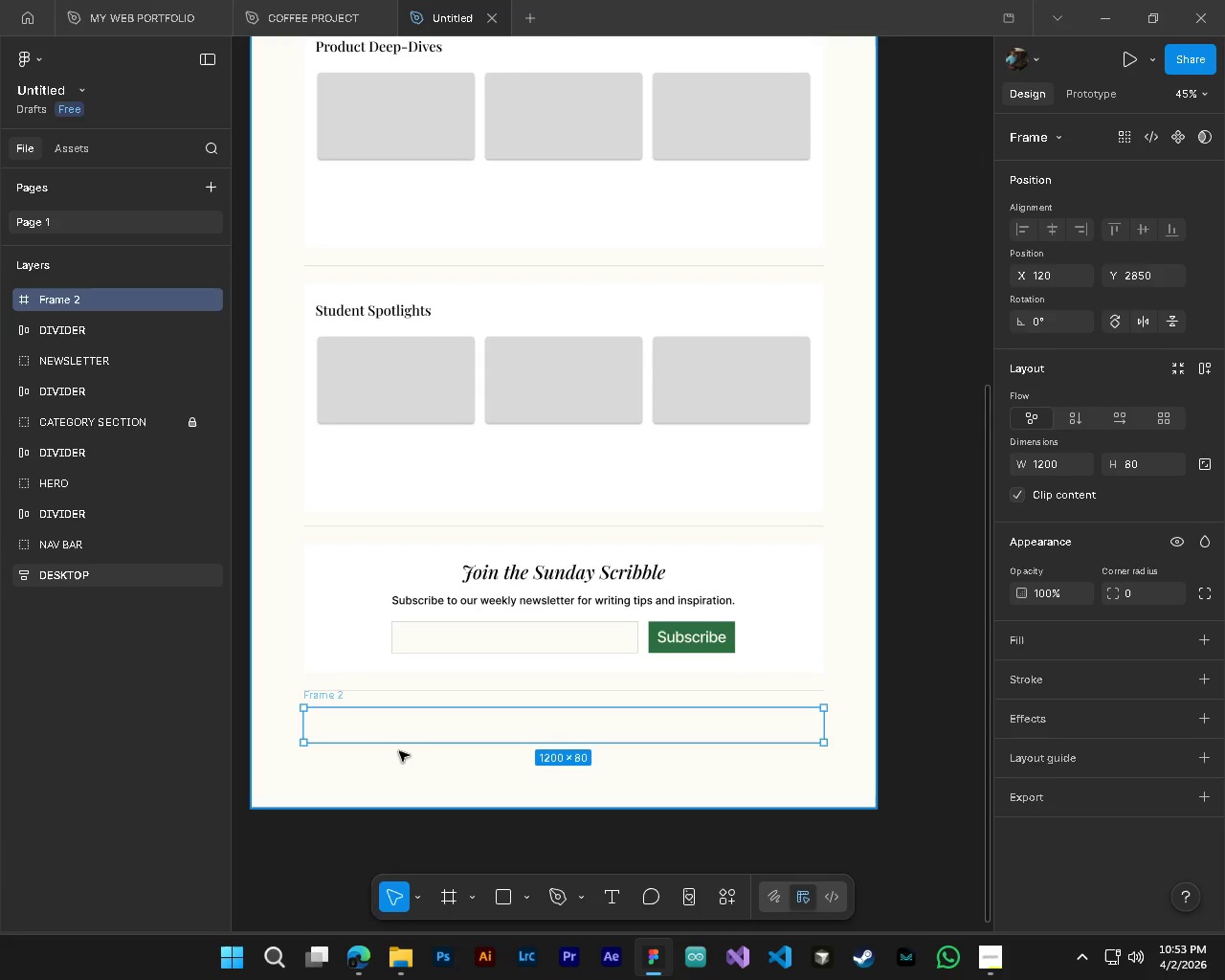 
key(Alt+Control+ControlLeft)
 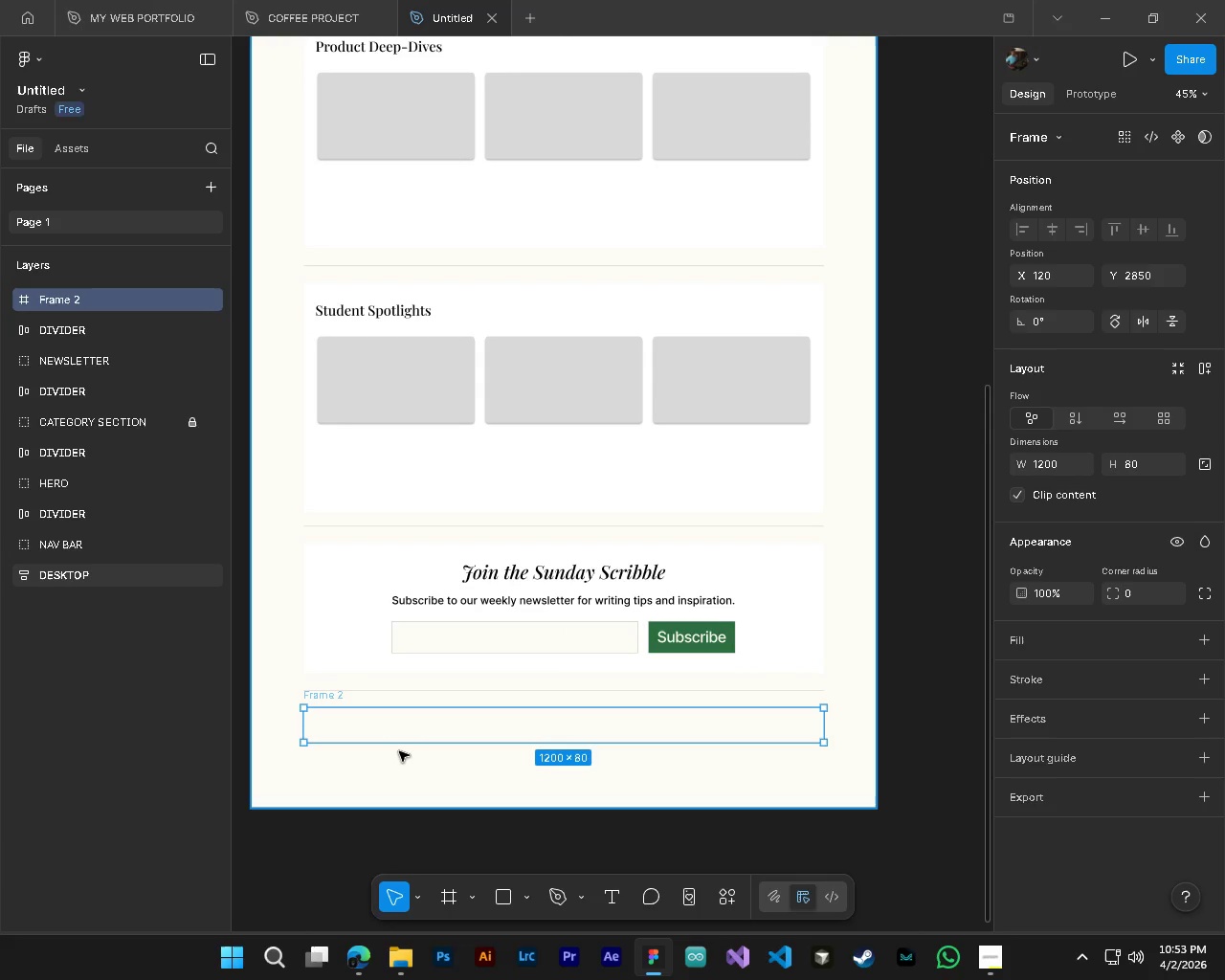 
key(Alt+Control+ControlLeft)
 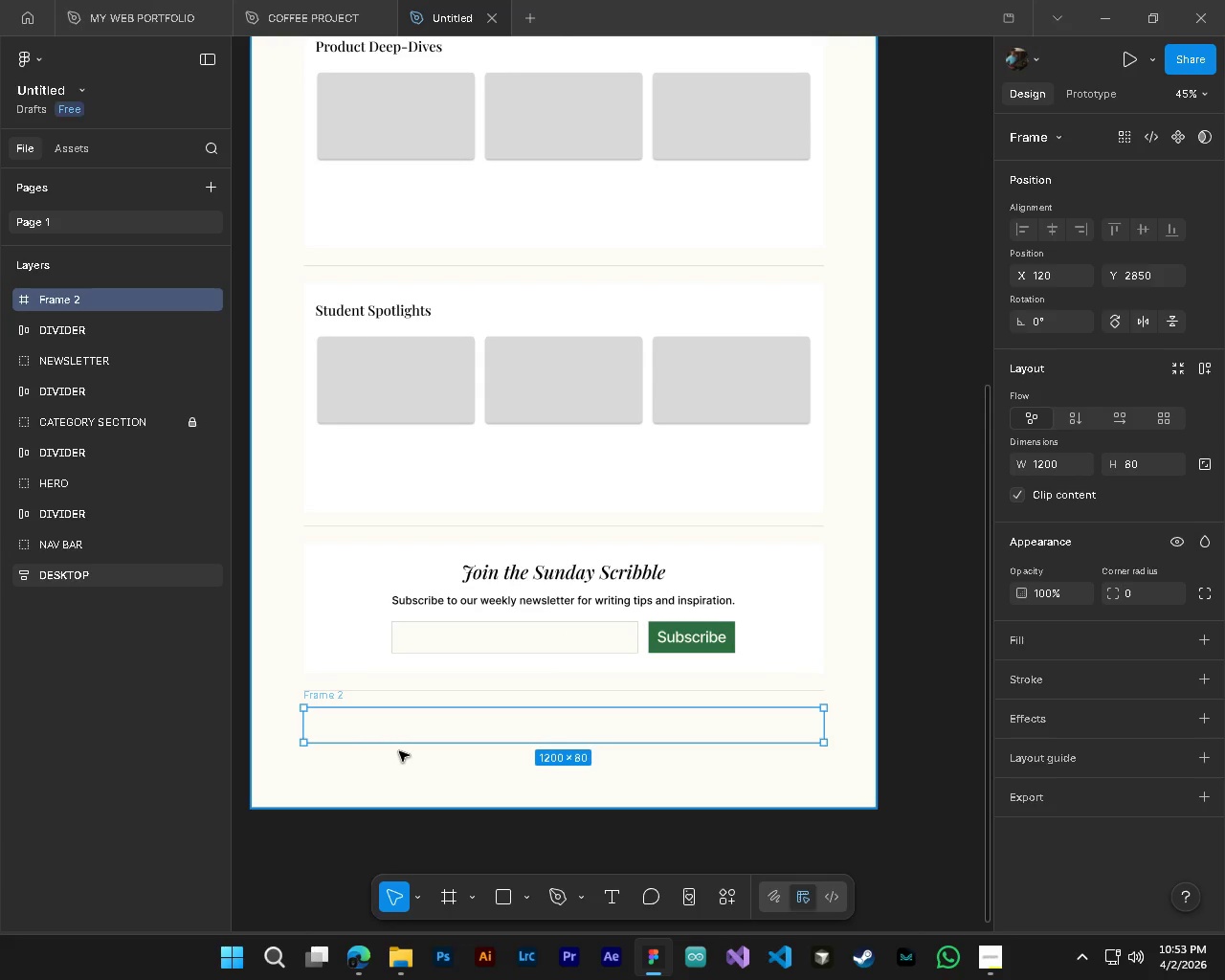 
hold_key(key=AltLeft, duration=1.31)
hold_key(key=ControlLeft, duration=1.27)
scroll: coordinate [399, 751], scroll_direction: up, amount: 4.0
 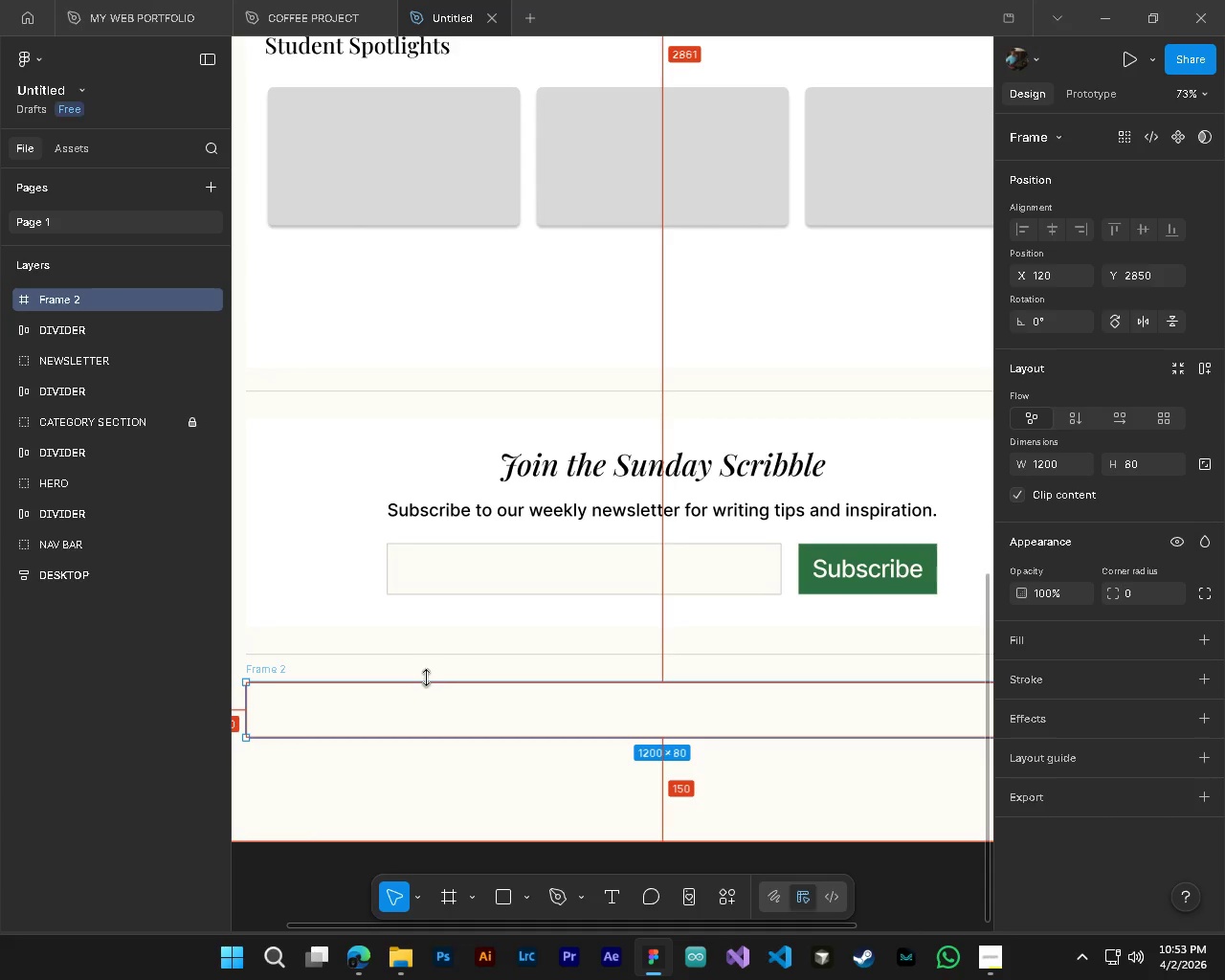 
hold_key(key=ControlLeft, duration=5.98)
 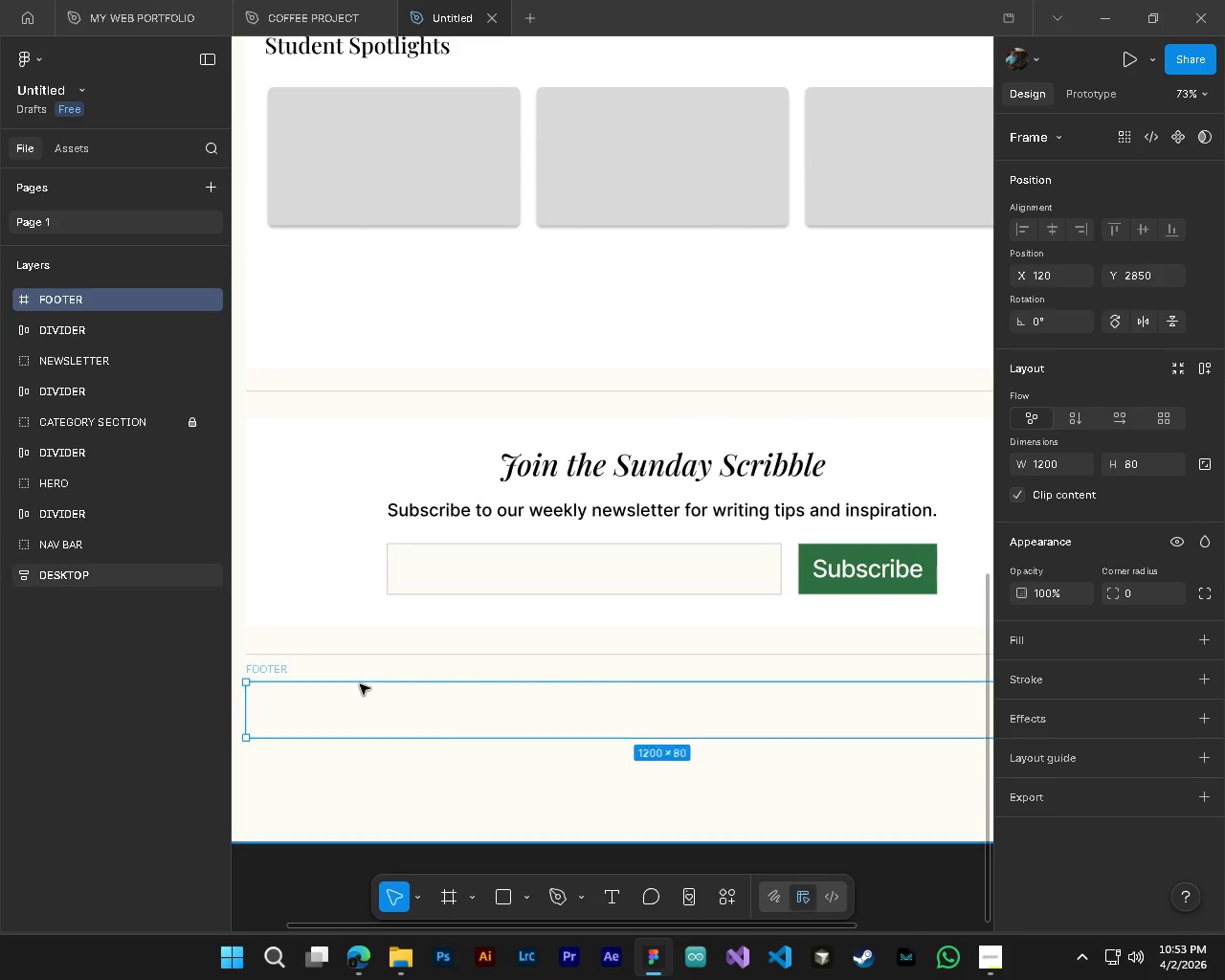 
key(CapsLock)
 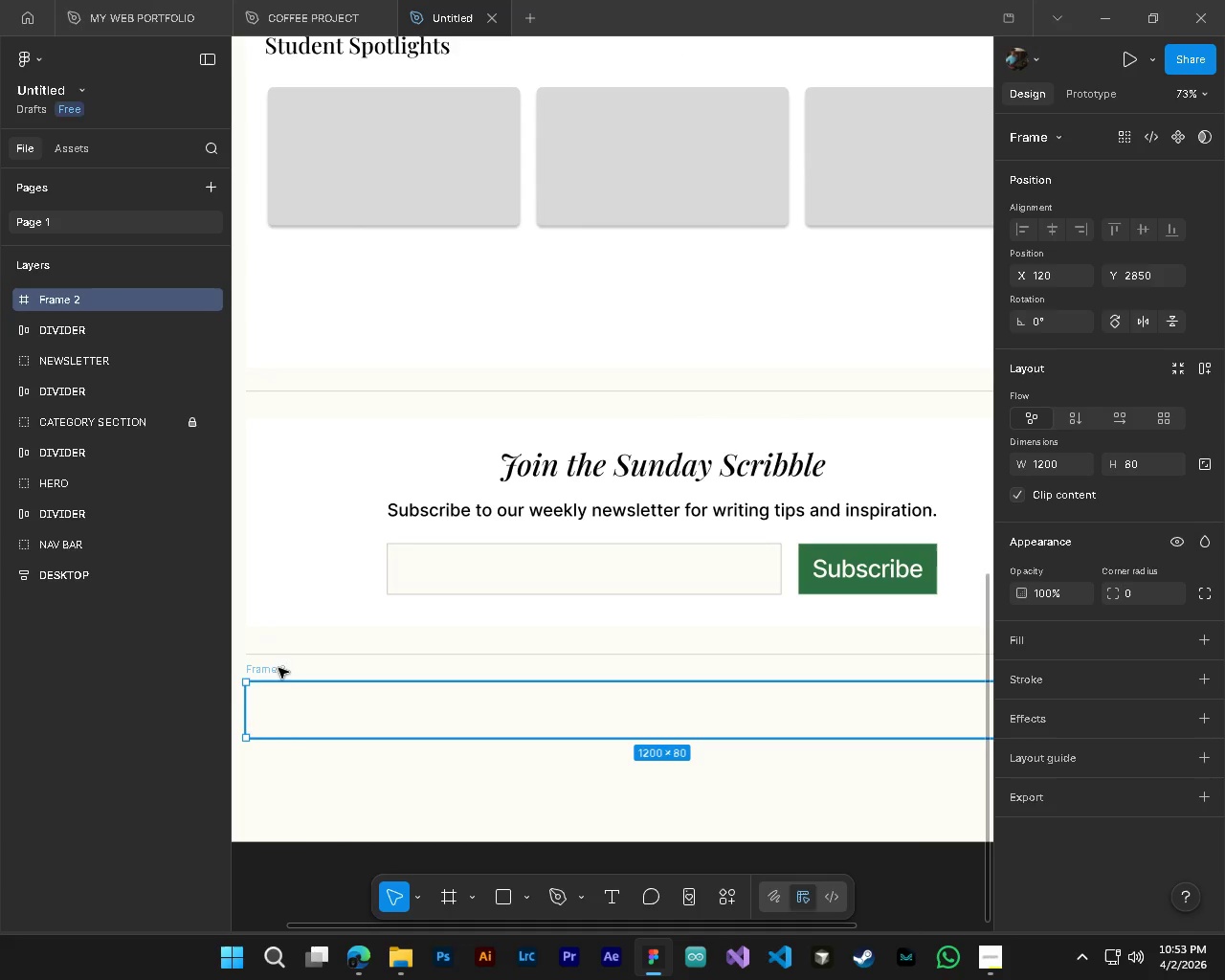 
double_click([278, 668])
 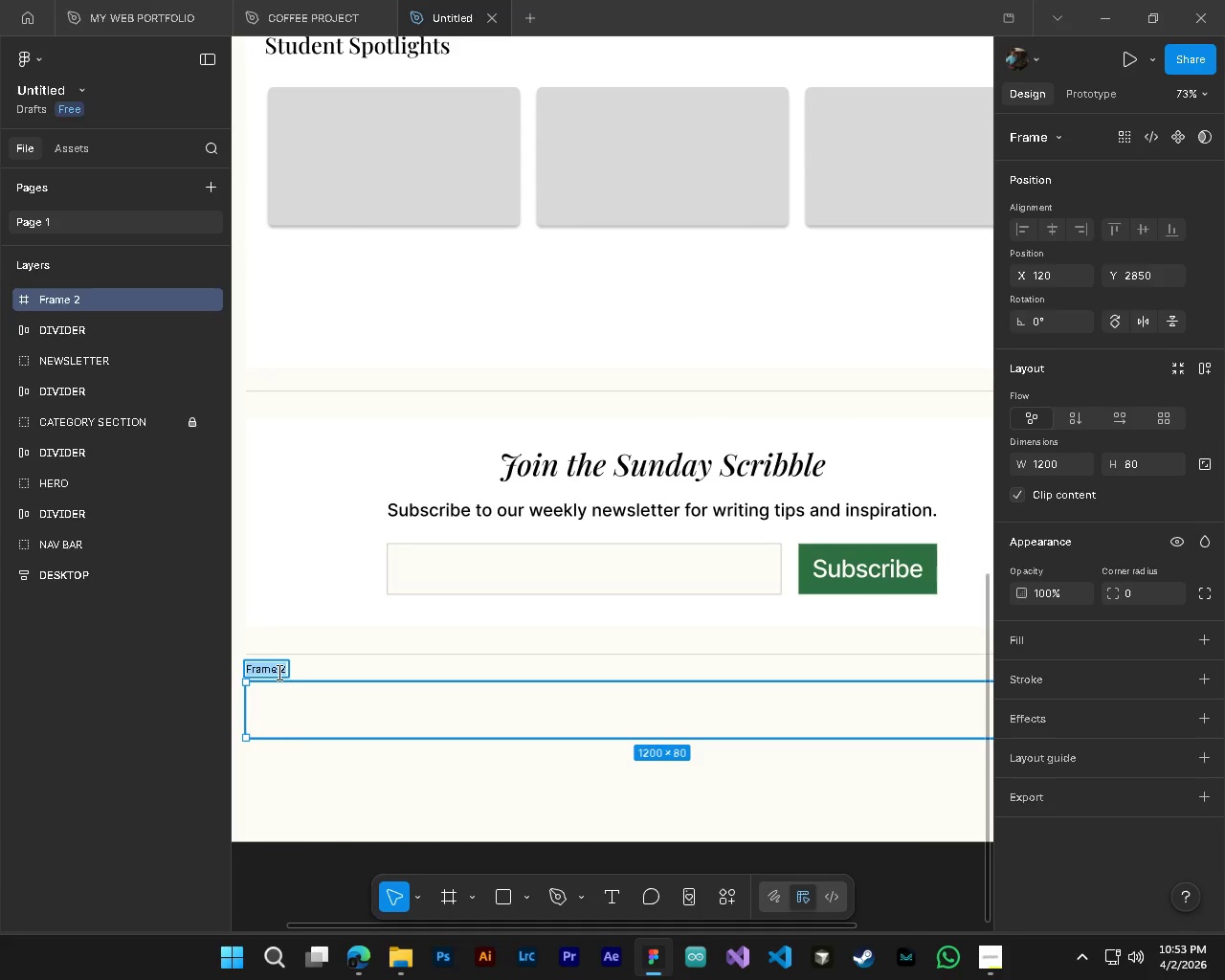 
type(FOOTER)
 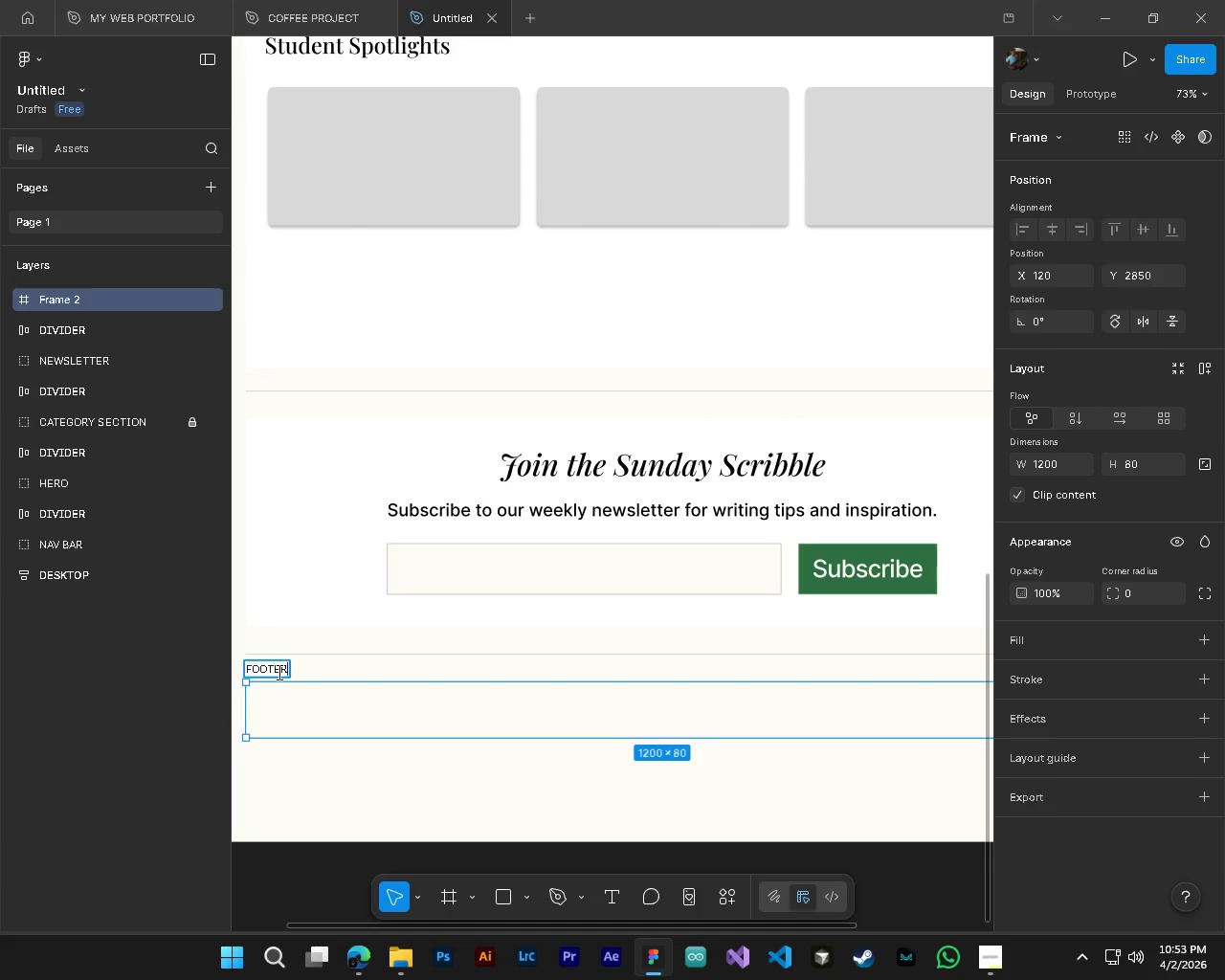 
key(Enter)
 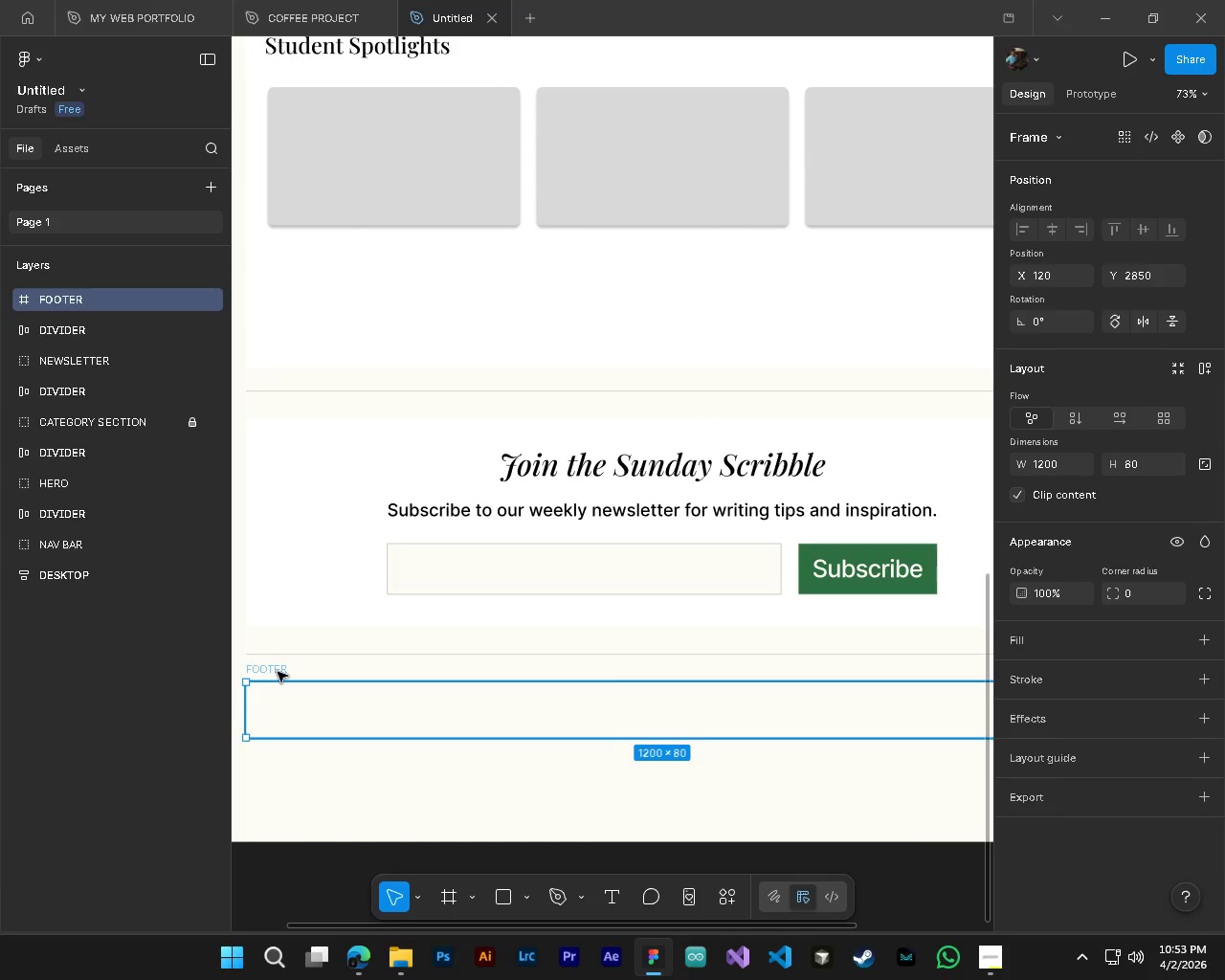 
key(Control+S)
 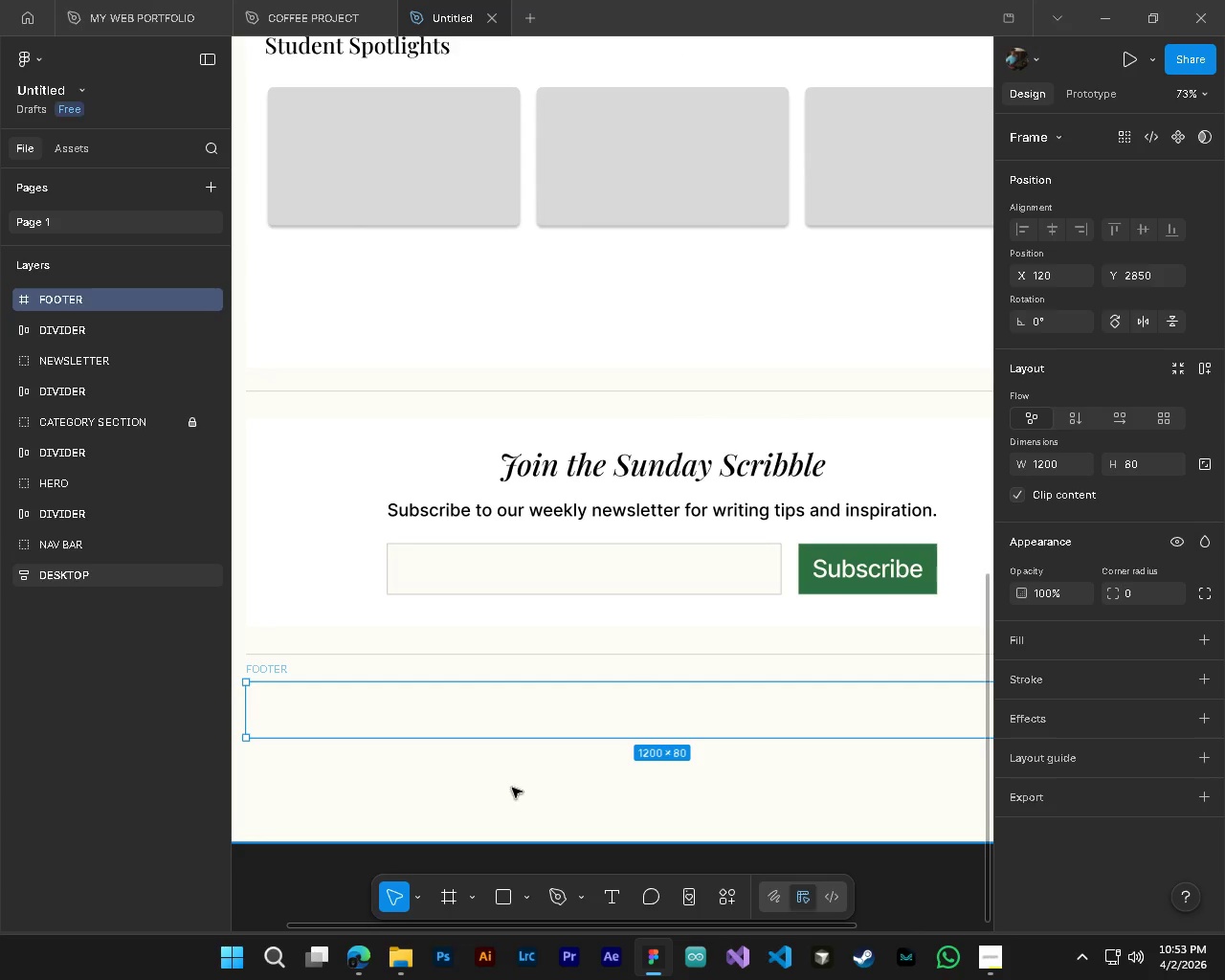 
hold_key(key=ShiftLeft, duration=0.48)
 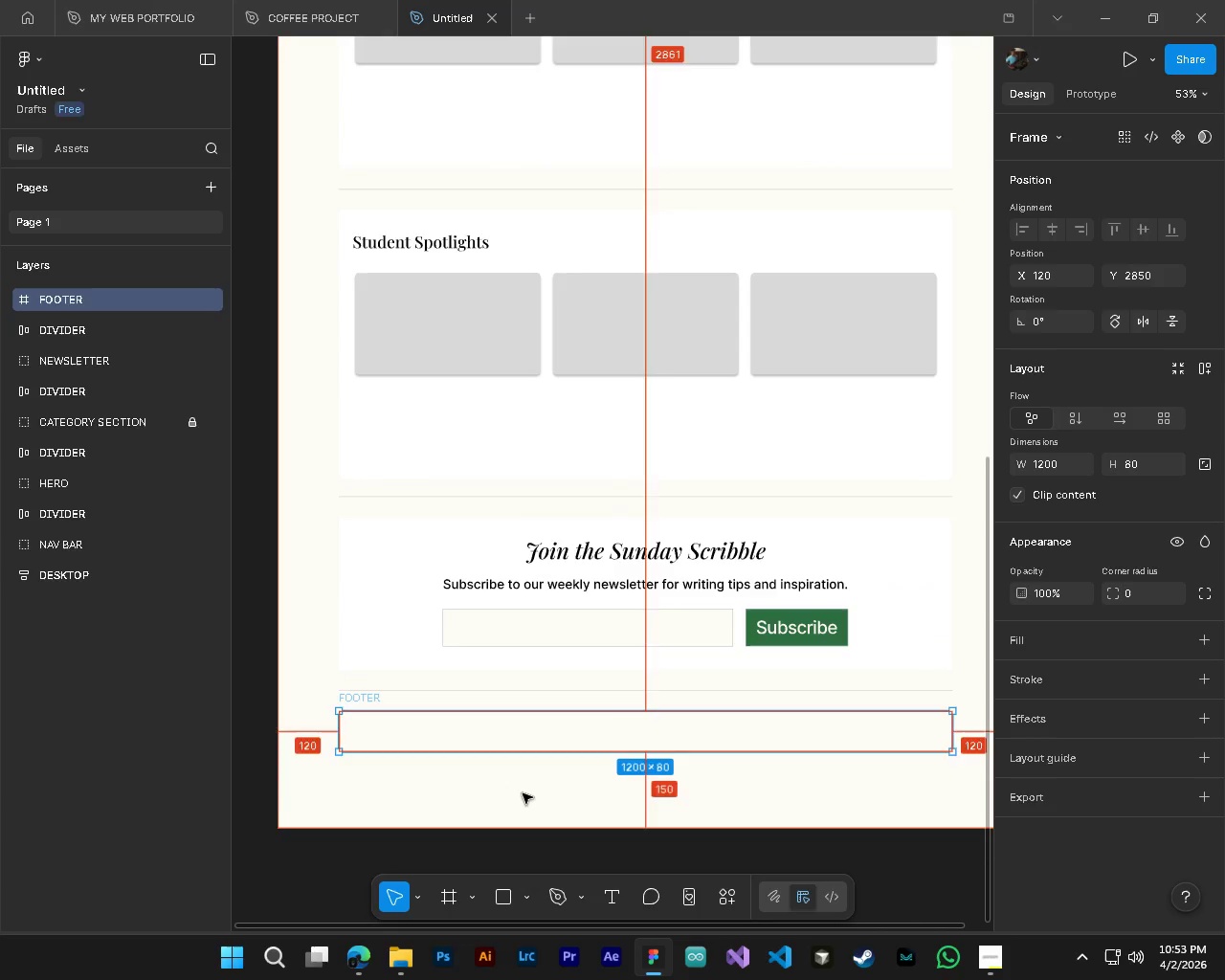 
hold_key(key=AltLeft, duration=0.36)
 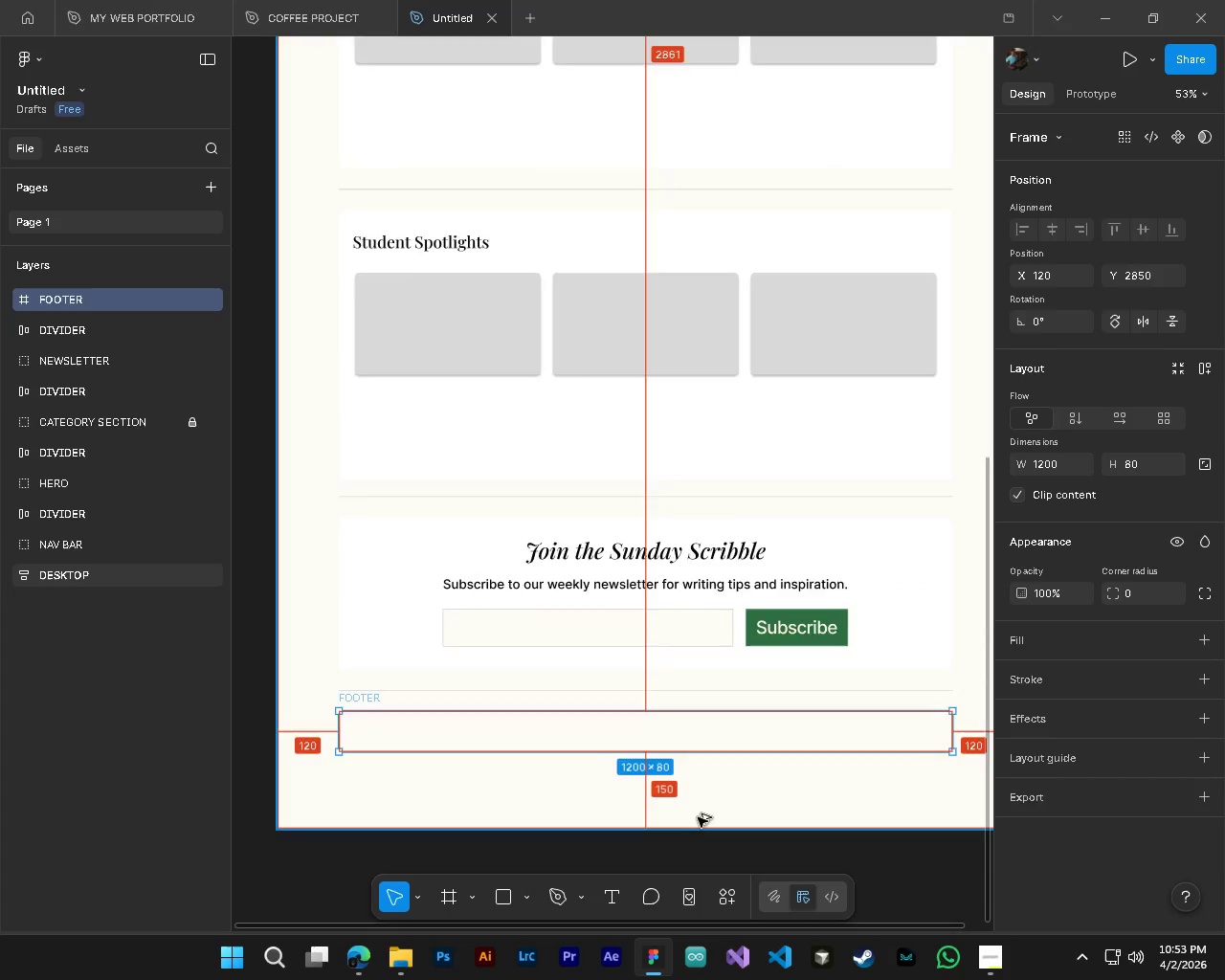 
hold_key(key=ControlLeft, duration=0.36)
 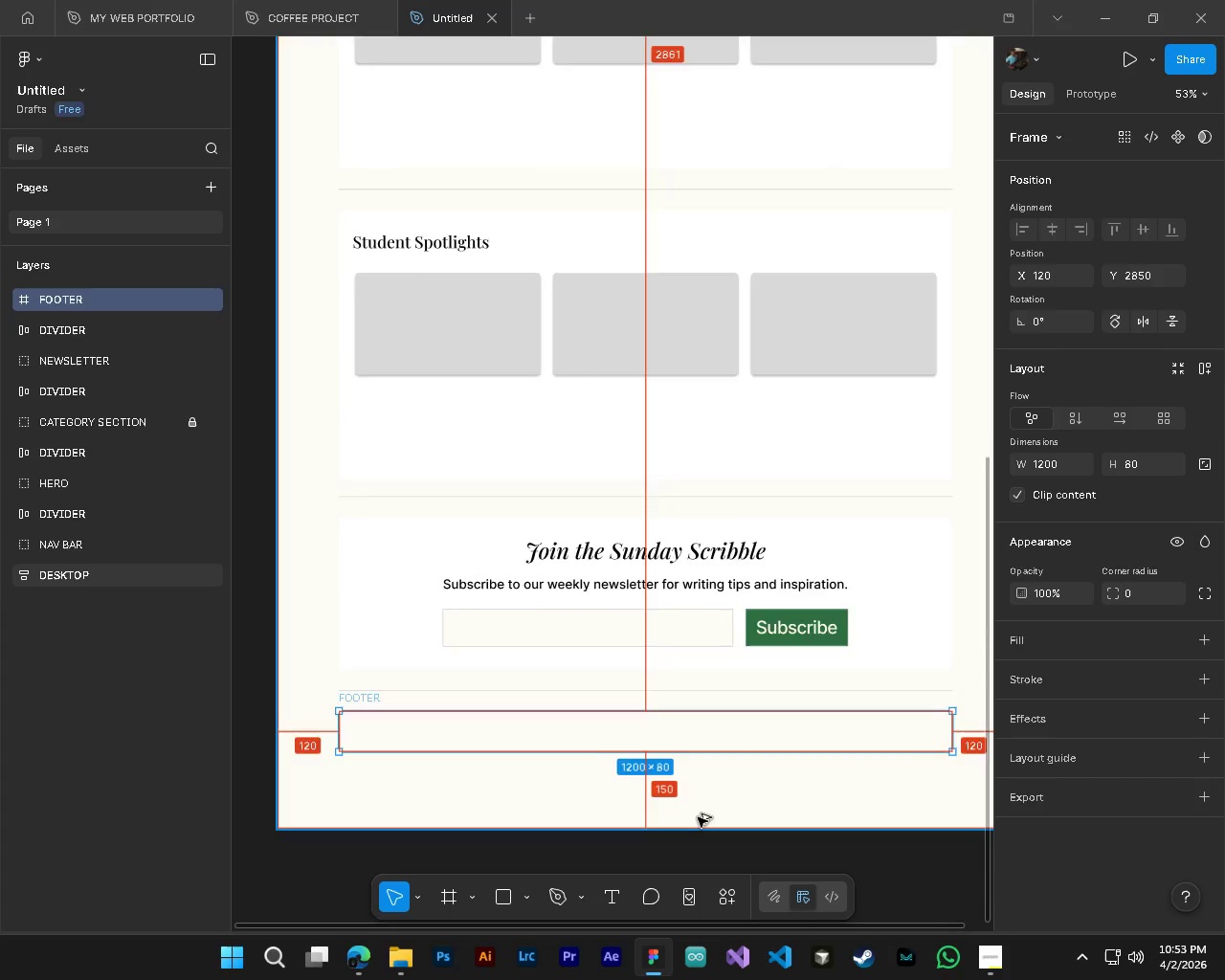 
scroll: coordinate [523, 793], scroll_direction: up, amount: 2.0
 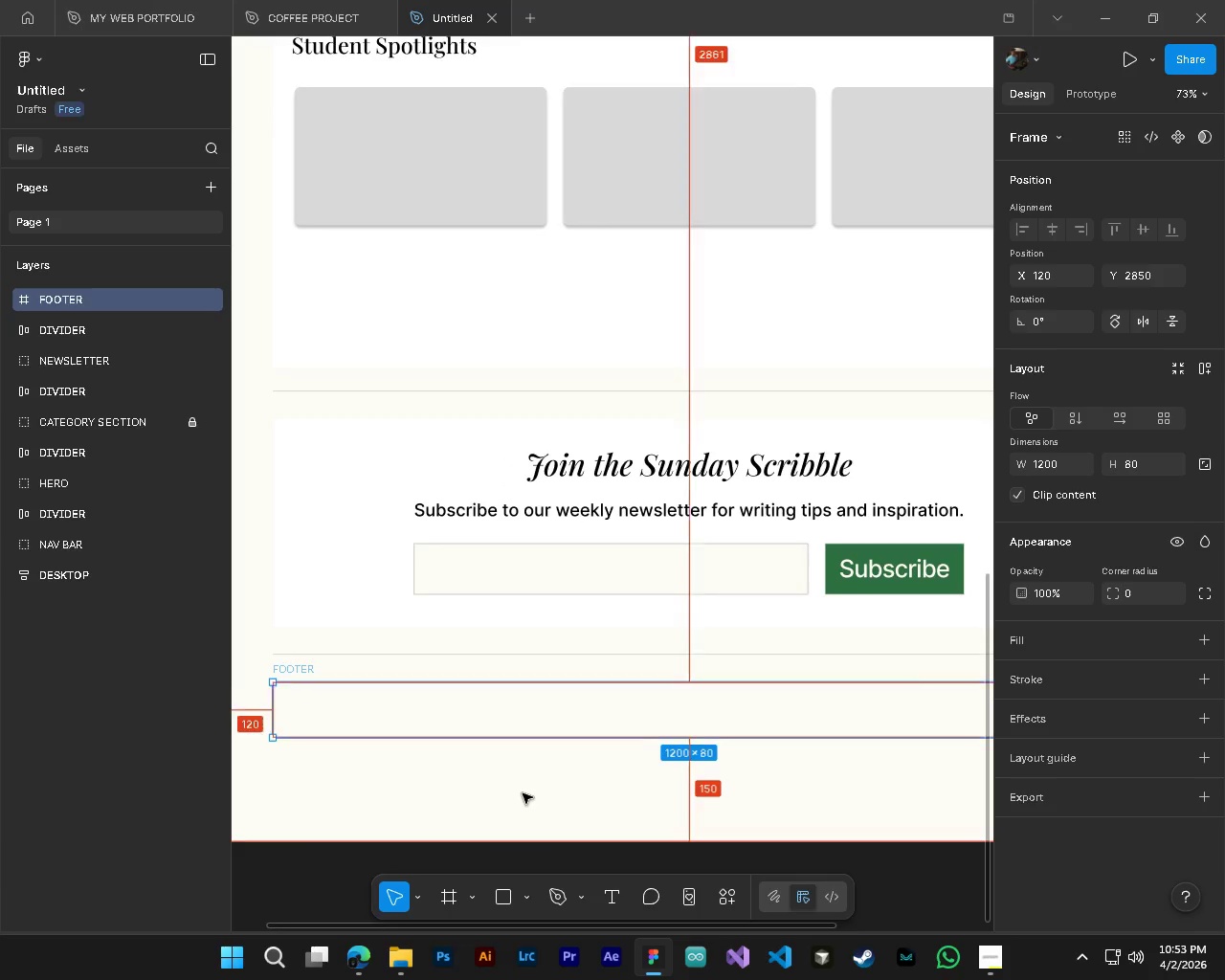 
scroll: coordinate [523, 793], scroll_direction: down, amount: 3.0
 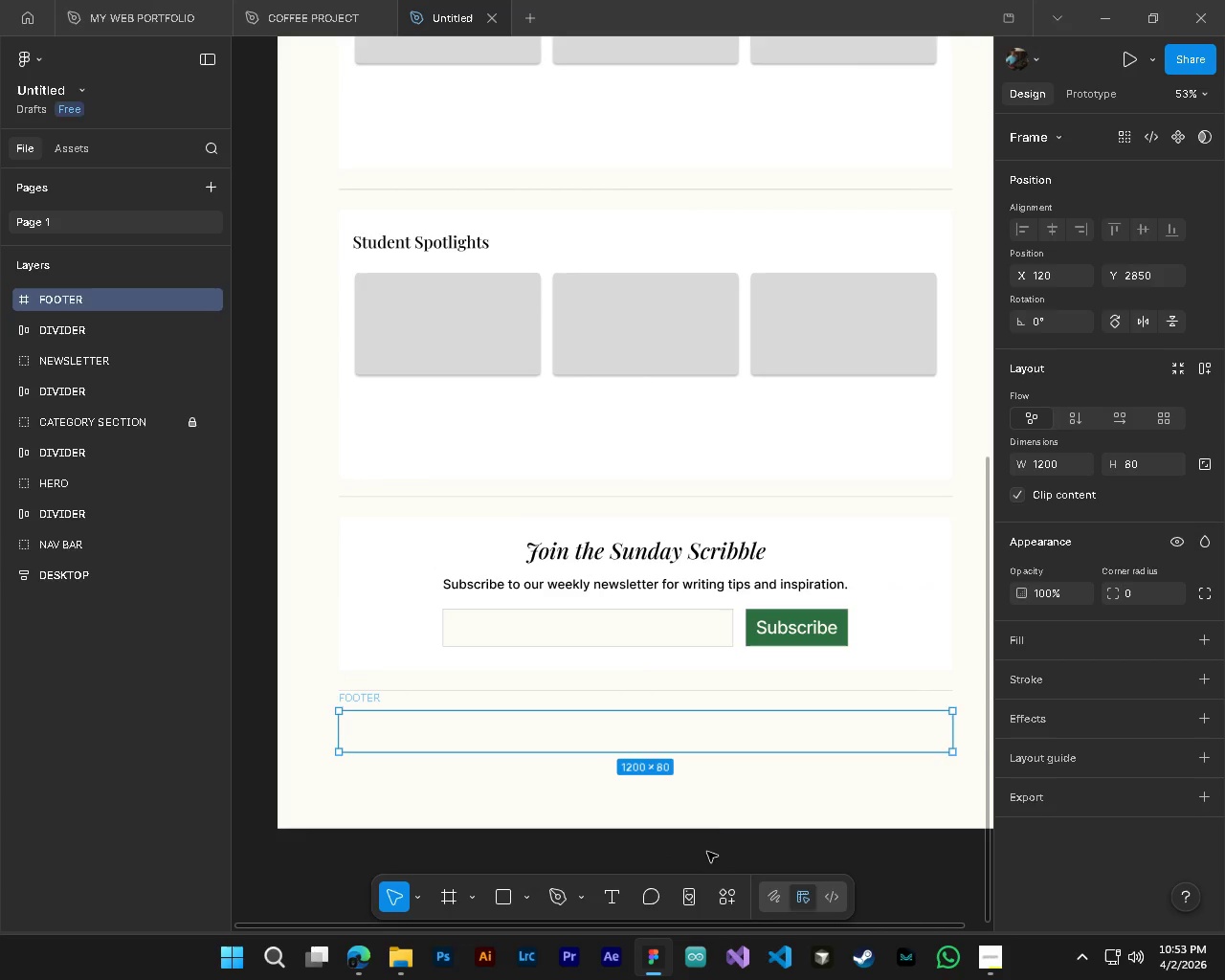 
hold_key(key=ControlLeft, duration=0.34)
hold_key(key=AltLeft, duration=0.33)
scroll: coordinate [698, 817], scroll_direction: down, amount: 5.0
 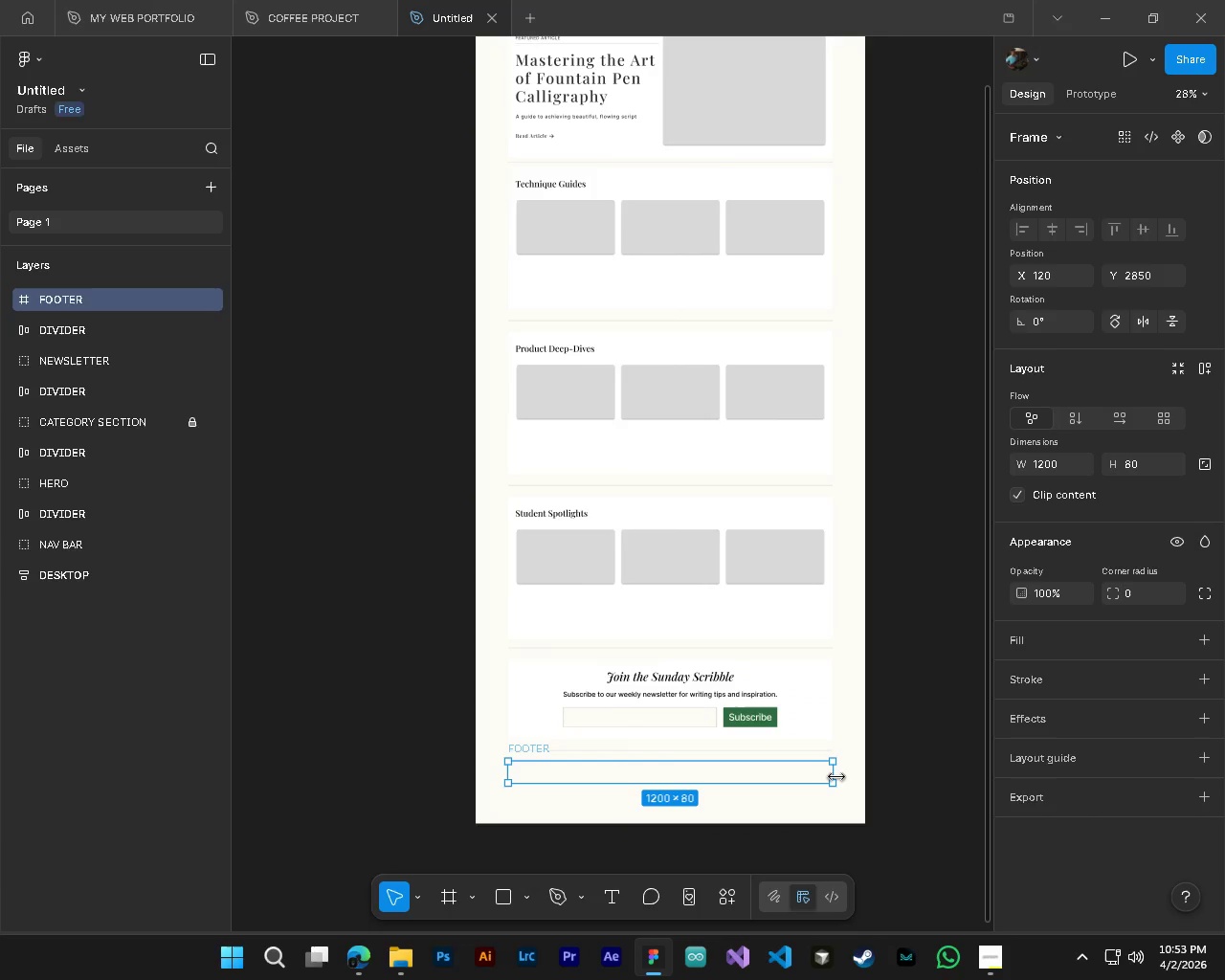 
key(CapsLock)
 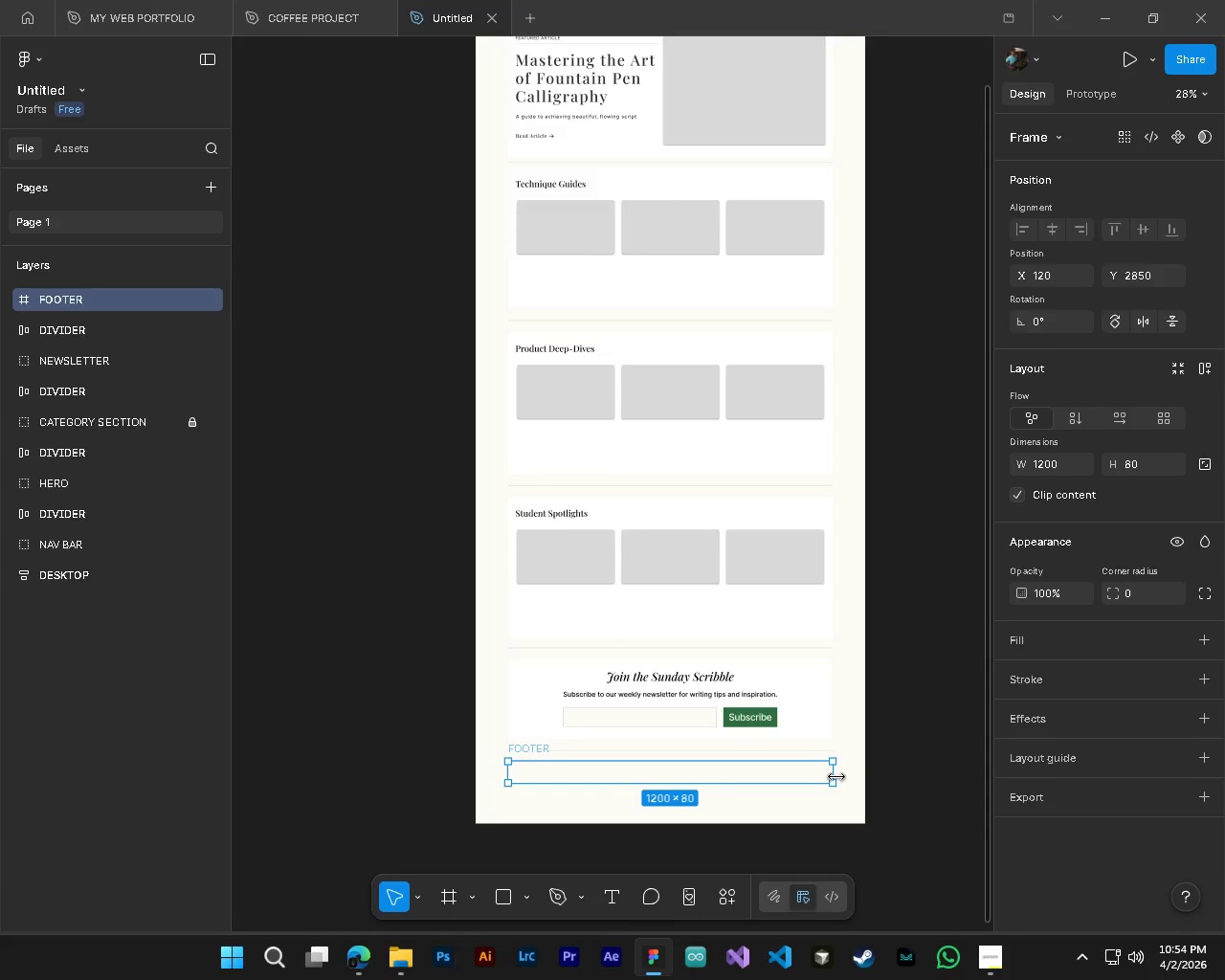 
scroll: coordinate [856, 737], scroll_direction: up, amount: 3.0
 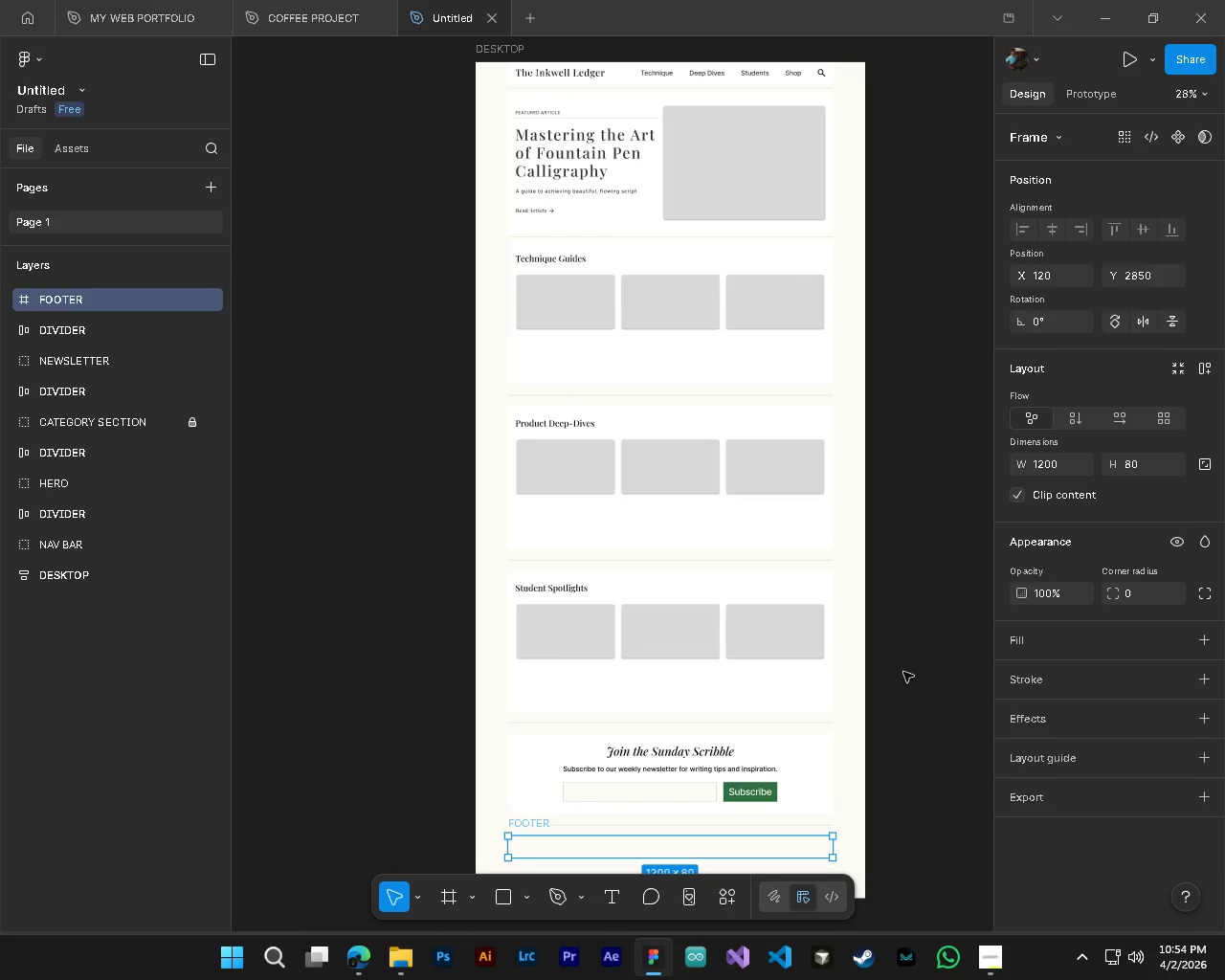 
hold_key(key=ShiftLeft, duration=0.31)
scroll: coordinate [903, 672], scroll_direction: down, amount: 3.0
 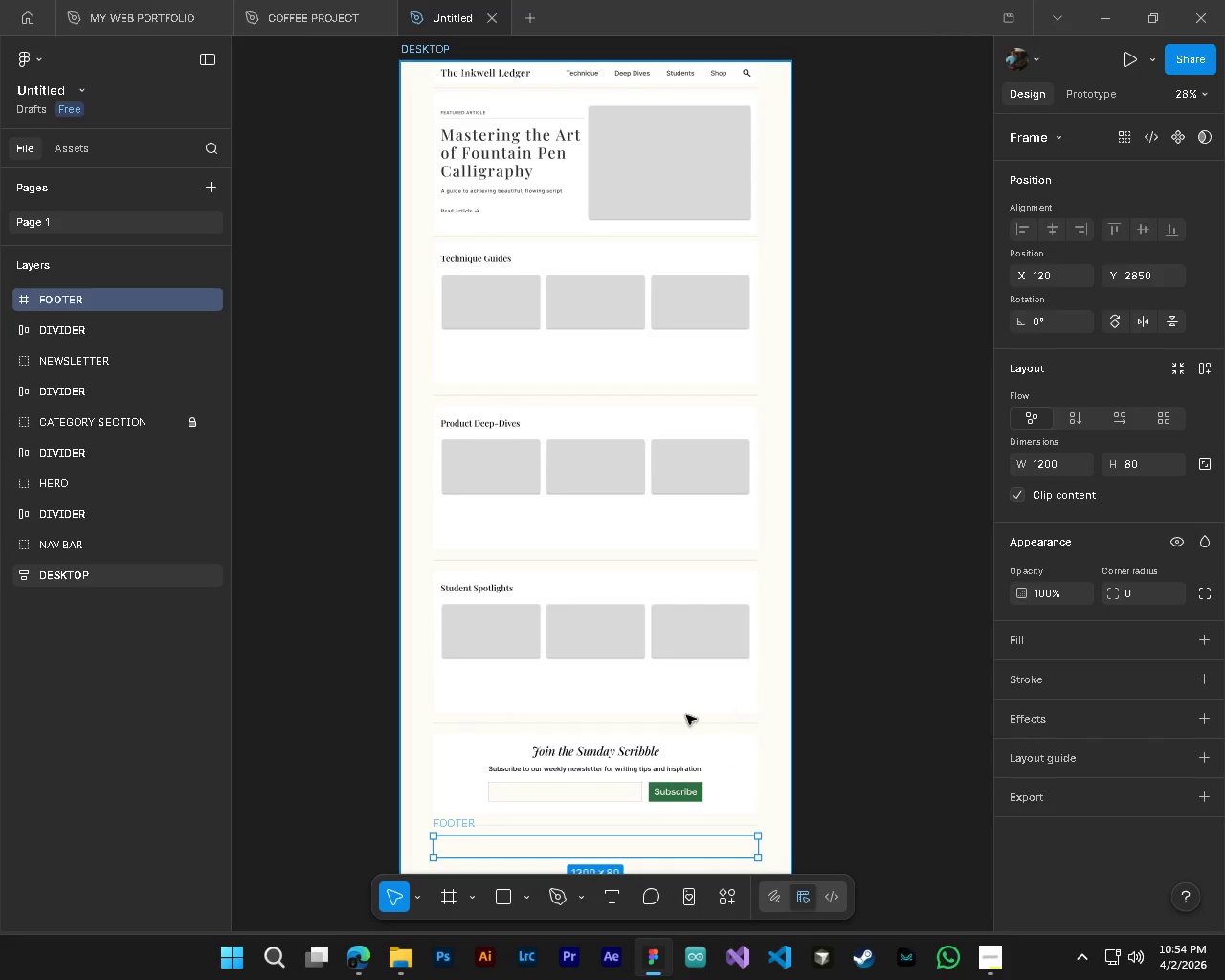 
hold_key(key=ControlLeft, duration=1.5)
 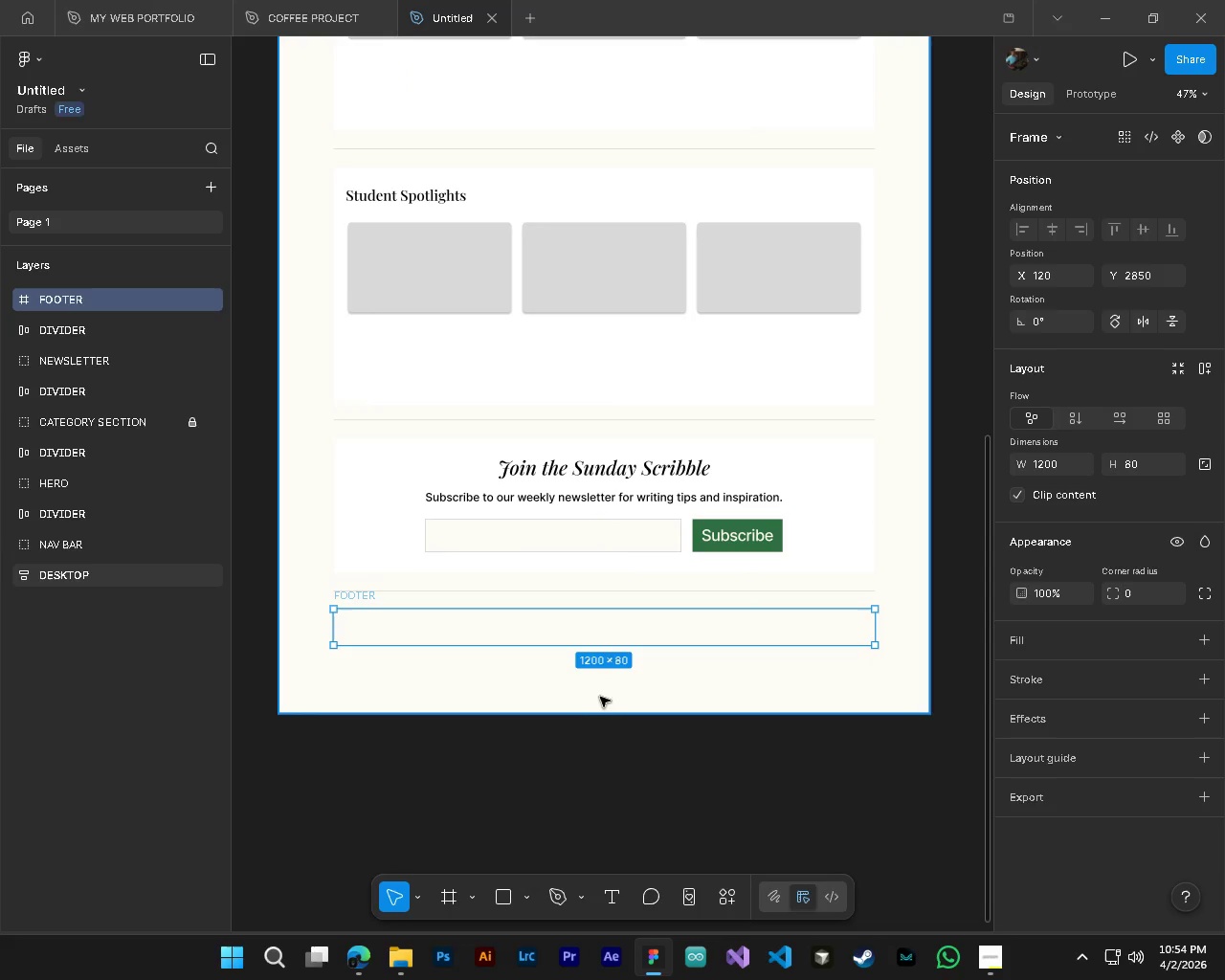 
hold_key(key=AltLeft, duration=1.5)
 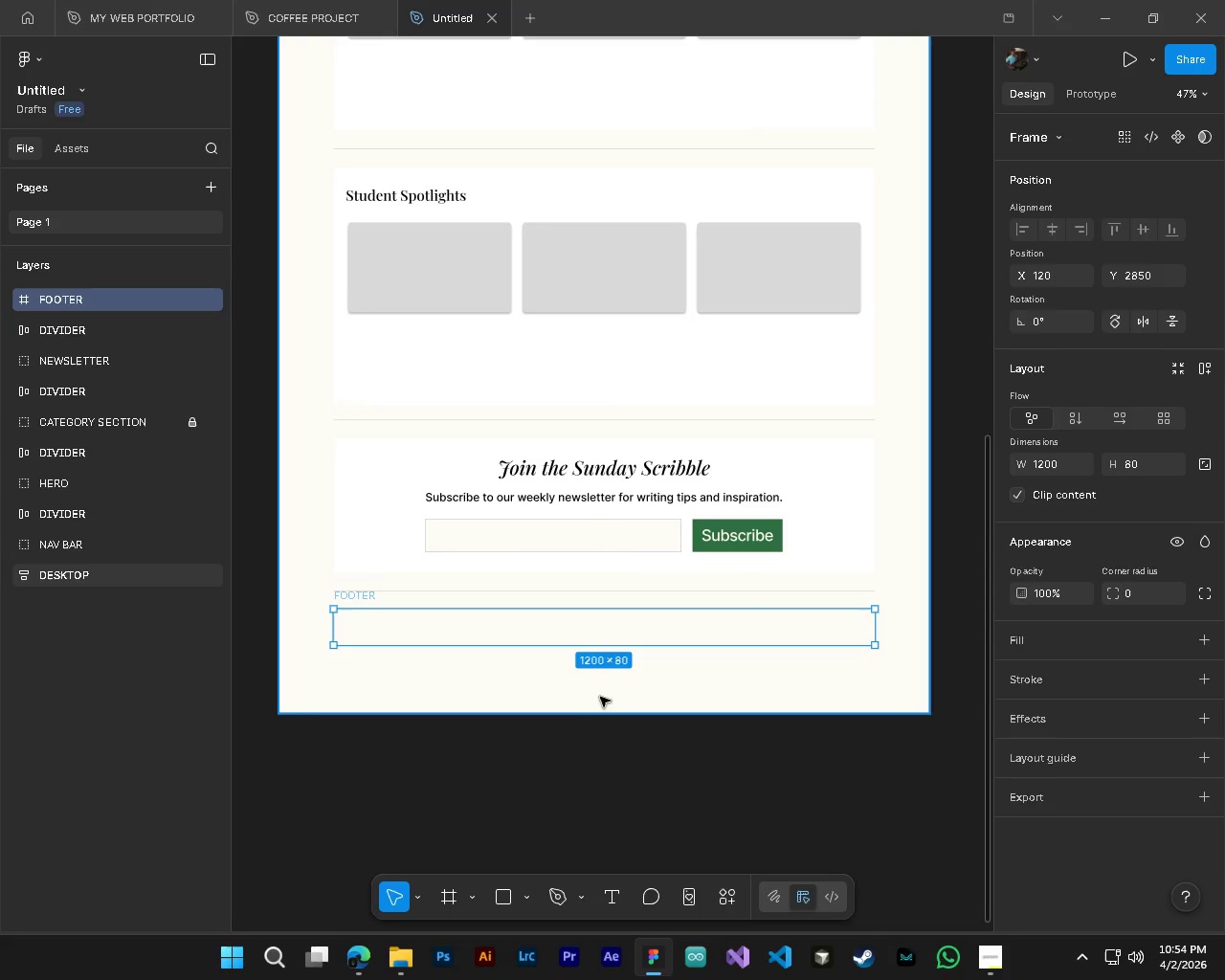 
scroll: coordinate [686, 715], scroll_direction: down, amount: 2.0
 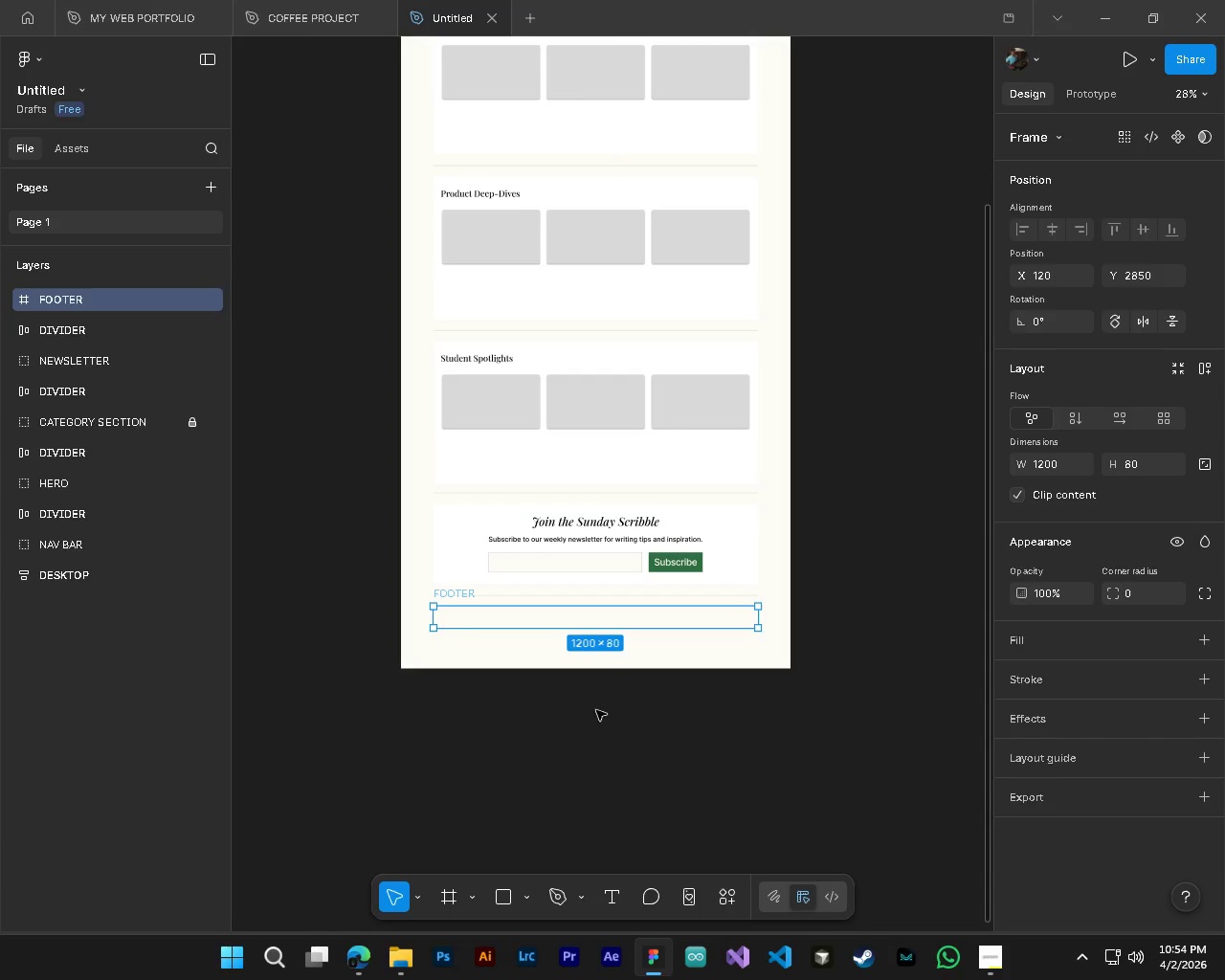 
scroll: coordinate [593, 613], scroll_direction: up, amount: 1.0
 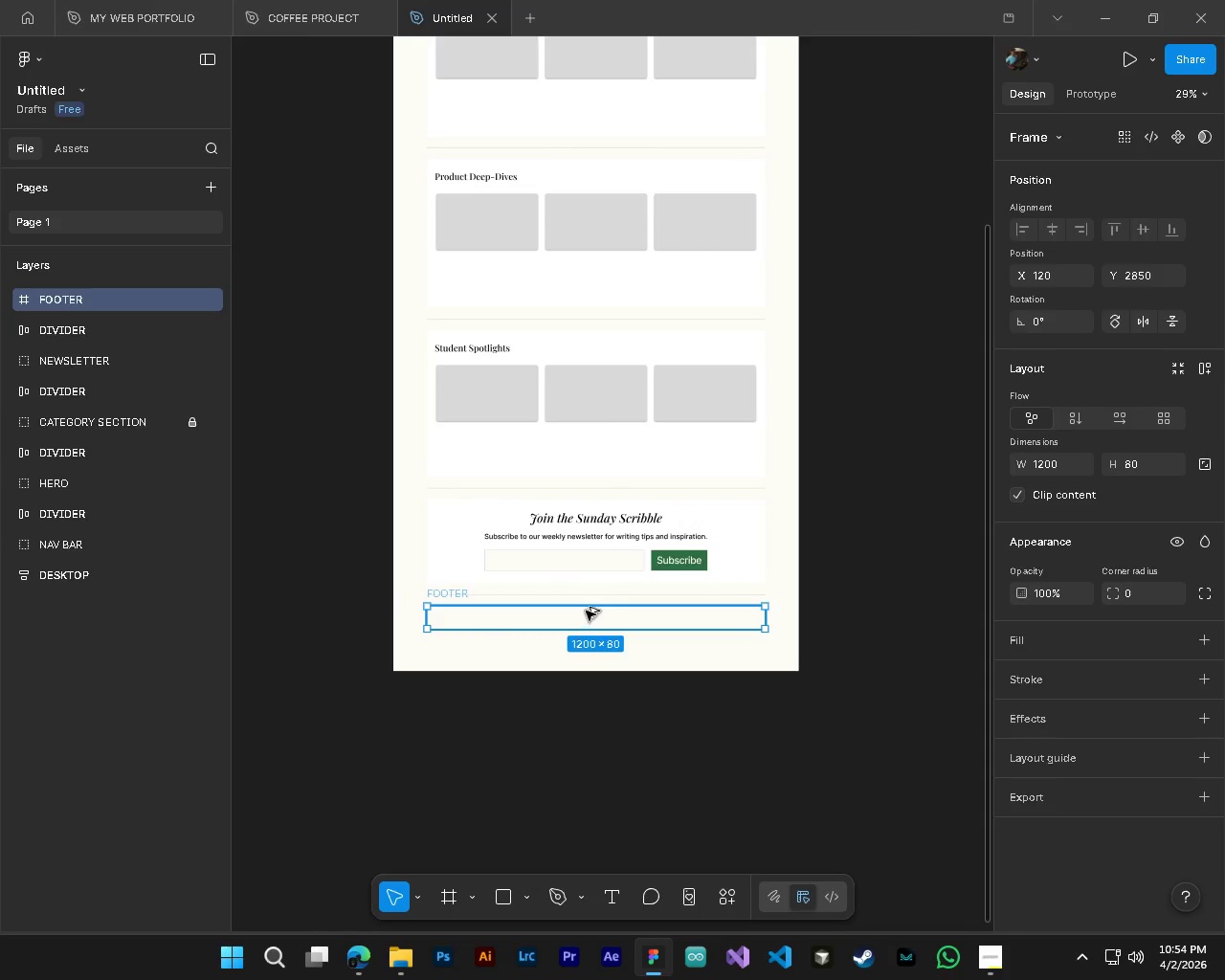 
key(Alt+Control+ControlLeft)
 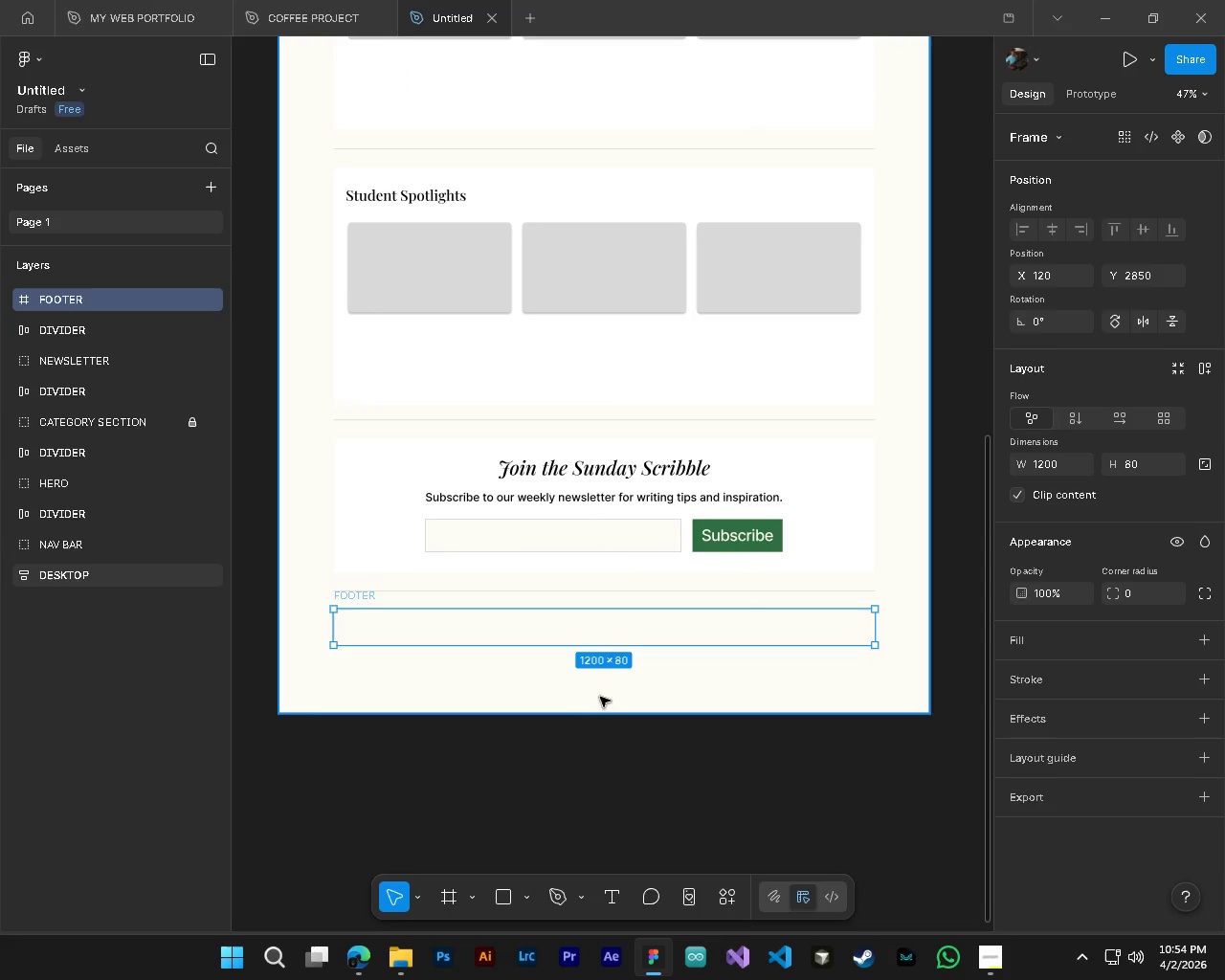 
key(Alt+Control+AltLeft)
 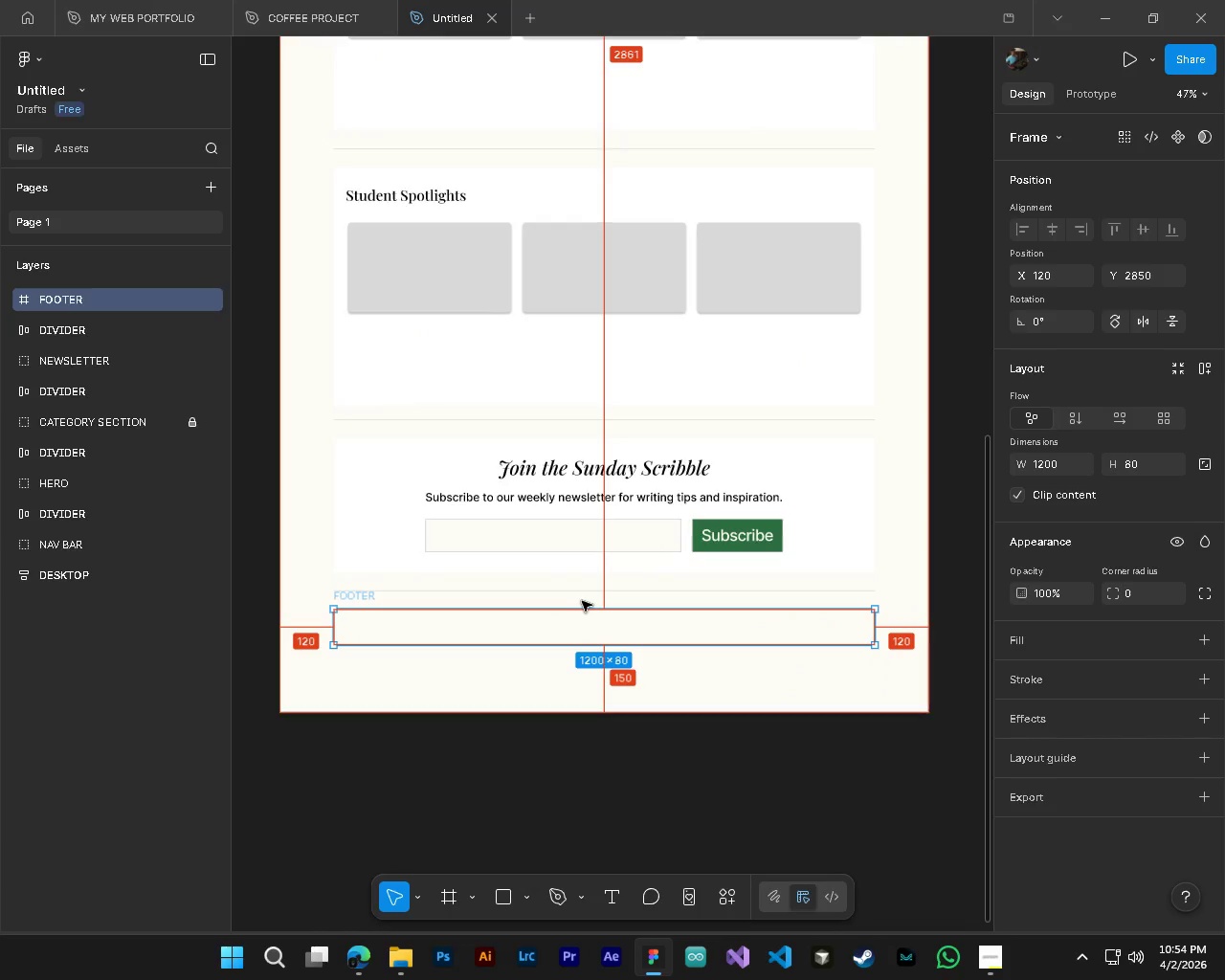 
key(Alt+Control+AltLeft)
 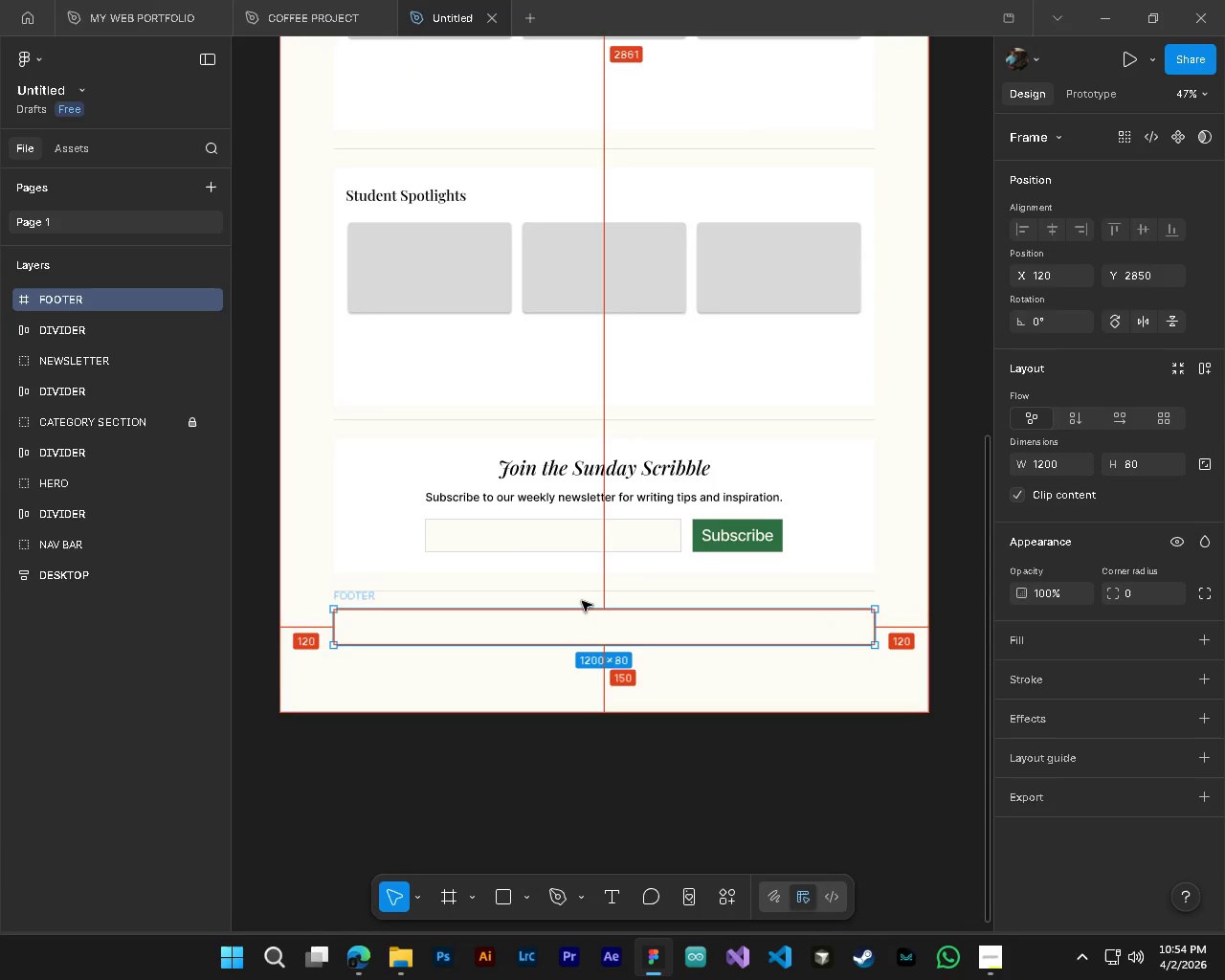 
key(Alt+Control+ControlLeft)
 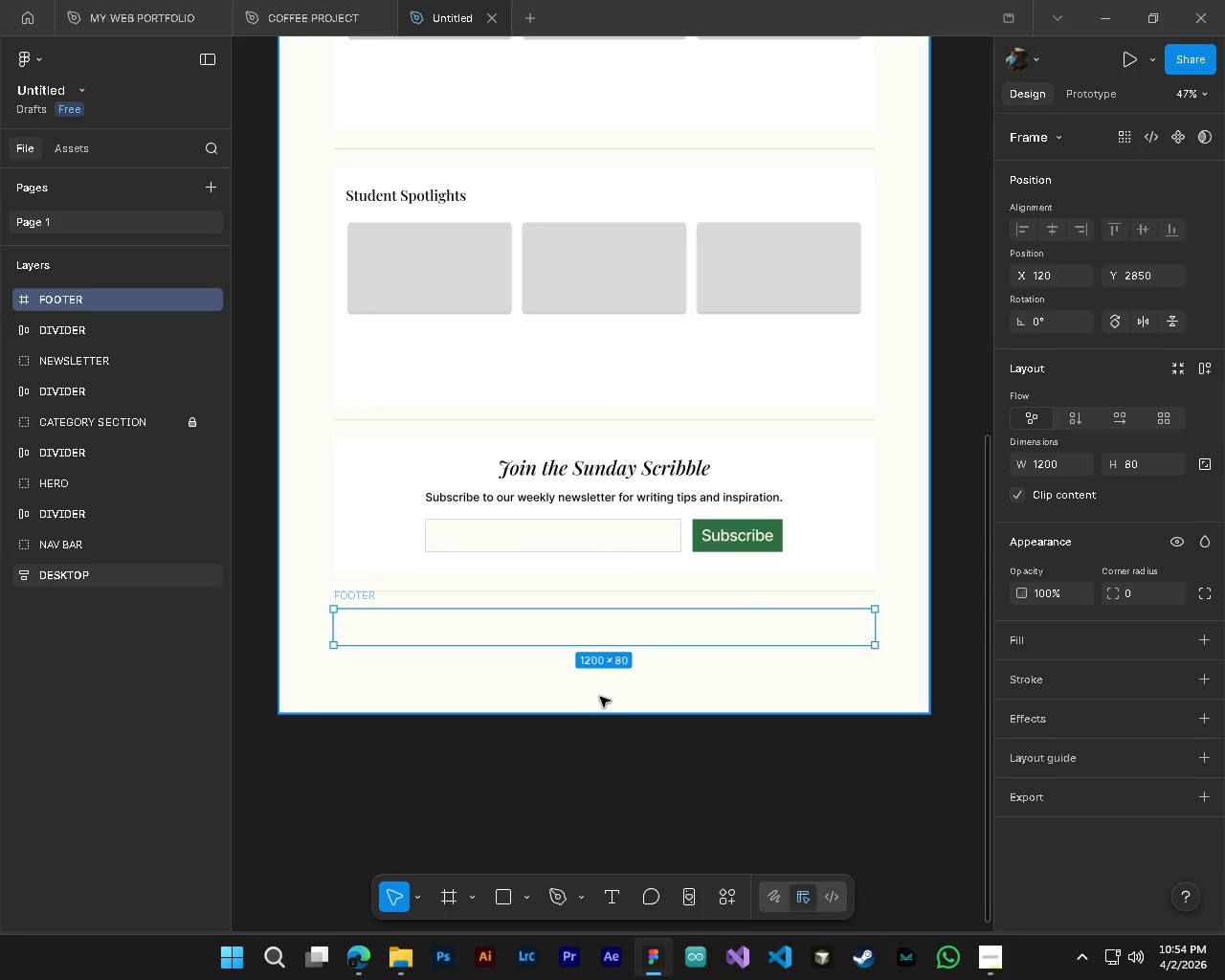 
key(Alt+Control+ControlLeft)
 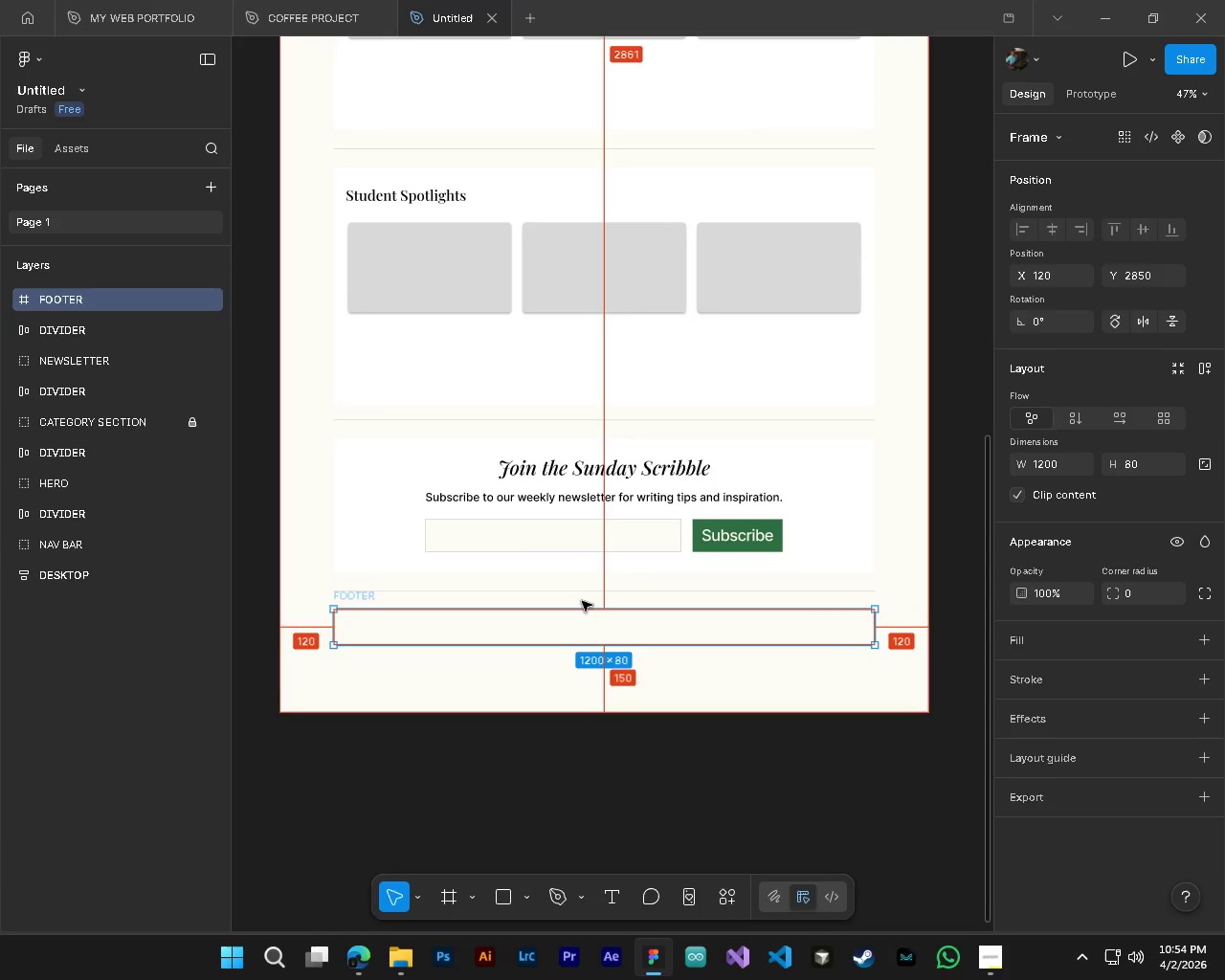 
key(Alt+Control+AltLeft)
 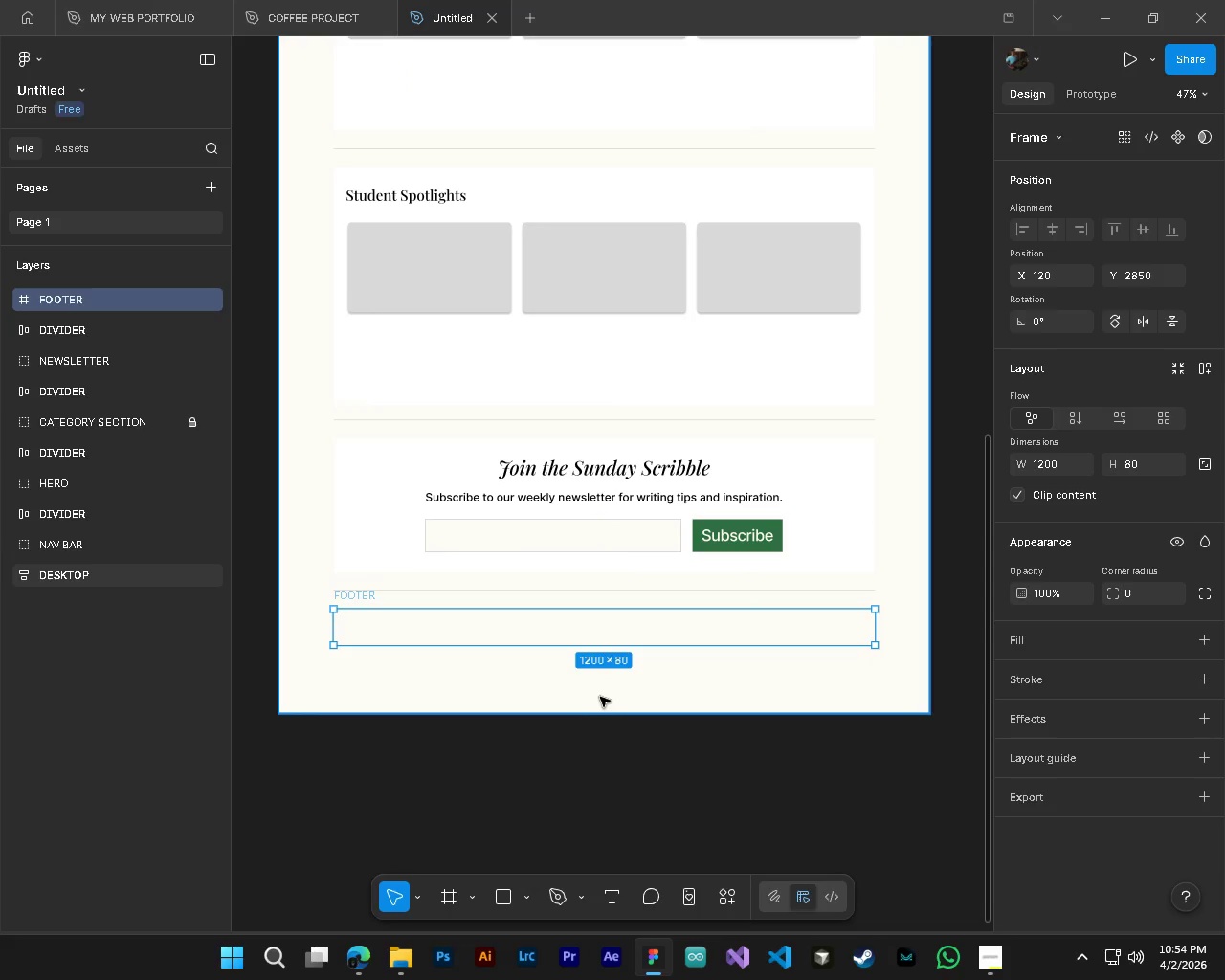 
key(Alt+Control+ControlLeft)
 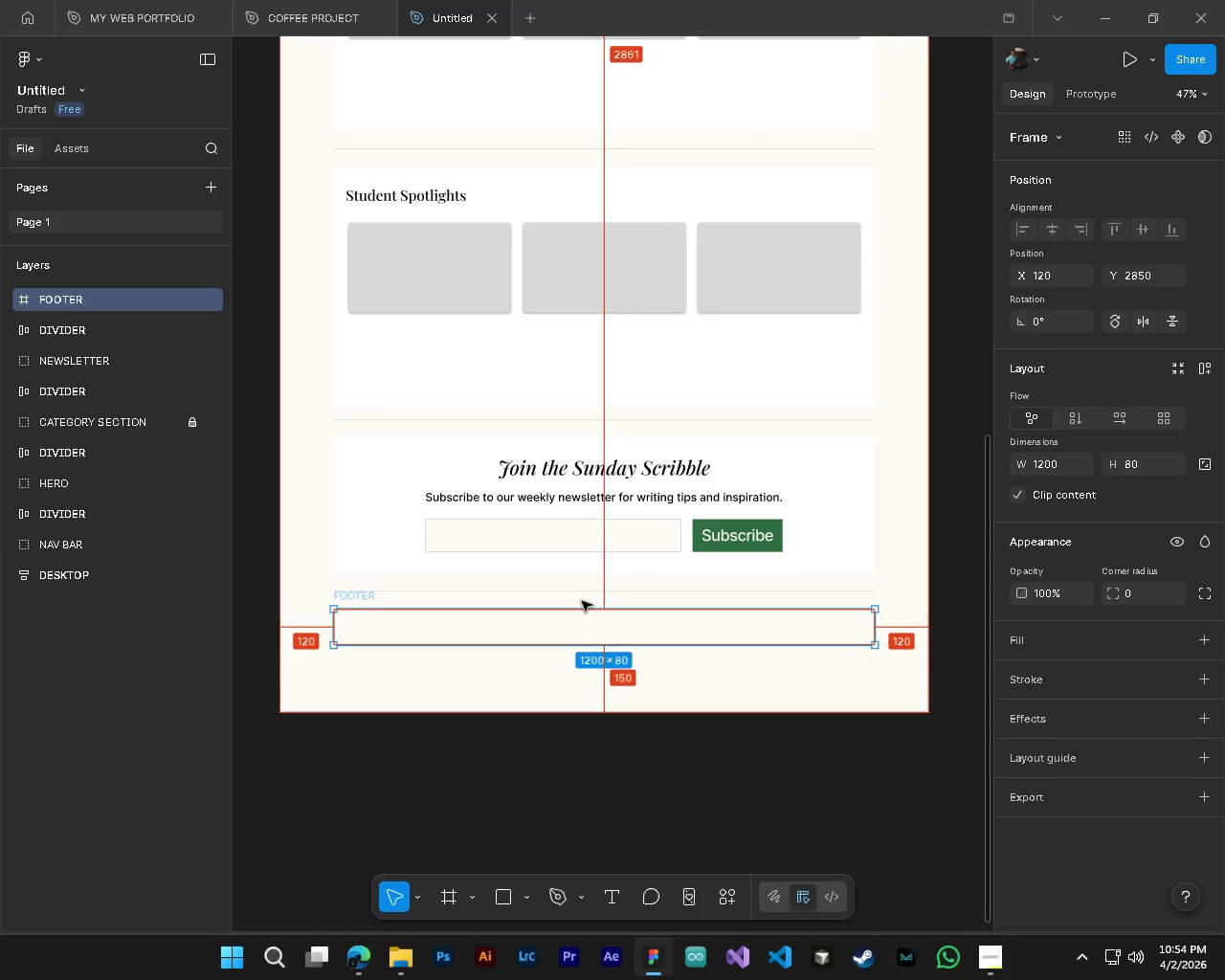 
key(Alt+Control+AltLeft)
 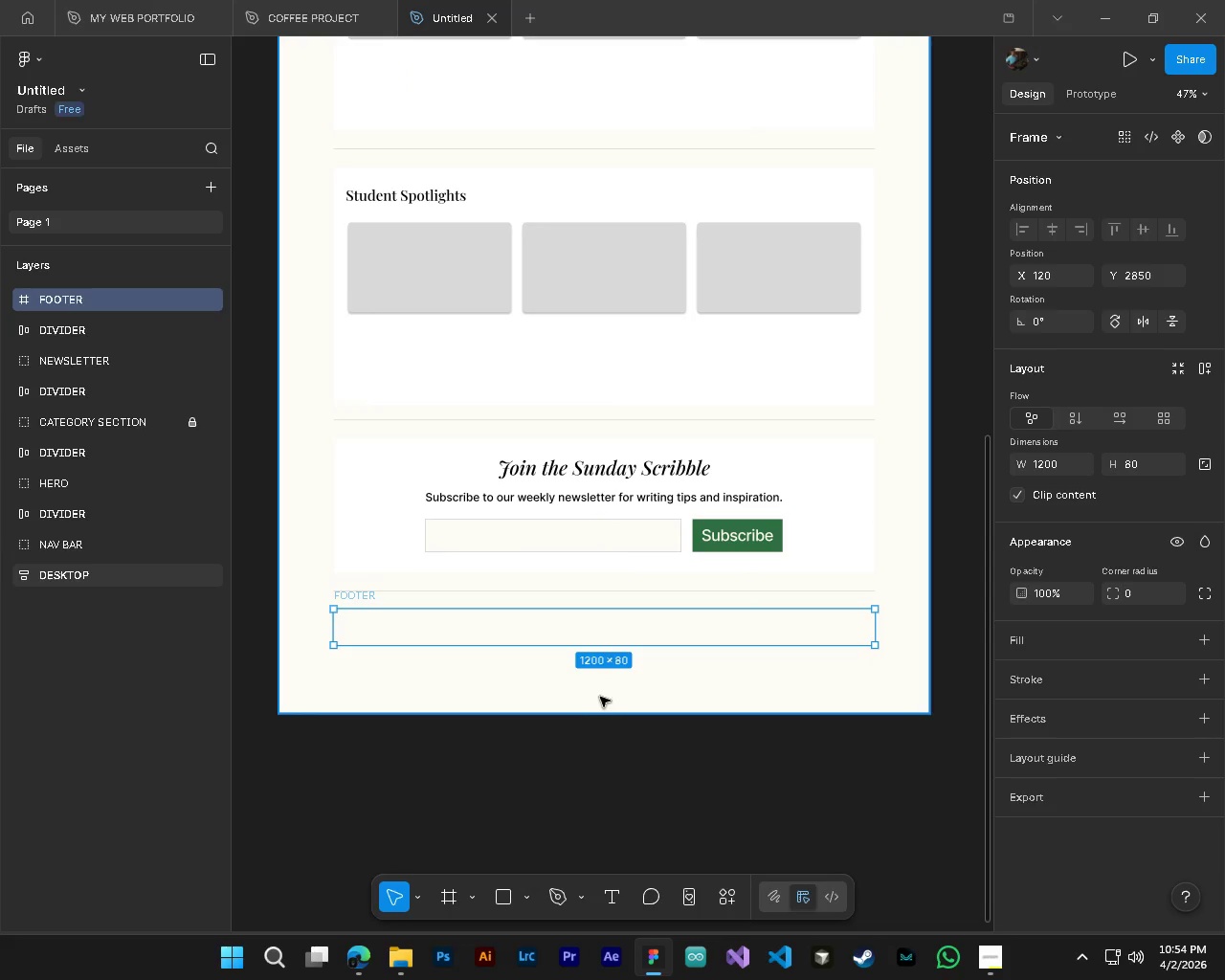 
key(Alt+Control+ControlLeft)
 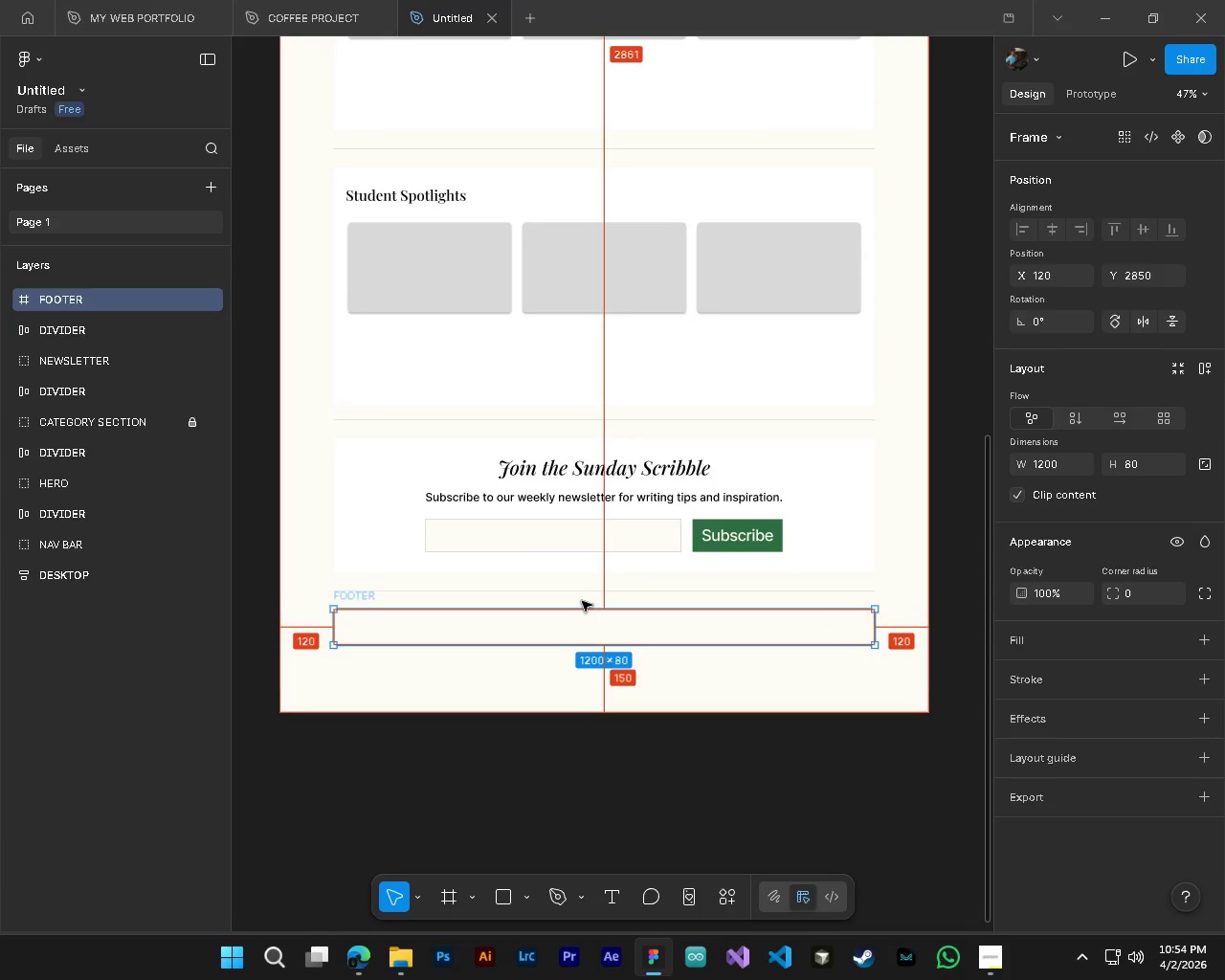 
key(Alt+Control+AltLeft)
 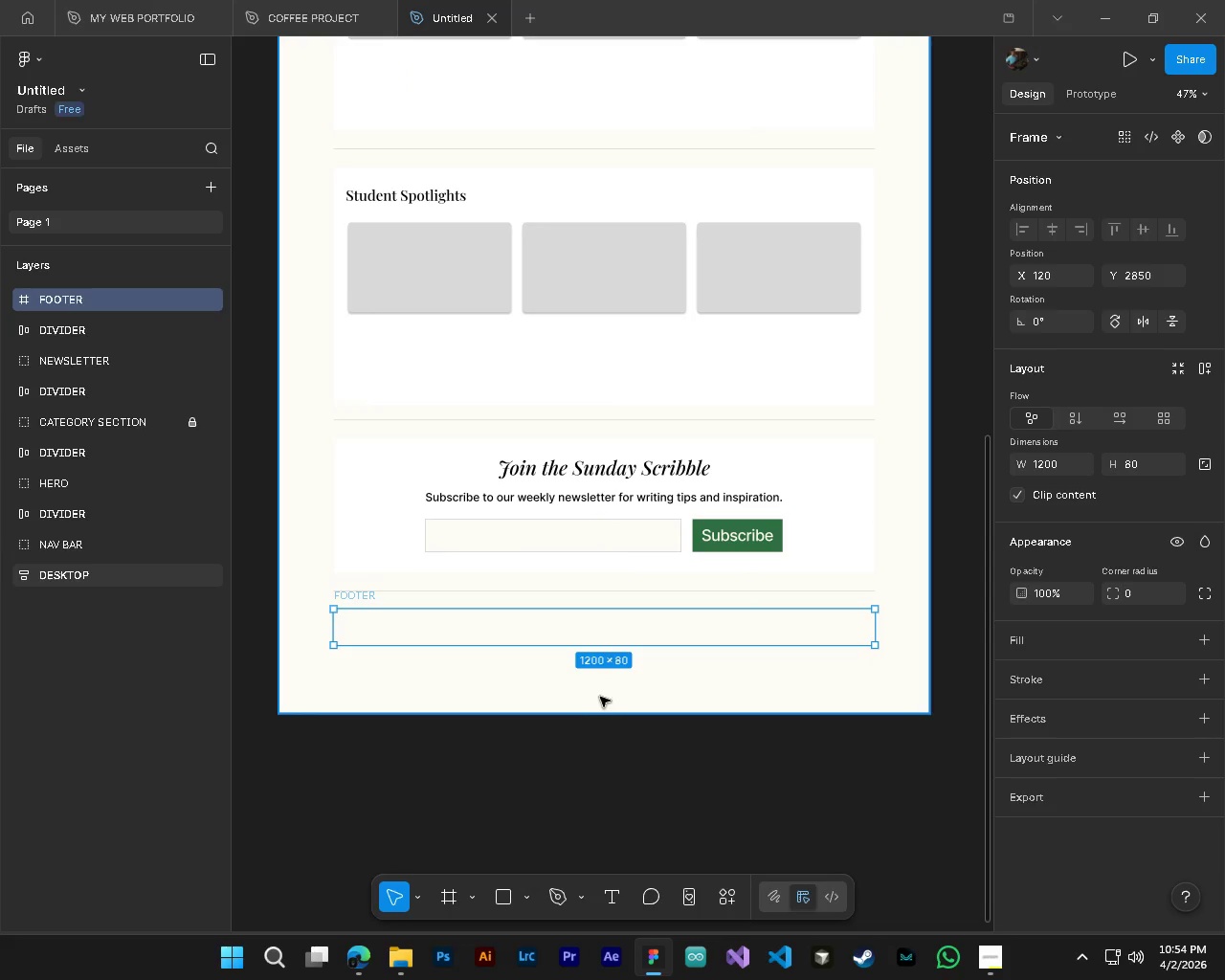 
key(Alt+Control+ControlLeft)
 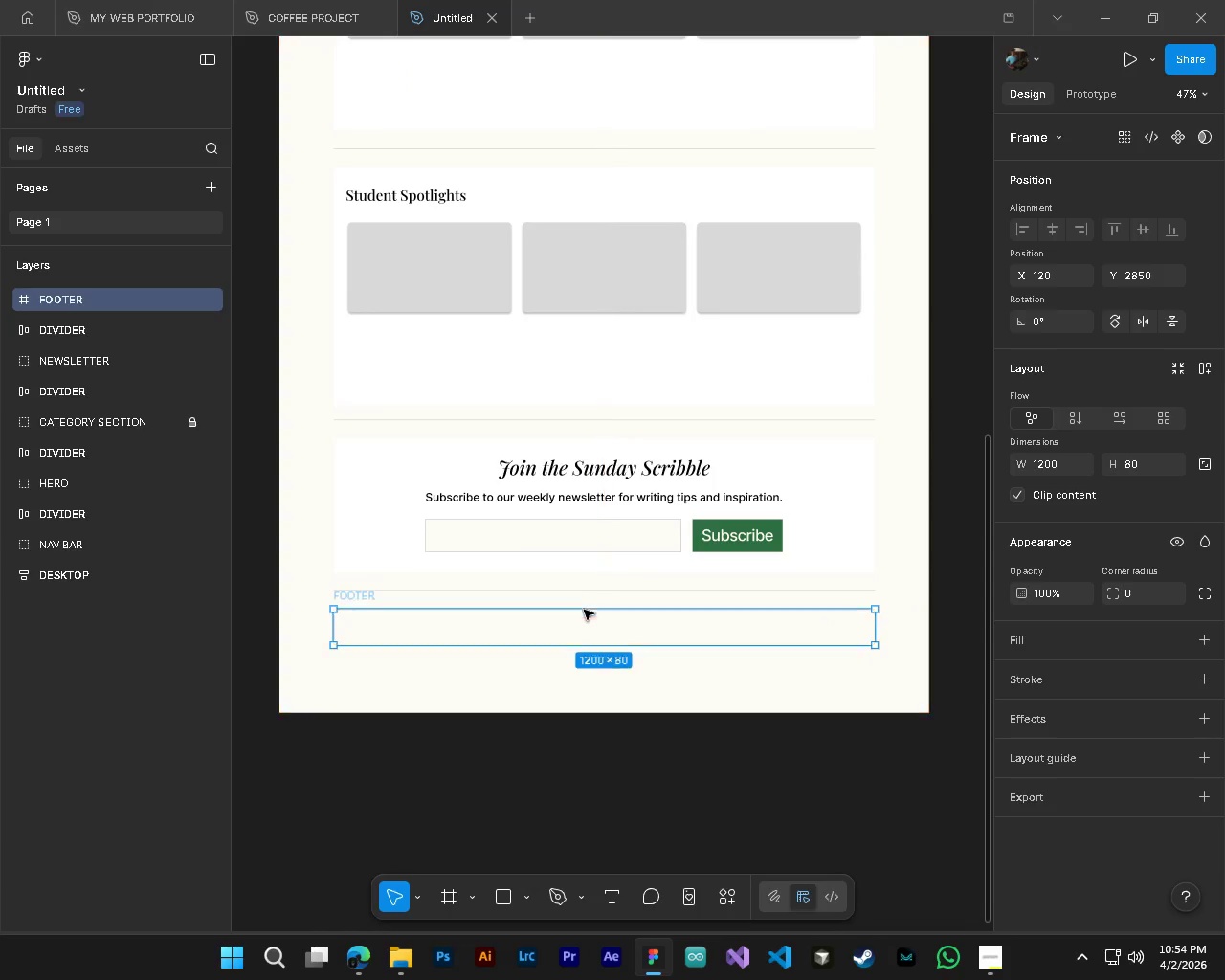 
key(Alt+Control+AltLeft)
 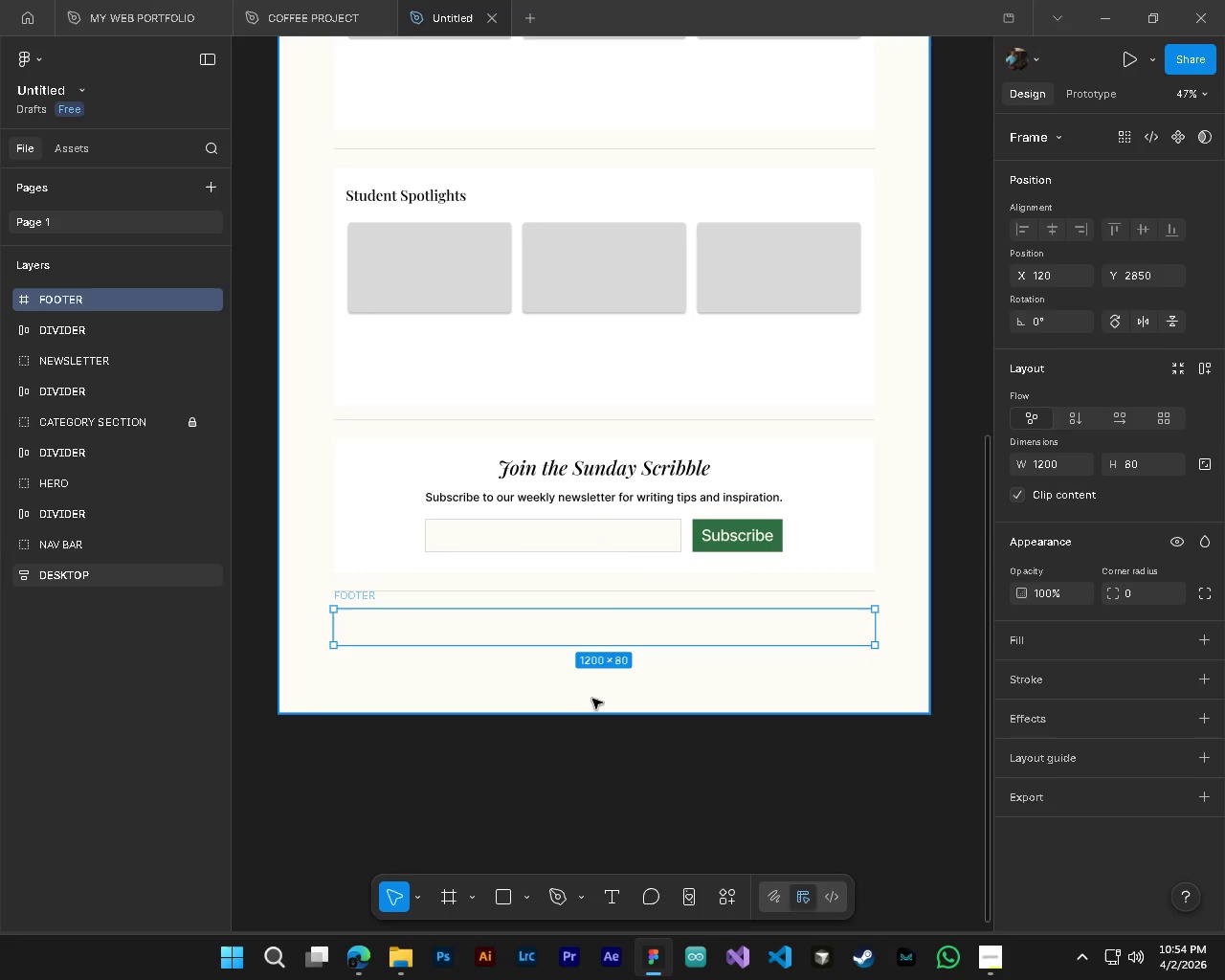 
key(Alt+Control+ControlLeft)
 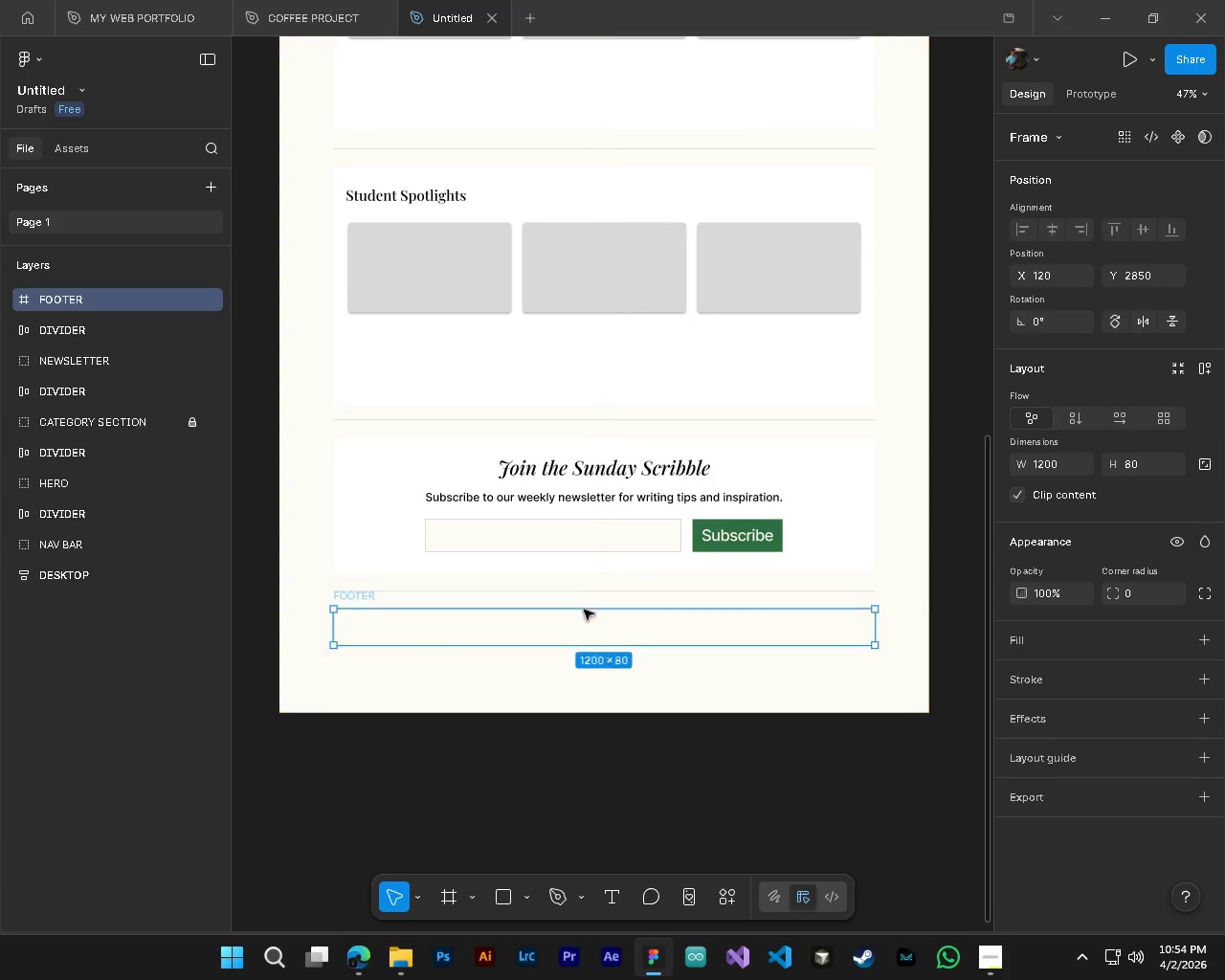 
key(Alt+Control+AltLeft)
 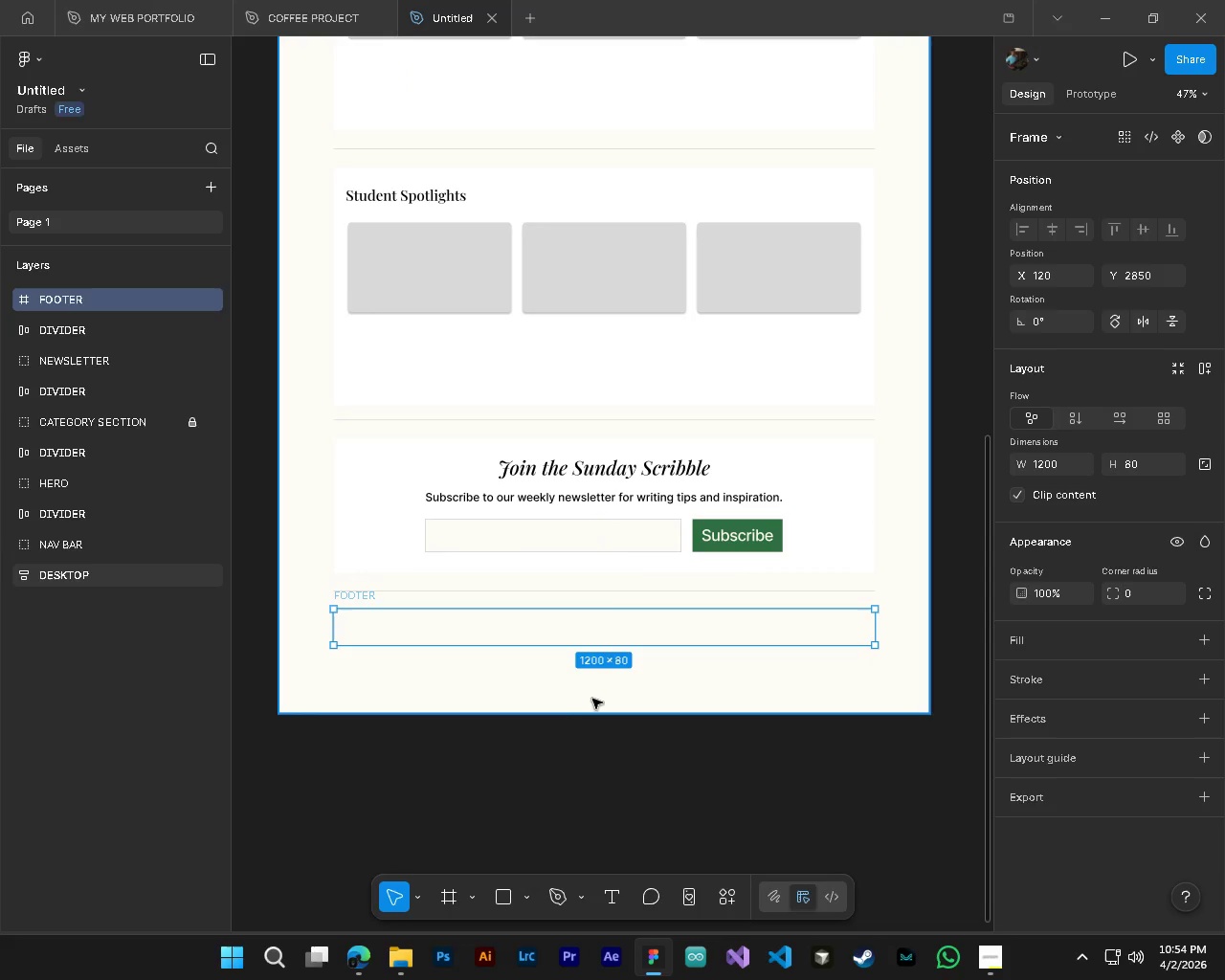 
hold_key(key=AltLeft, duration=1.42)
 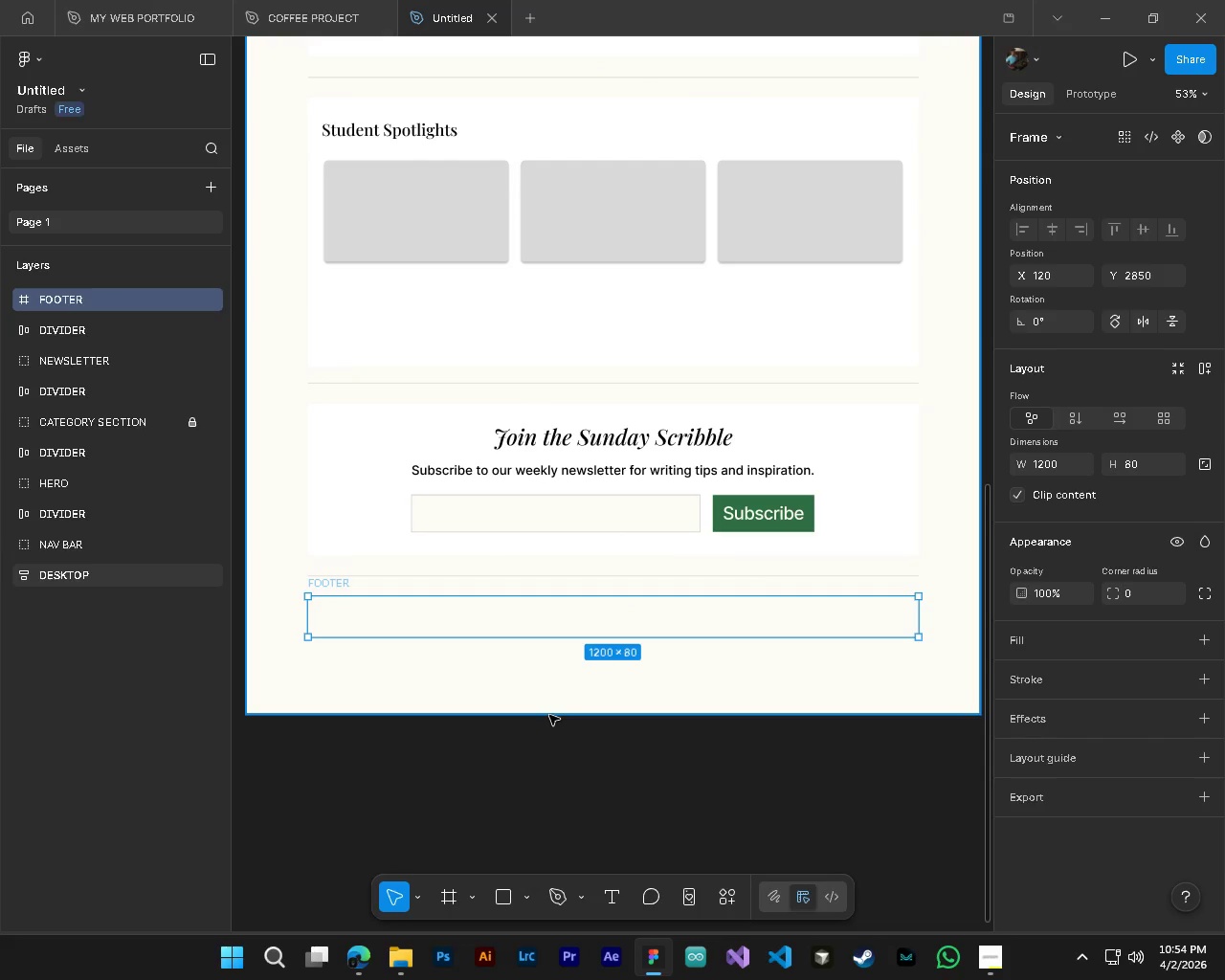 
key(Alt+Control+ControlLeft)
 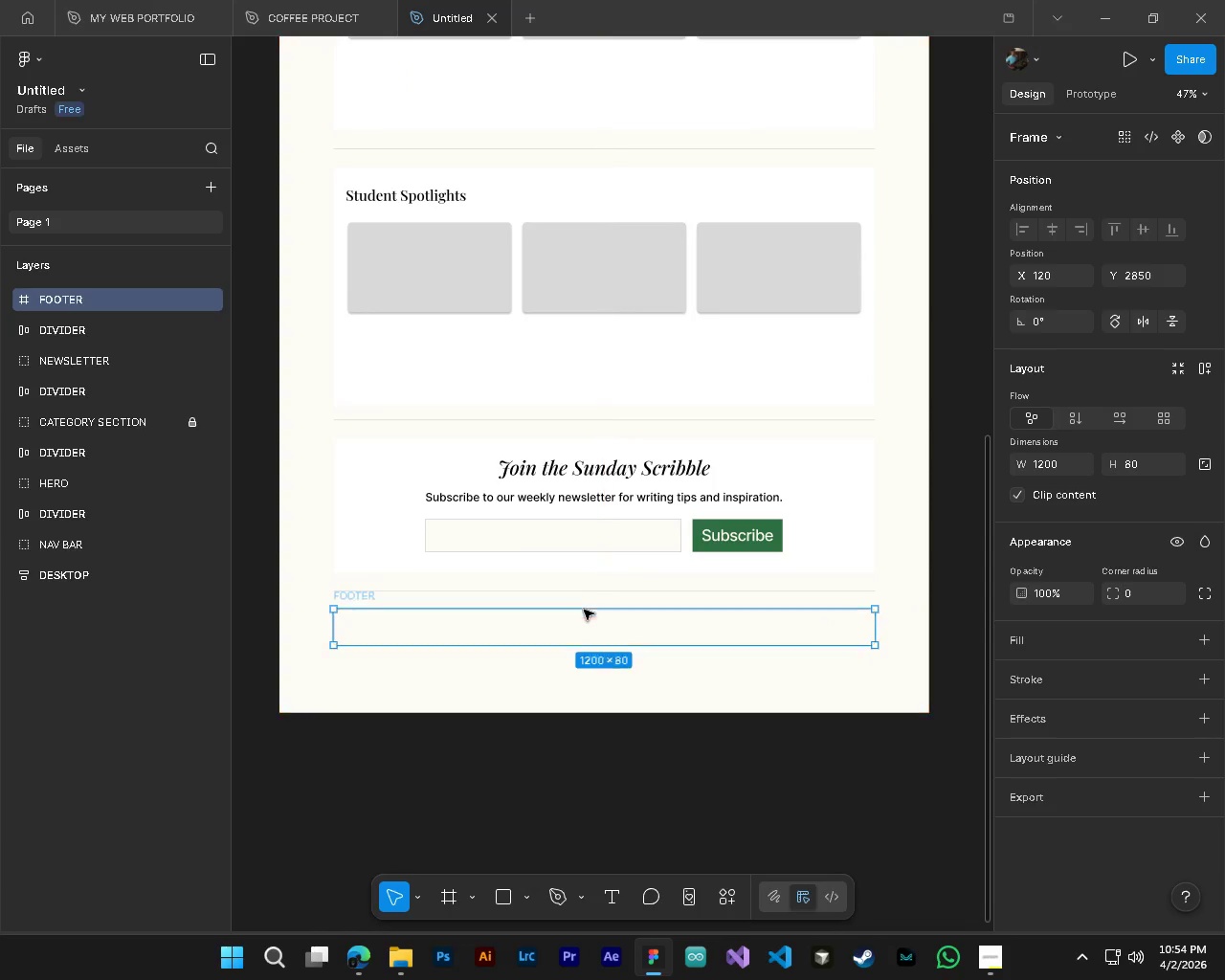 
scroll: coordinate [582, 601], scroll_direction: up, amount: 4.0
 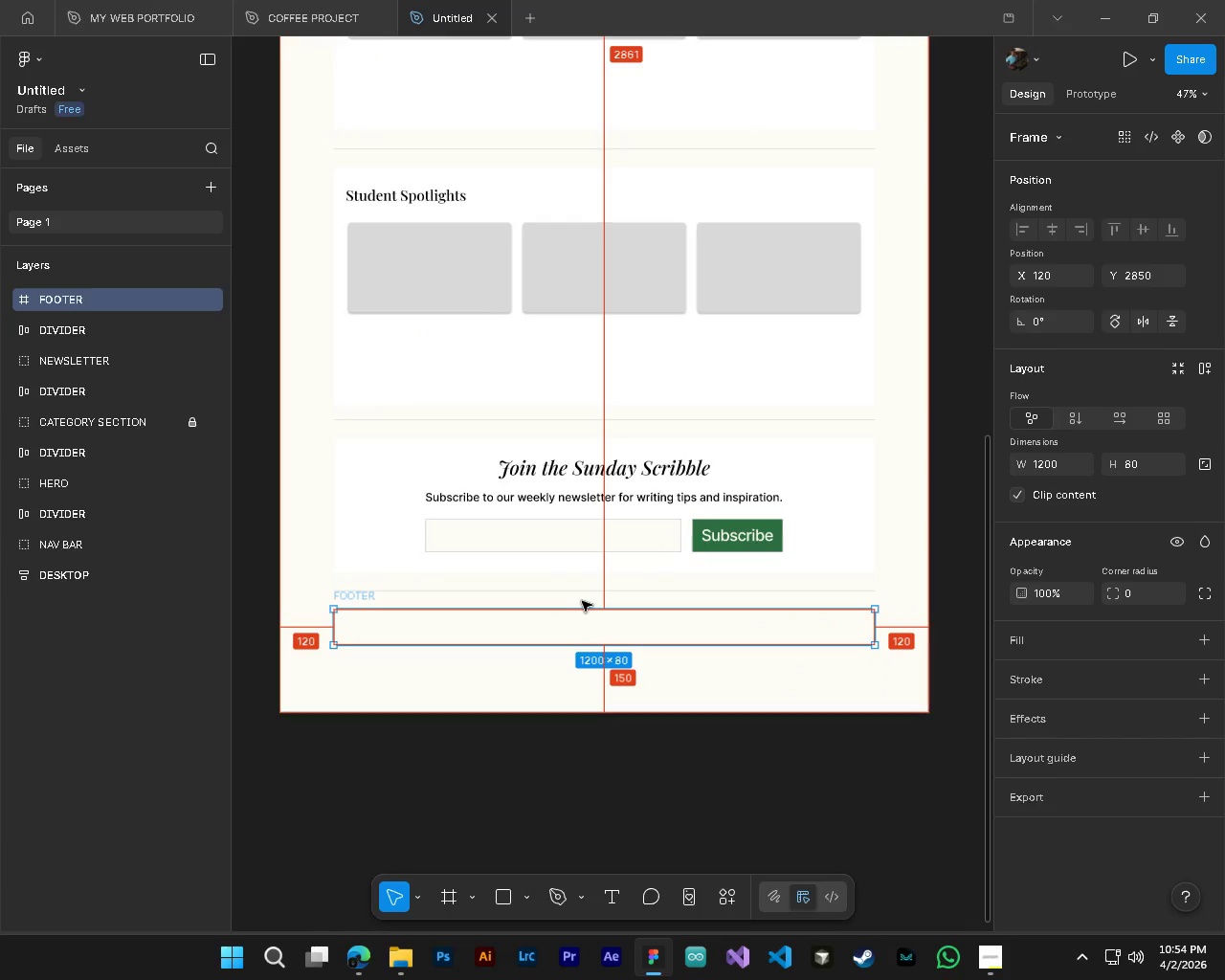 
hold_key(key=ControlLeft, duration=0.62)
scroll: coordinate [531, 708], scroll_direction: up, amount: 3.0
 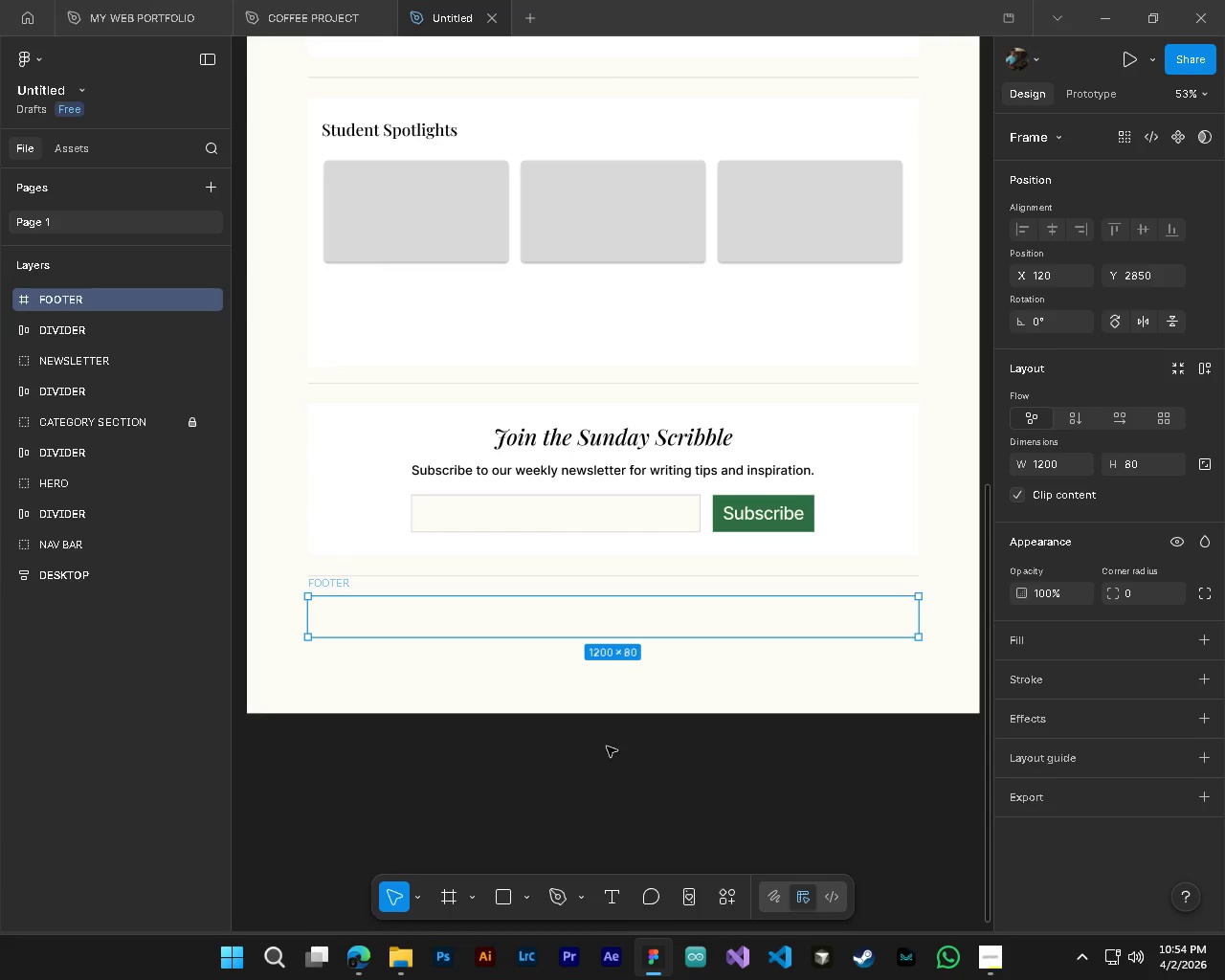 
hold_key(key=ControlLeft, duration=1.09)
 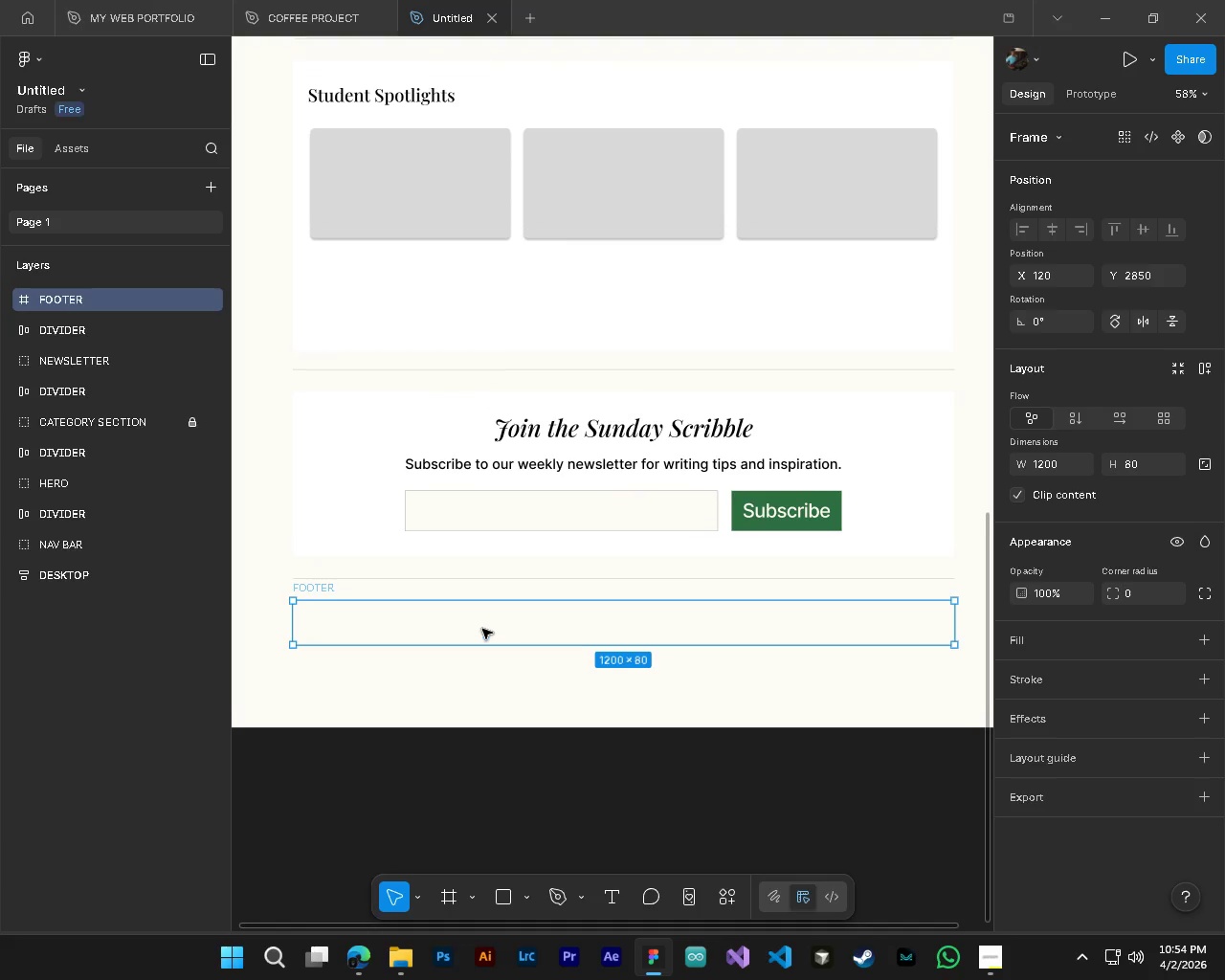 
hold_key(key=AltLeft, duration=0.88)
 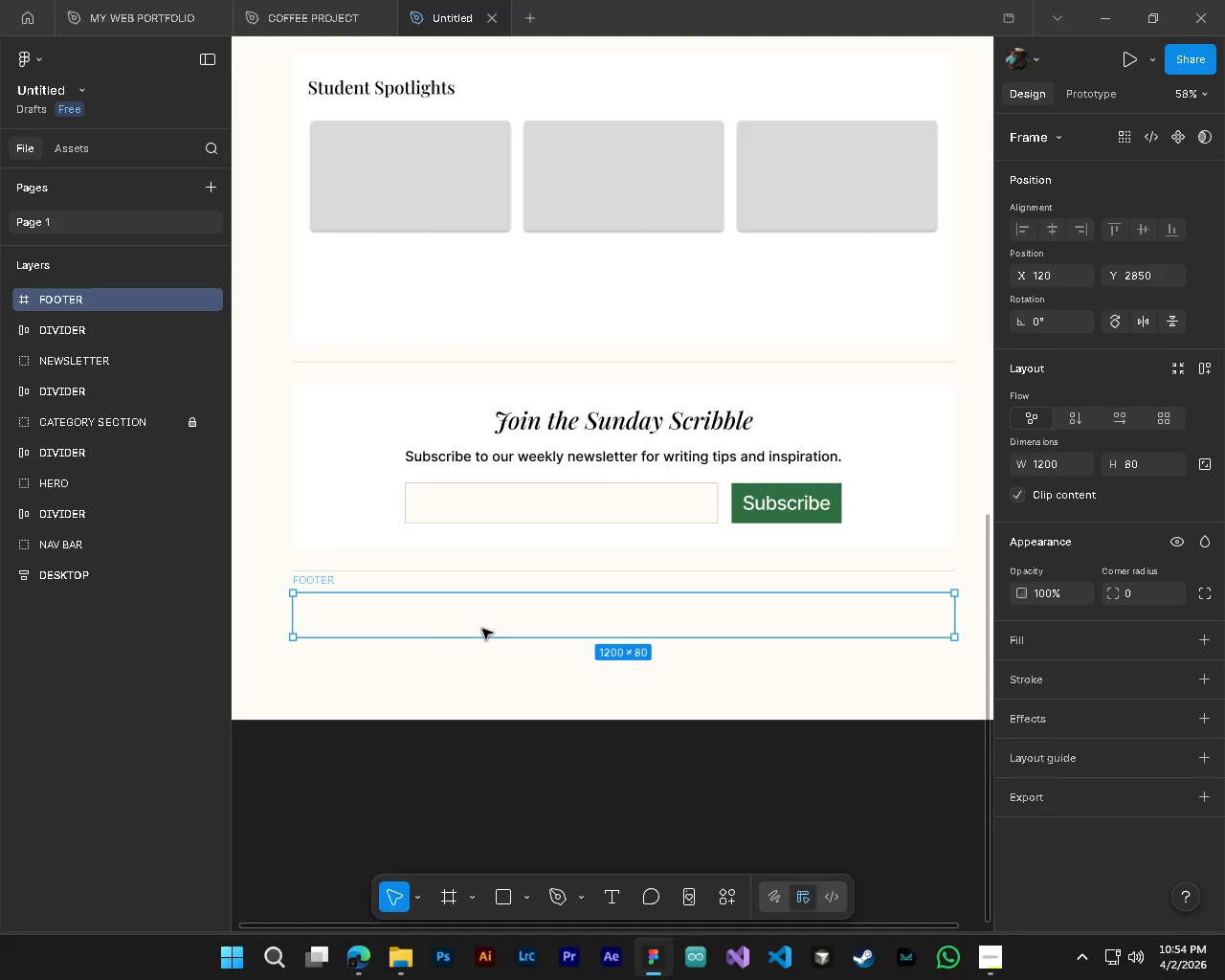 
hold_key(key=AltLeft, duration=6.8)
 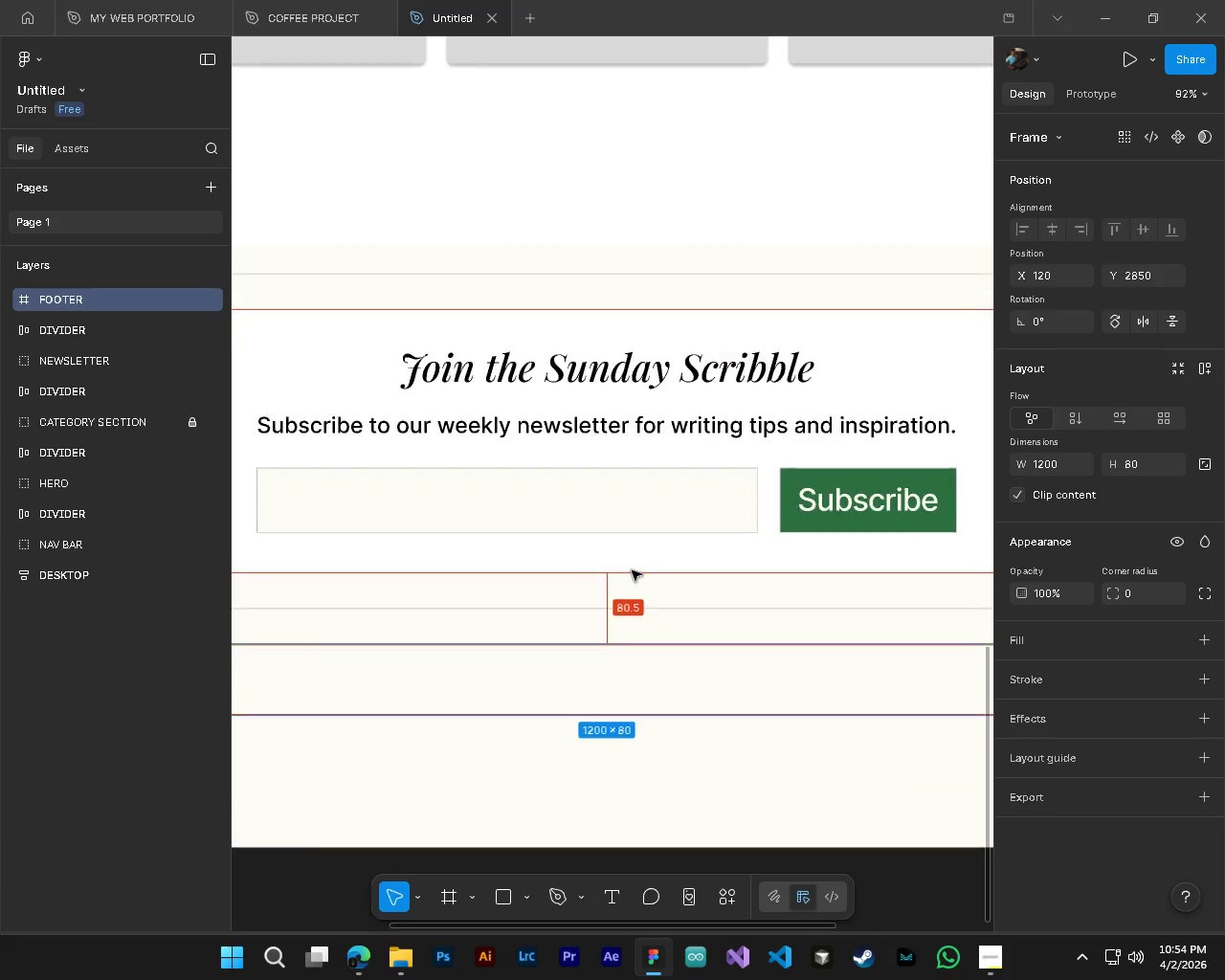 
scroll: coordinate [482, 629], scroll_direction: up, amount: 5.0
 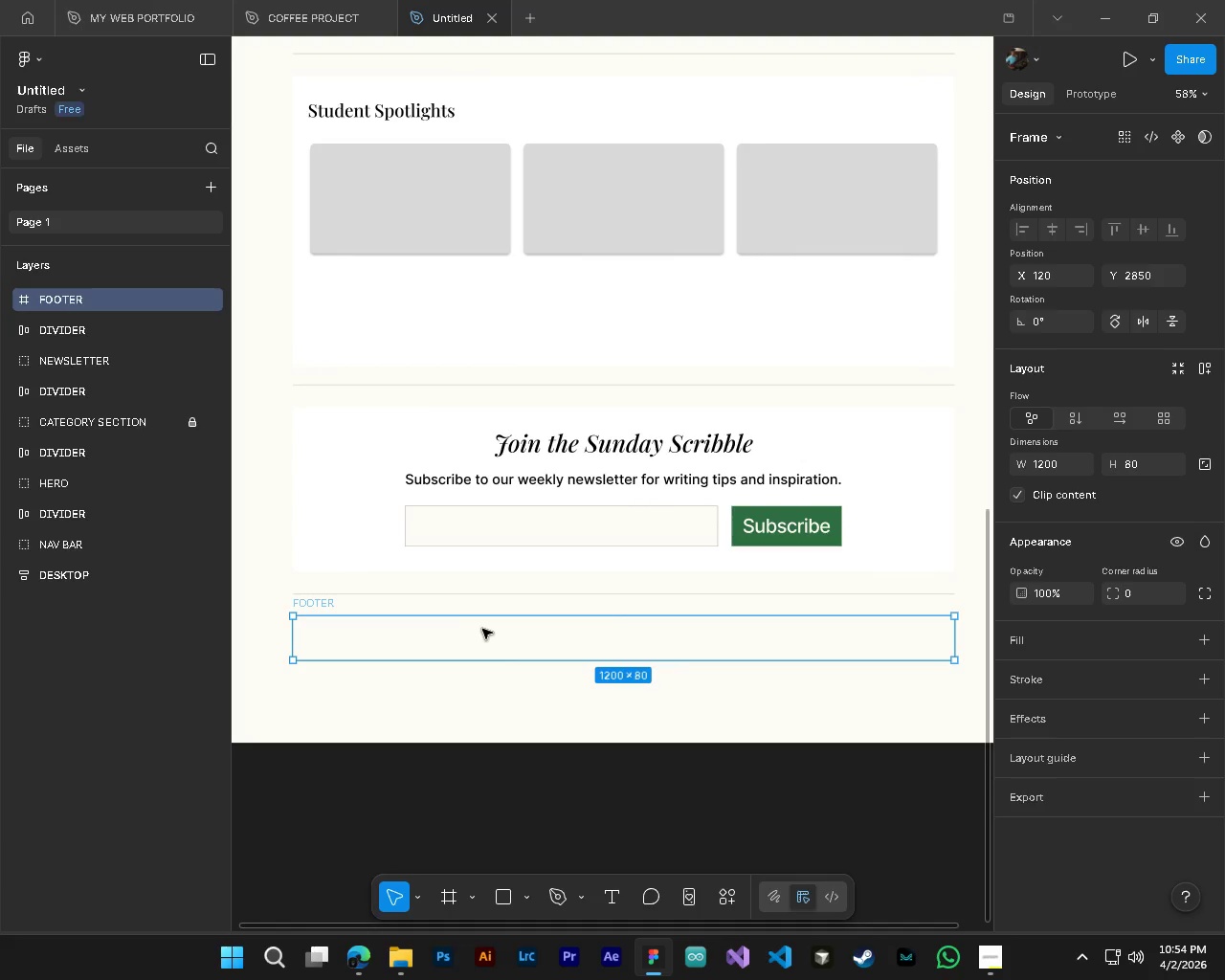 
hold_key(key=ShiftLeft, duration=0.47)
scroll: coordinate [482, 629], scroll_direction: down, amount: 1.0
 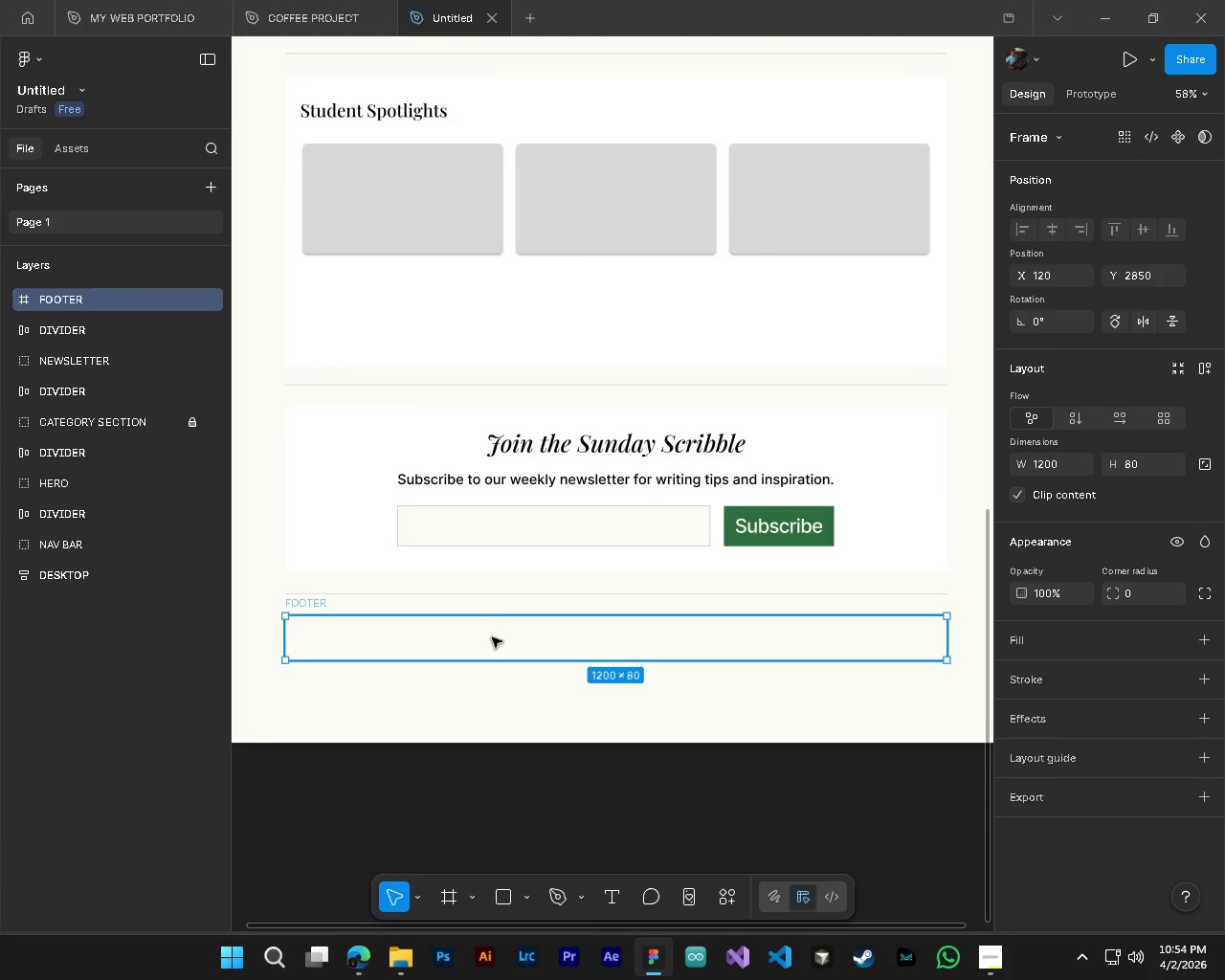 
hold_key(key=AltLeft, duration=2.27)
hold_key(key=ControlLeft, duration=1.5)
scroll: coordinate [632, 570], scroll_direction: up, amount: 4.0
 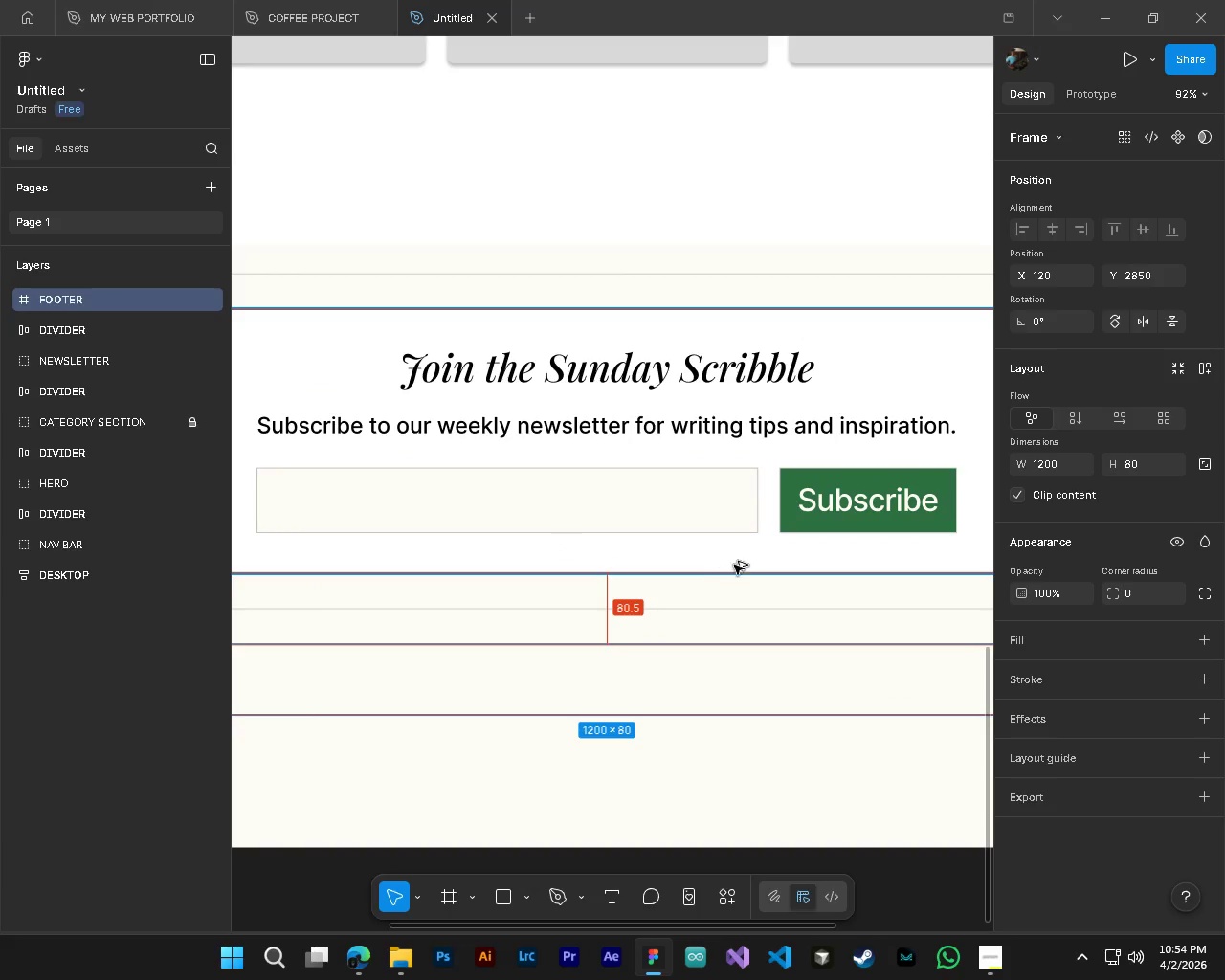 
hold_key(key=ControlLeft, duration=0.72)
scroll: coordinate [582, 681], scroll_direction: down, amount: 5.0
 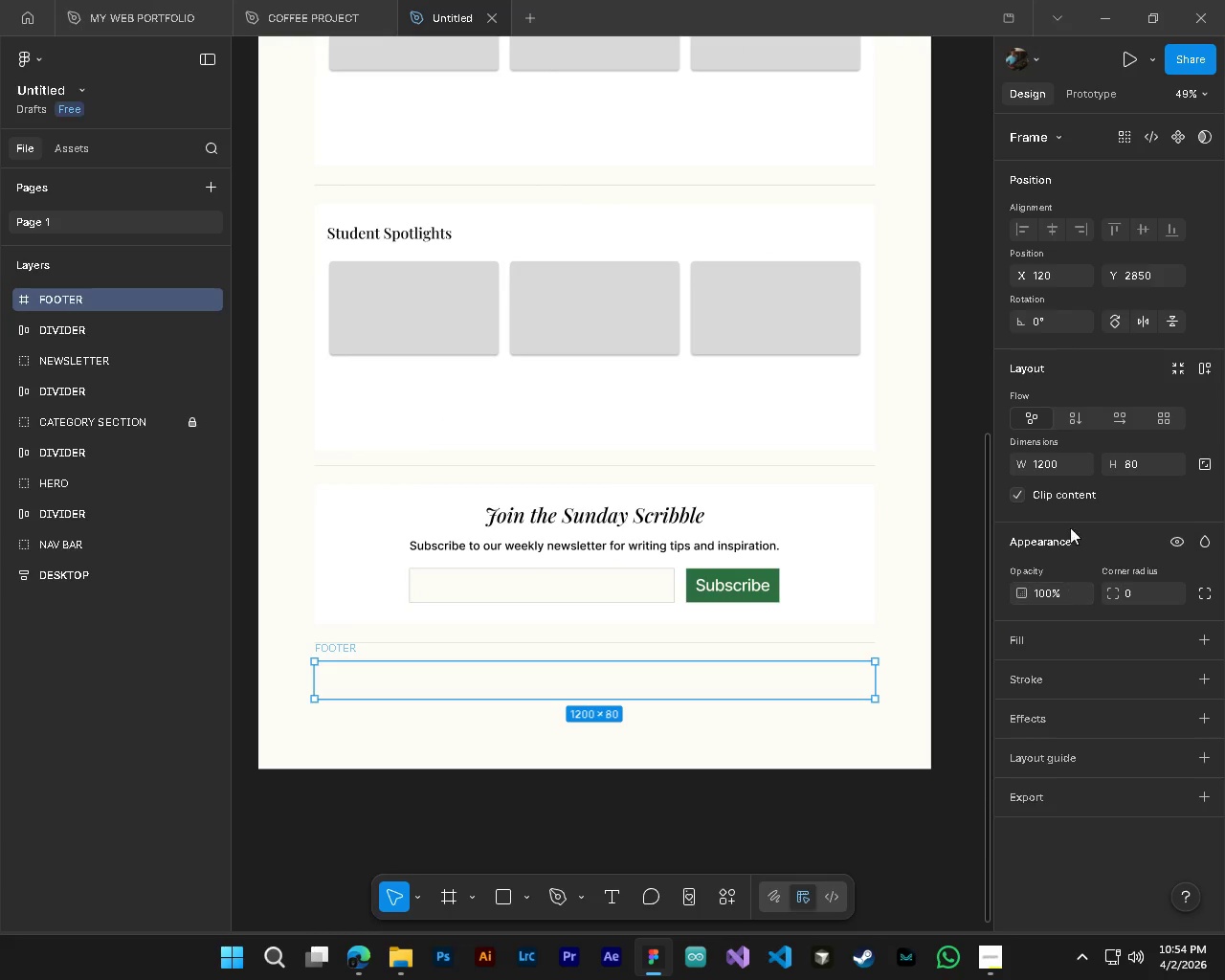 
wait(8.05)
 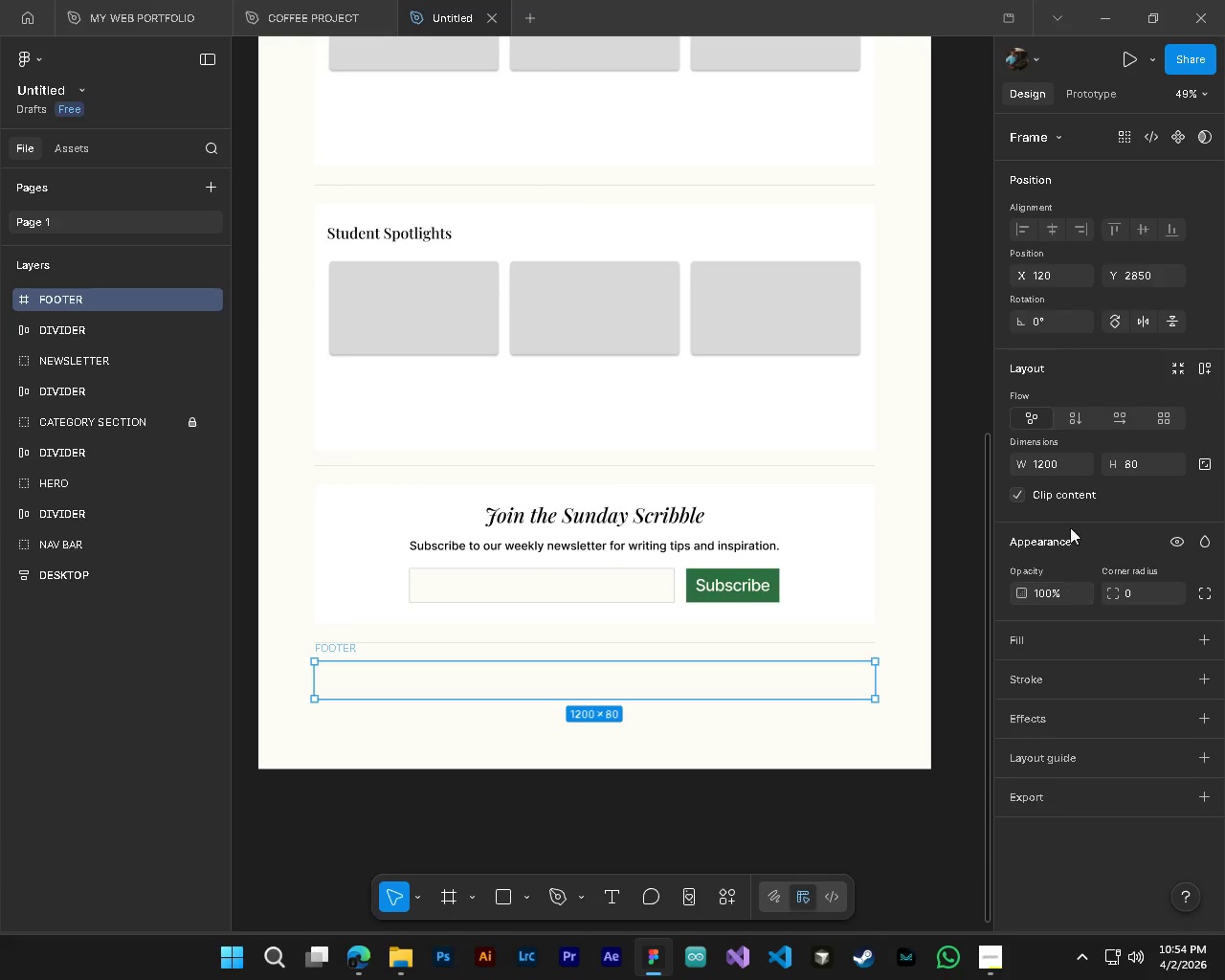 
left_click([1206, 365])
 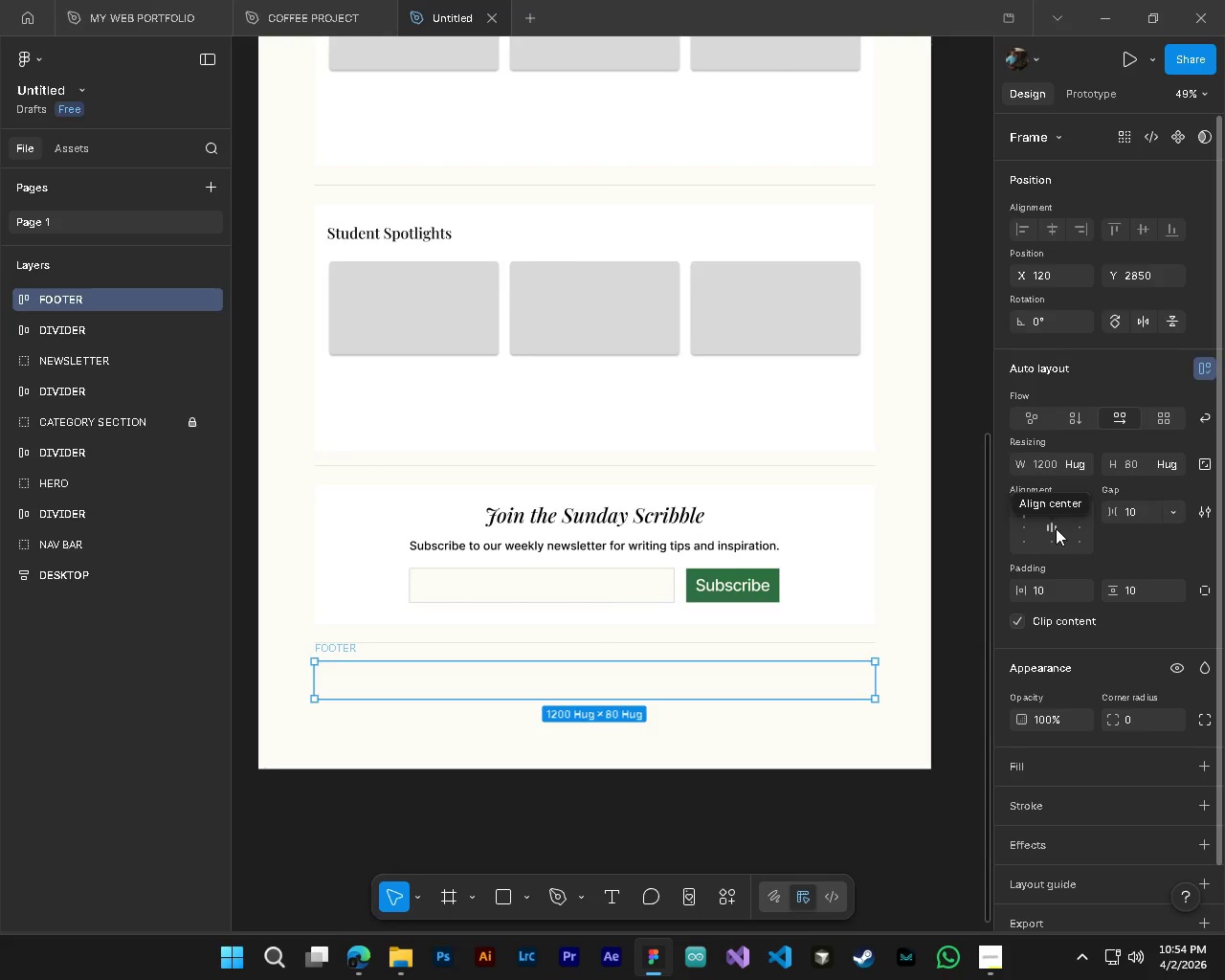 
left_click([1056, 528])
 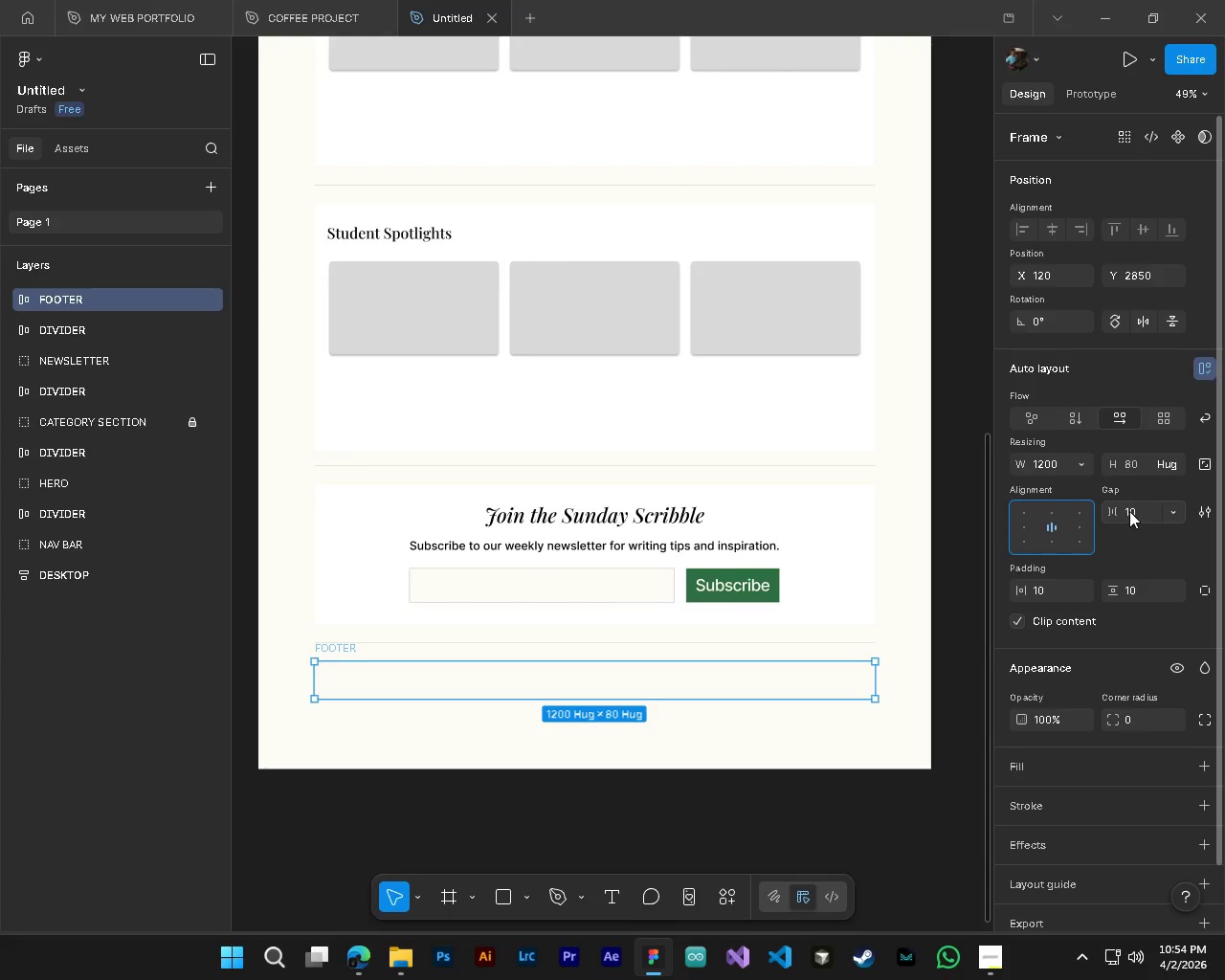 
wait(11.75)
 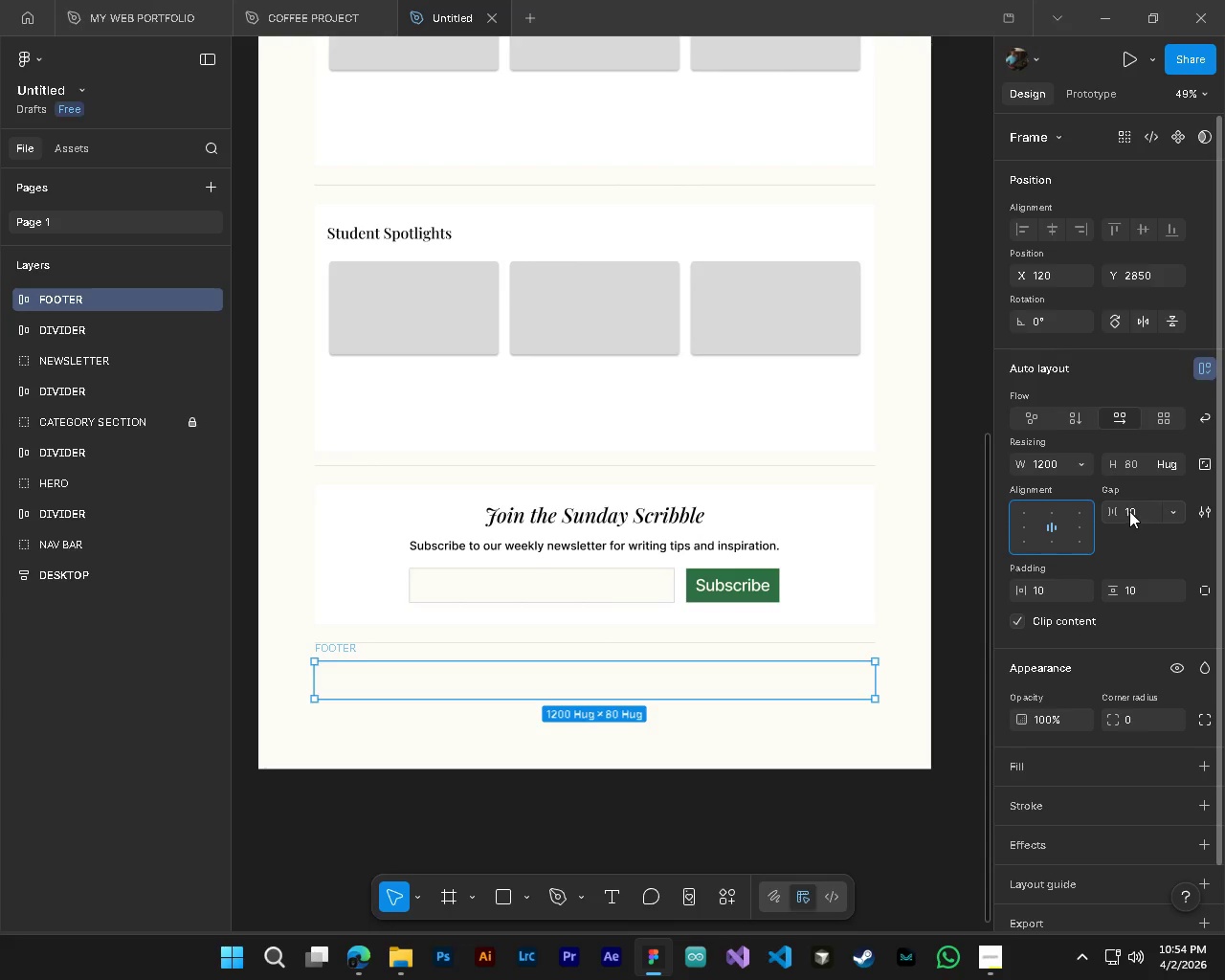 
left_click([1205, 587])
 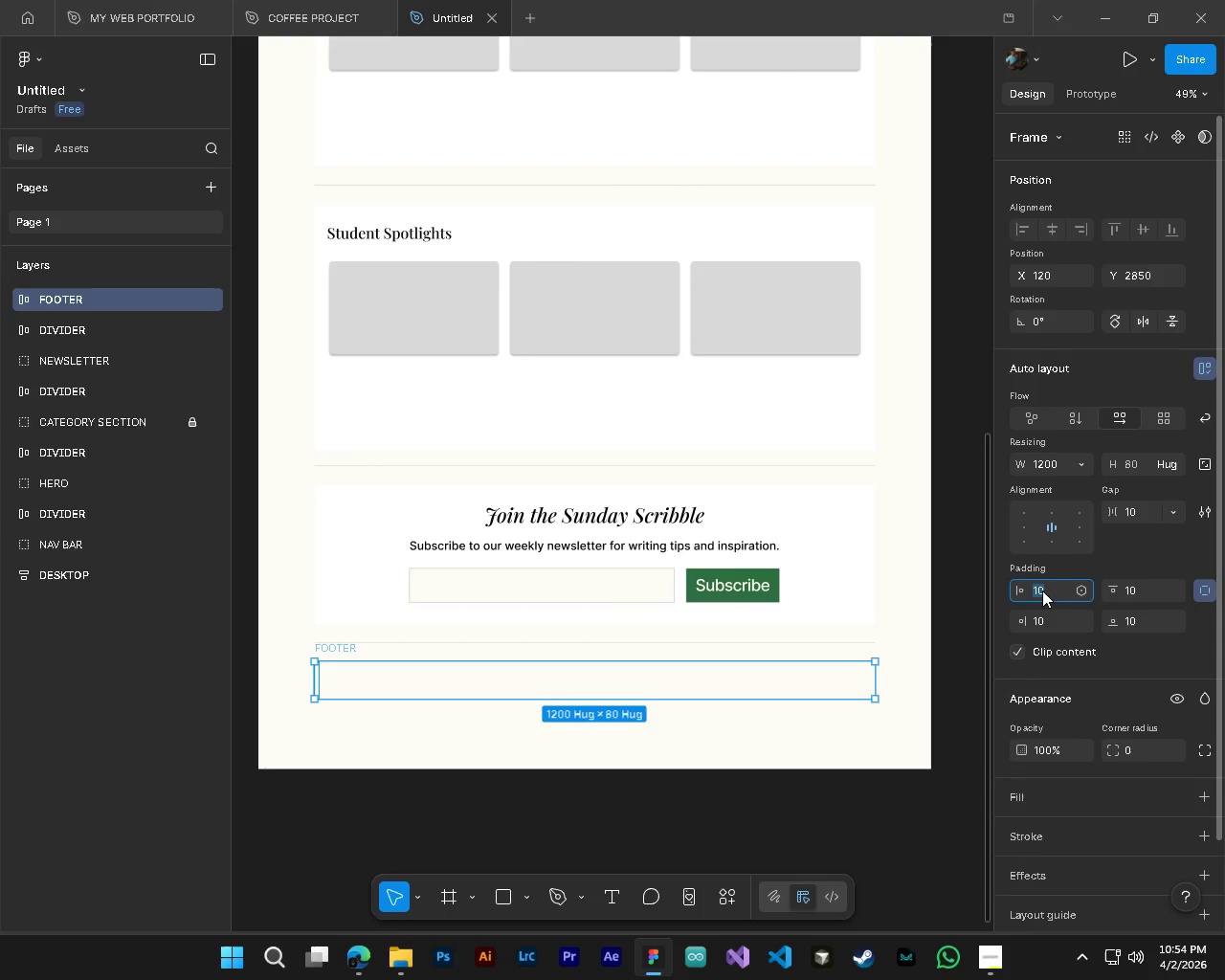 
wait(8.09)
 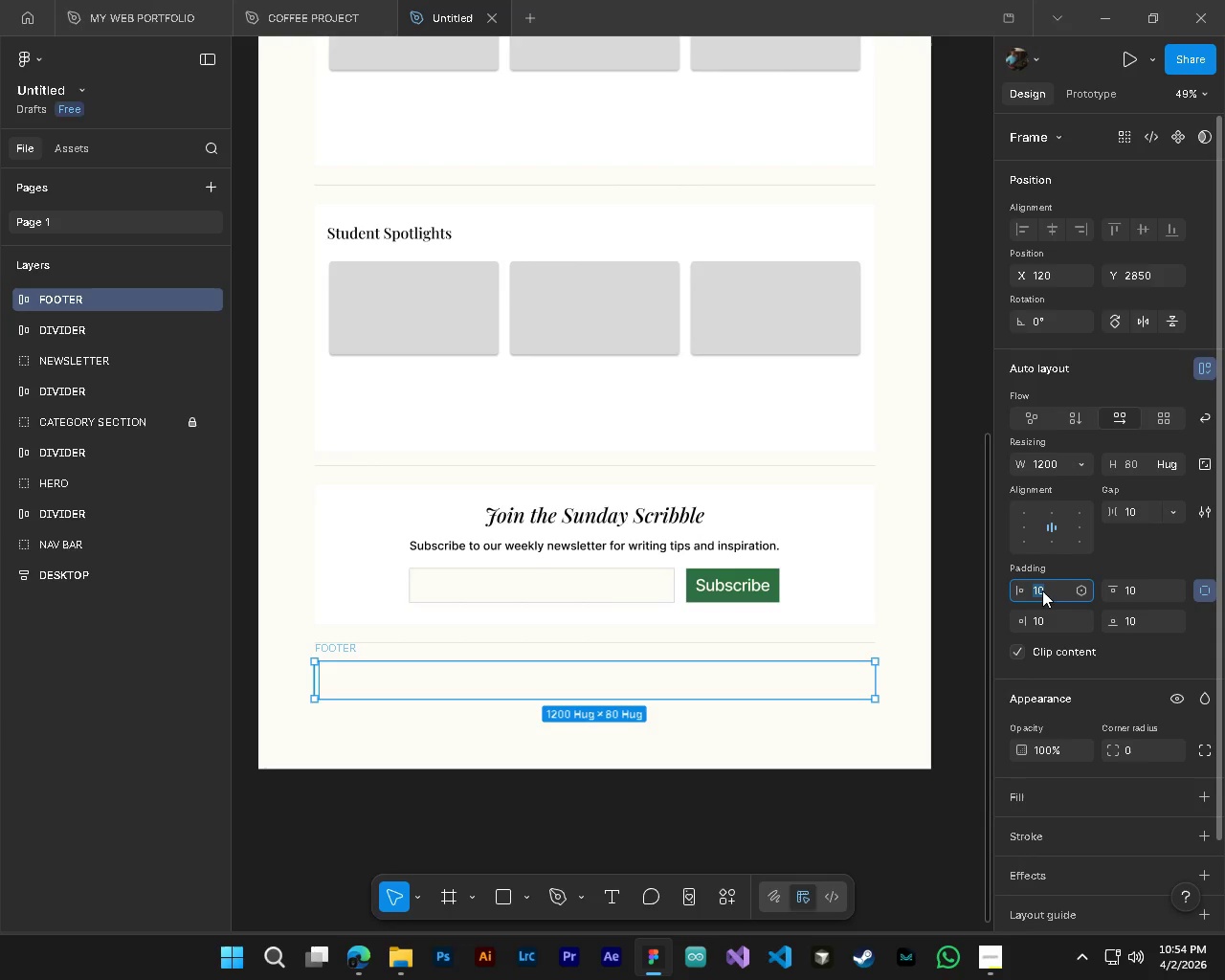 
double_click([1132, 593])
 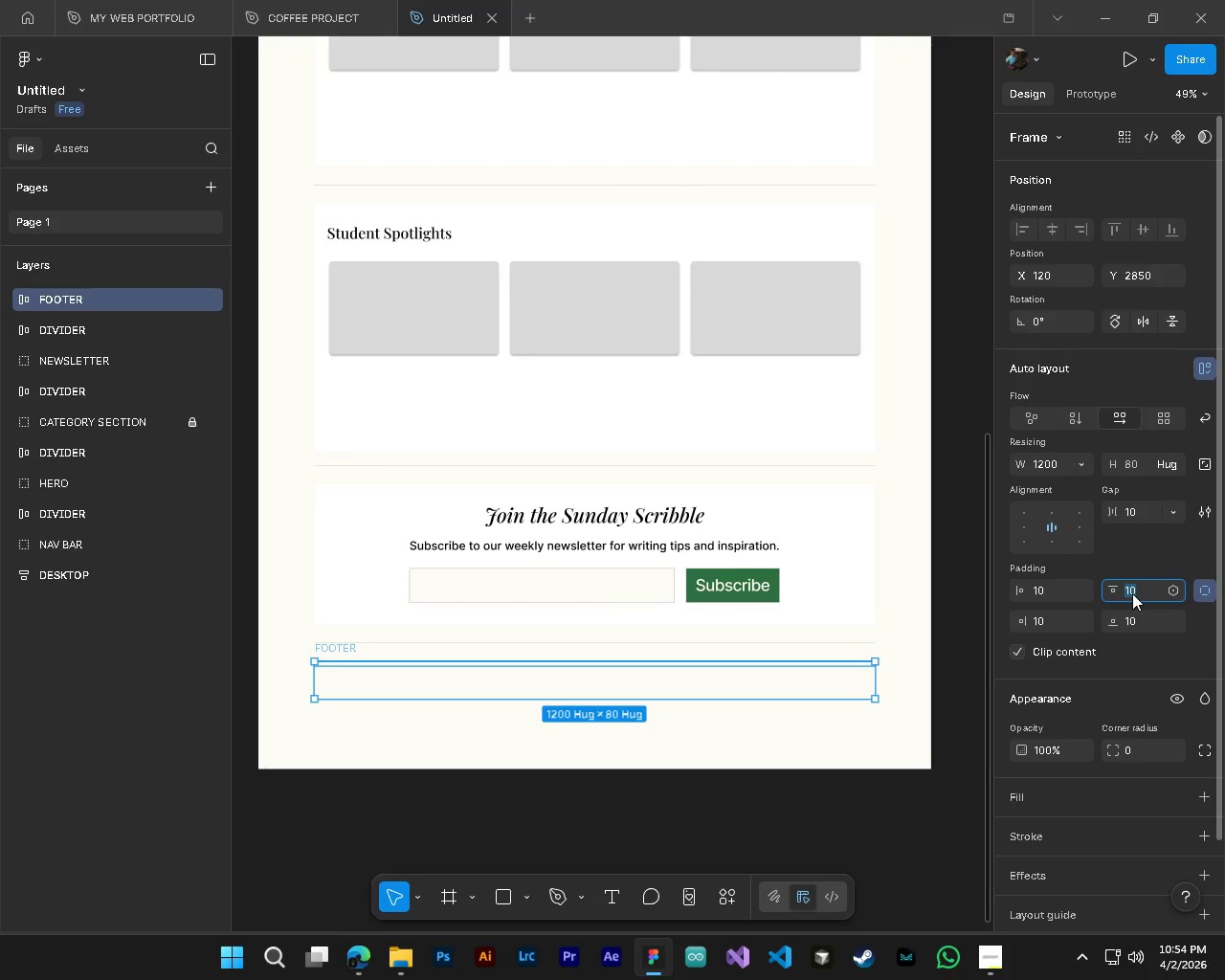 
key(Numpad2)
 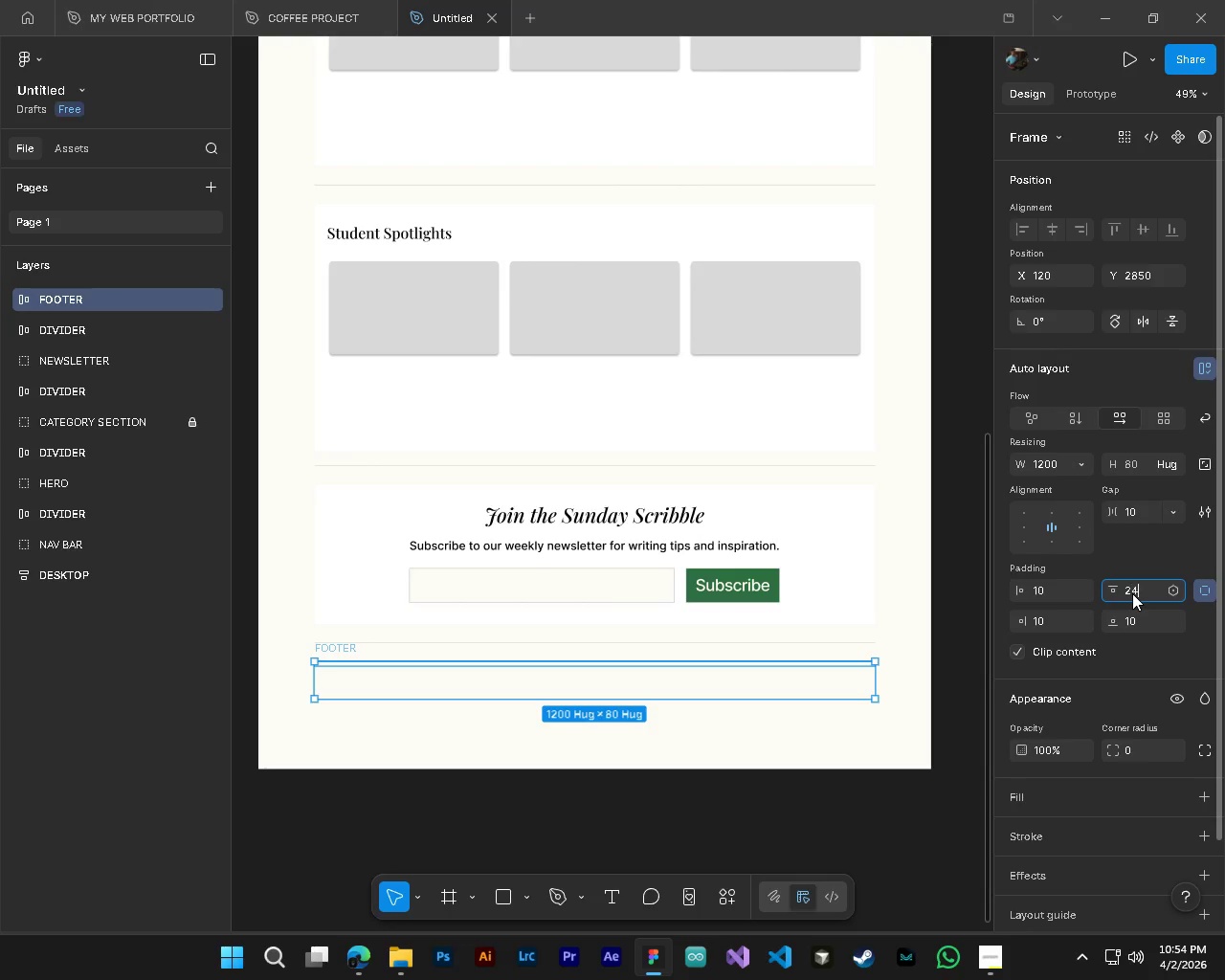 
key(Numpad4)
 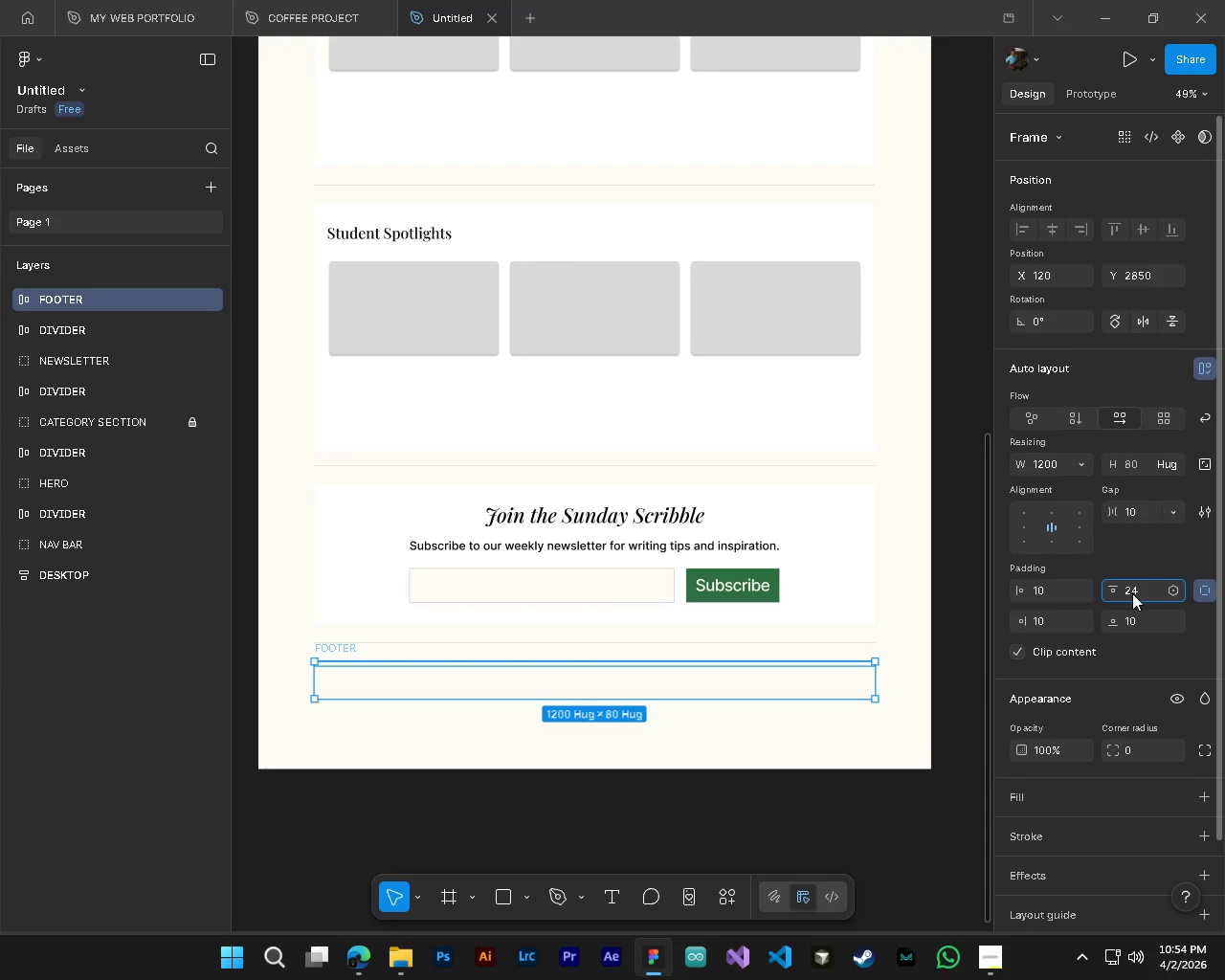 
key(NumpadEnter)
 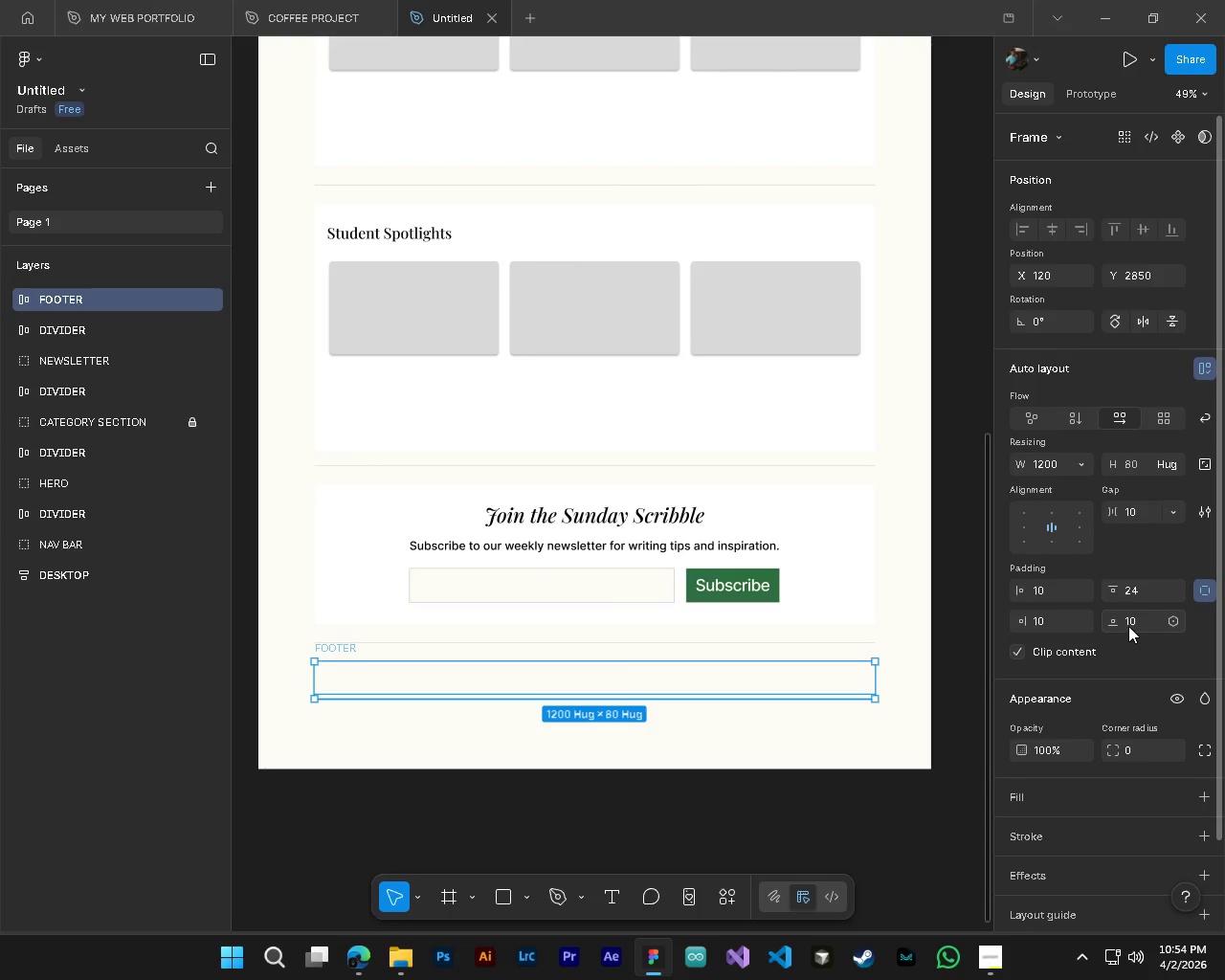 
double_click([1128, 626])
 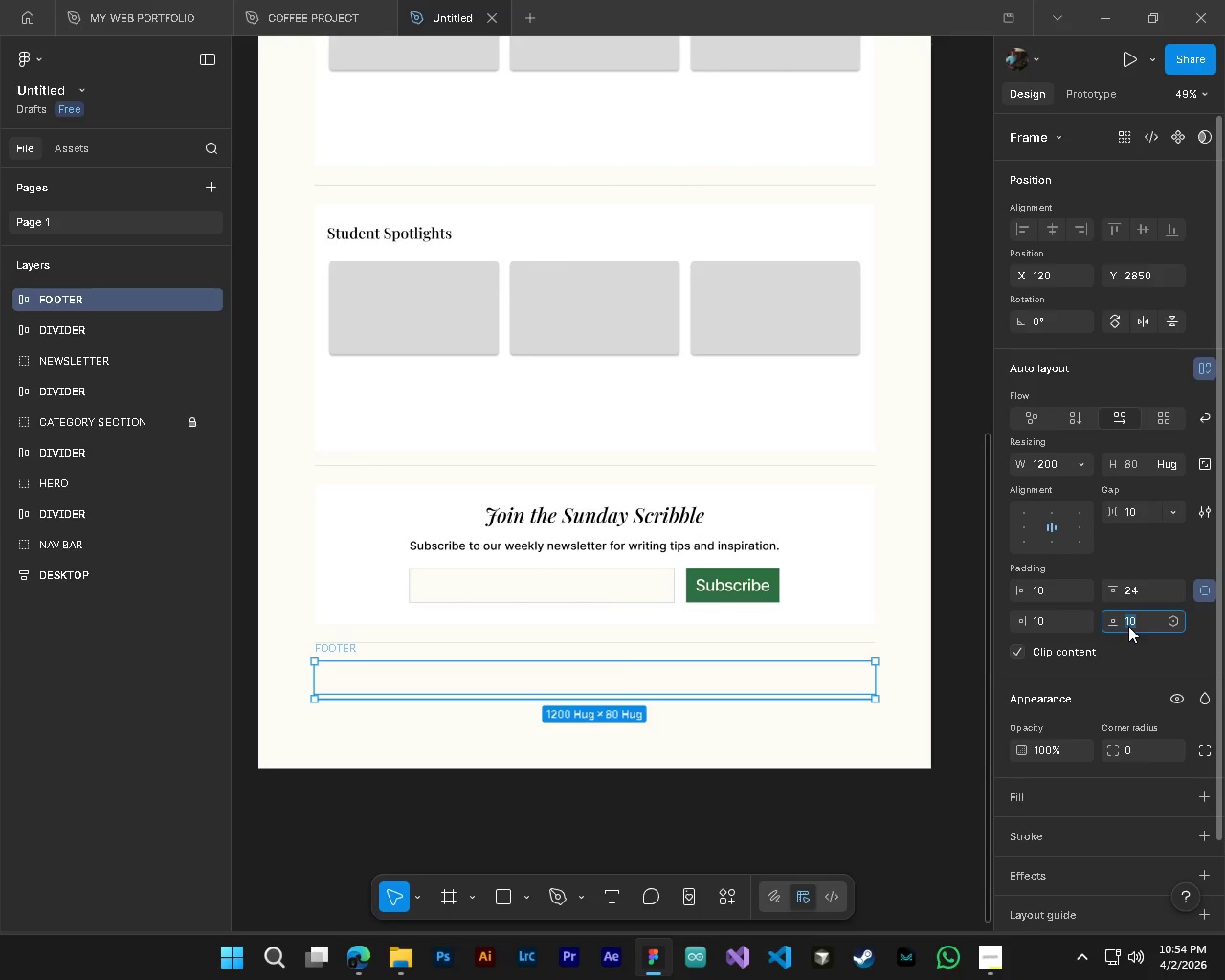 
key(Numpad2)
 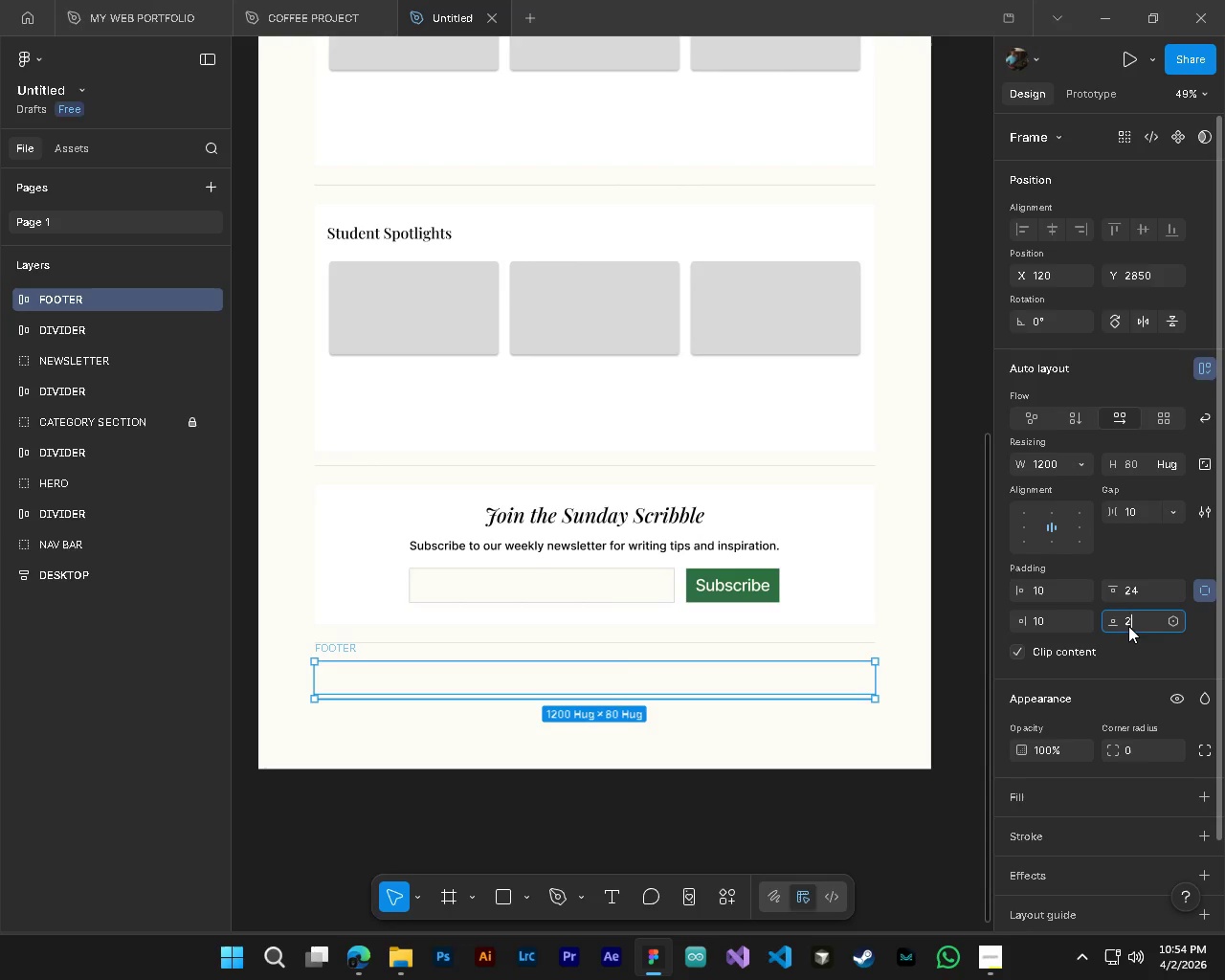 
key(Numpad4)
 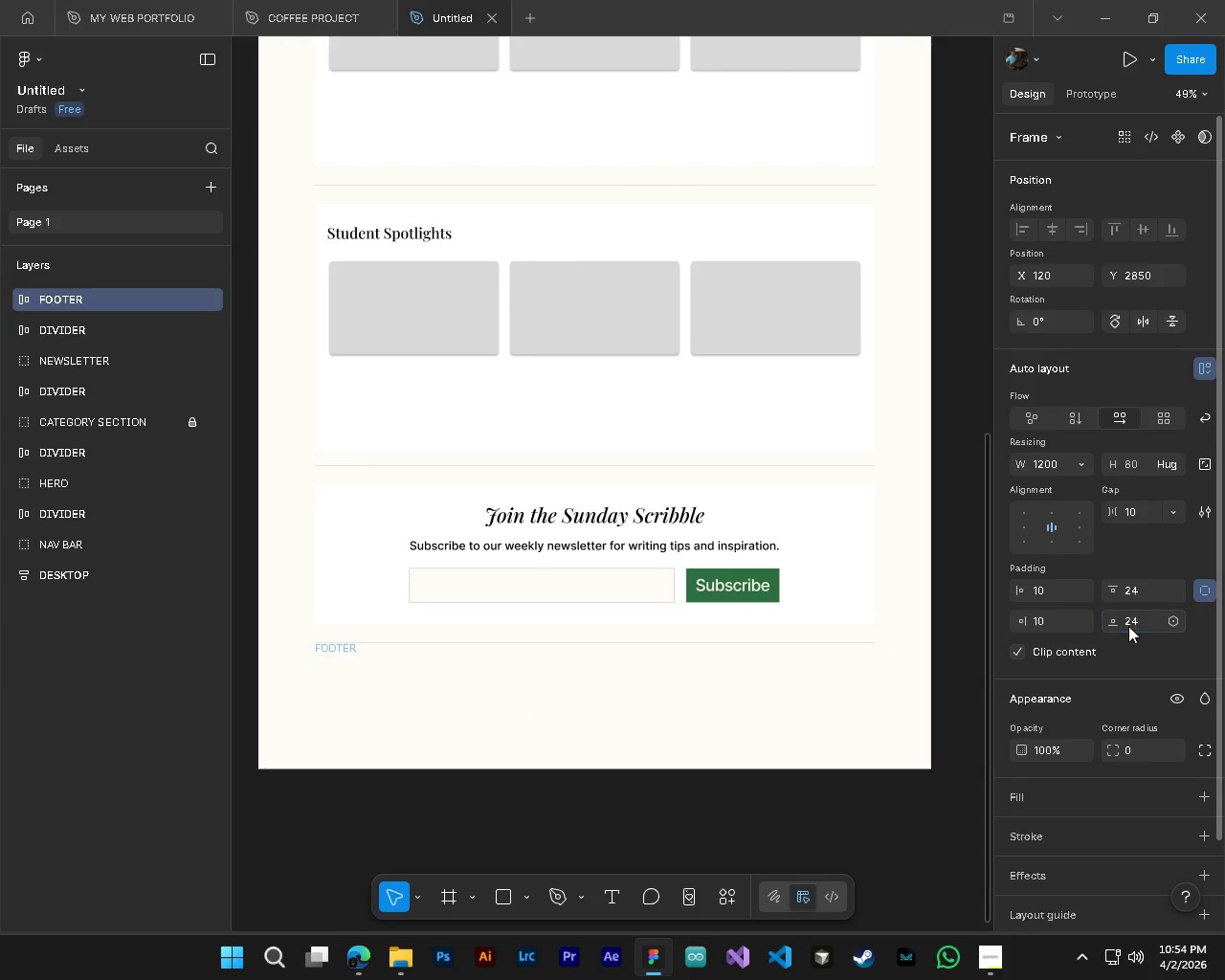 
key(NumpadEnter)
 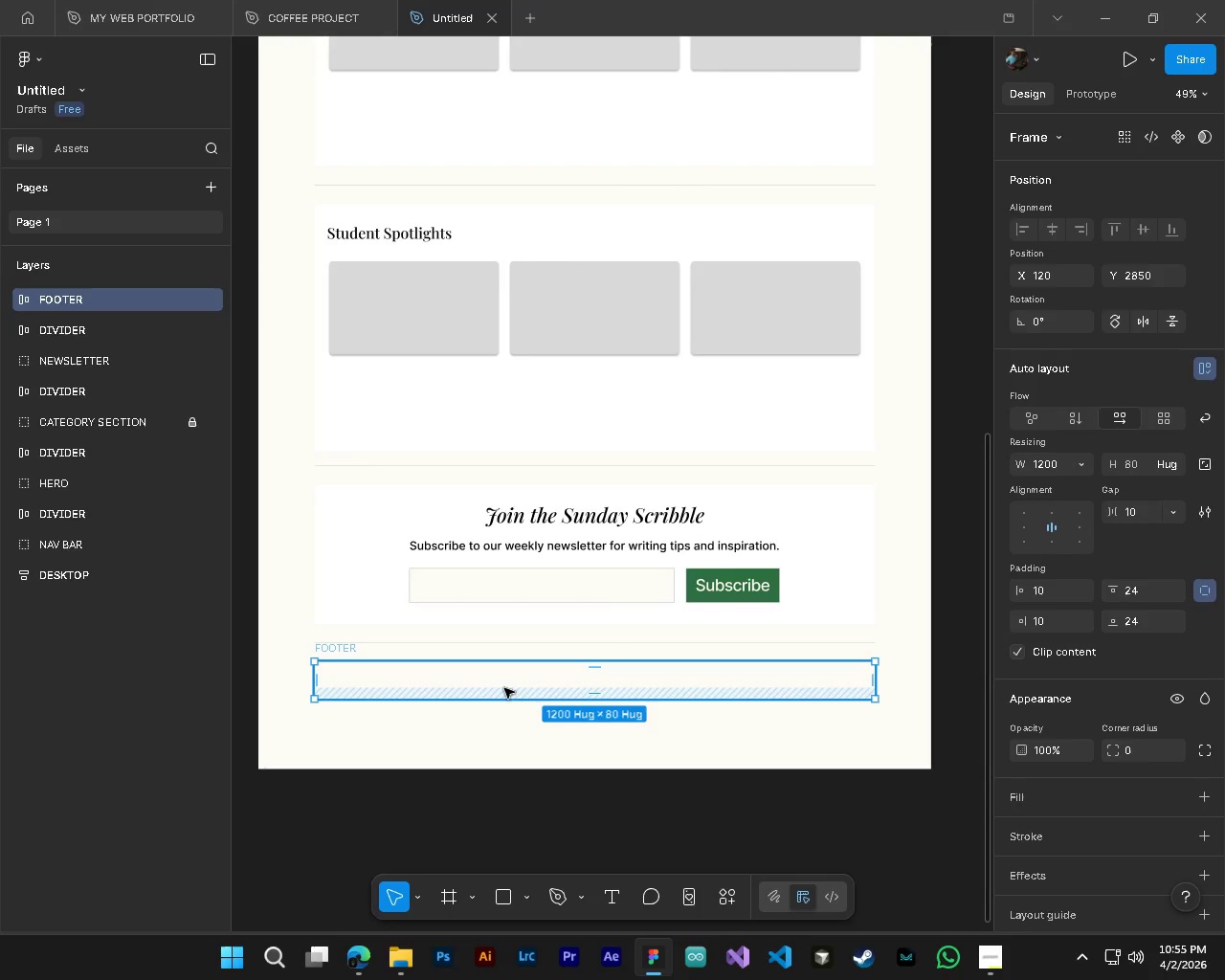 
wait(8.88)
 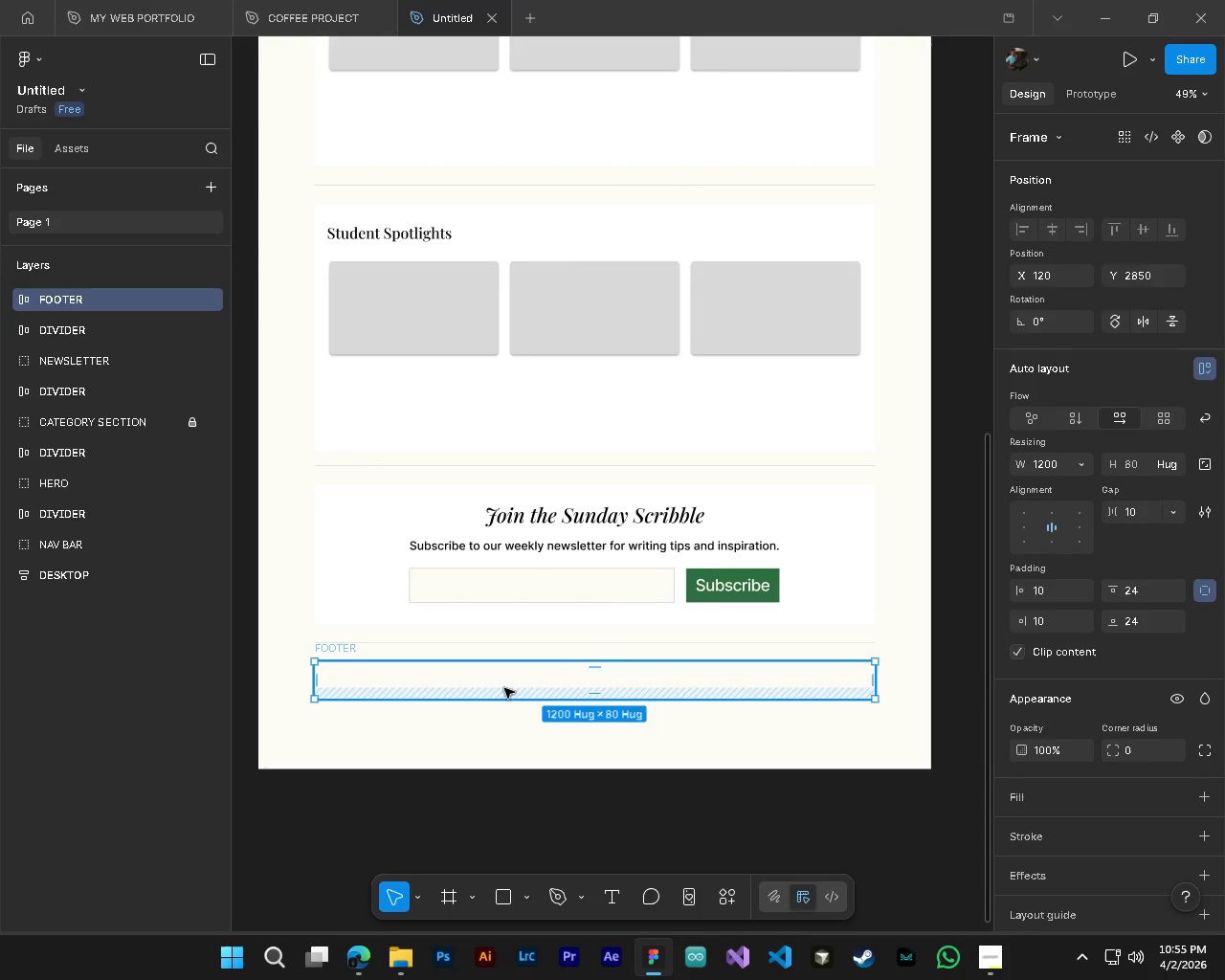 
hold_key(key=AltLeft, duration=0.39)
hold_key(key=ControlLeft, duration=0.34)
scroll: coordinate [674, 653], scroll_direction: up, amount: 4.0
 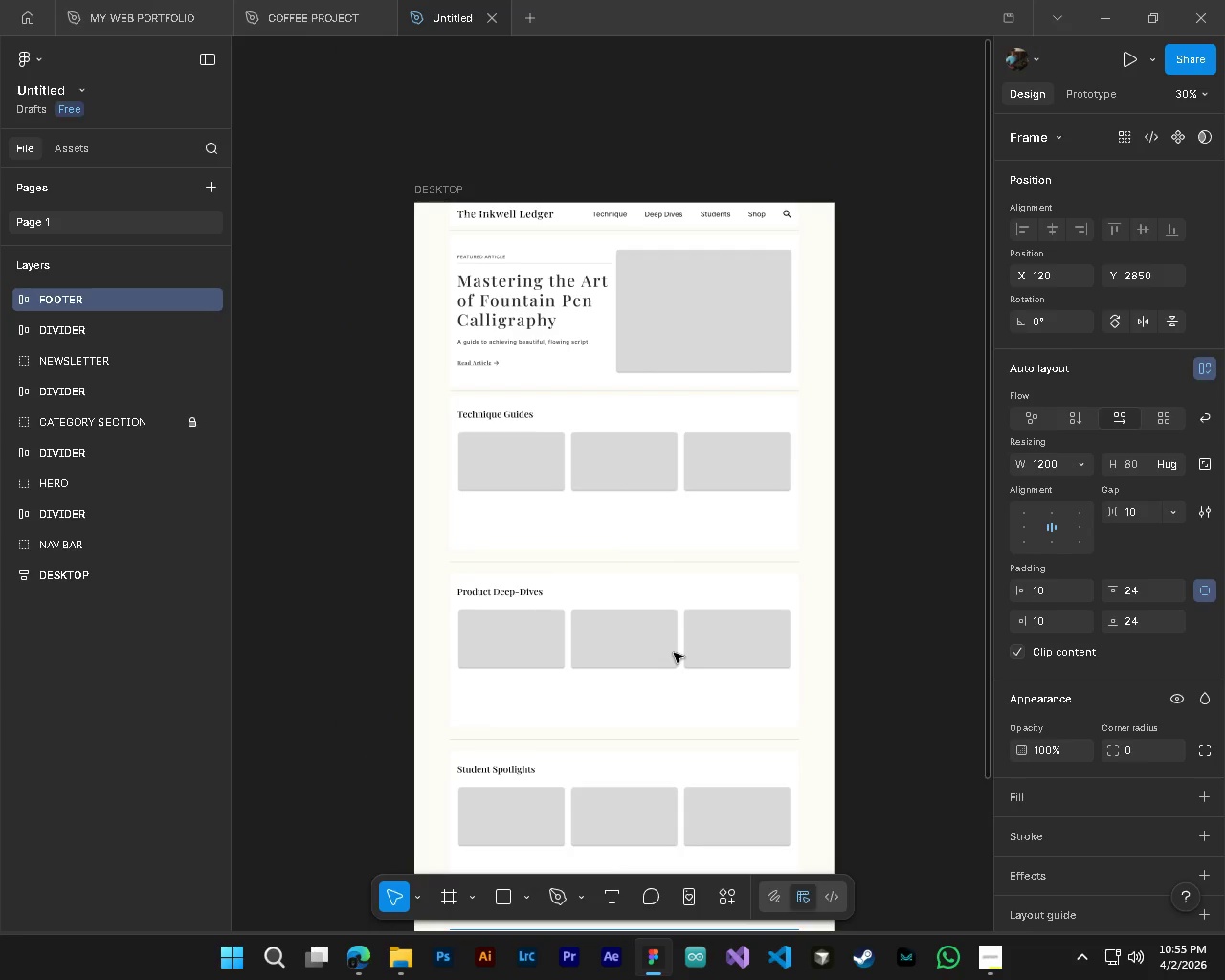 
scroll: coordinate [674, 653], scroll_direction: down, amount: 5.0
 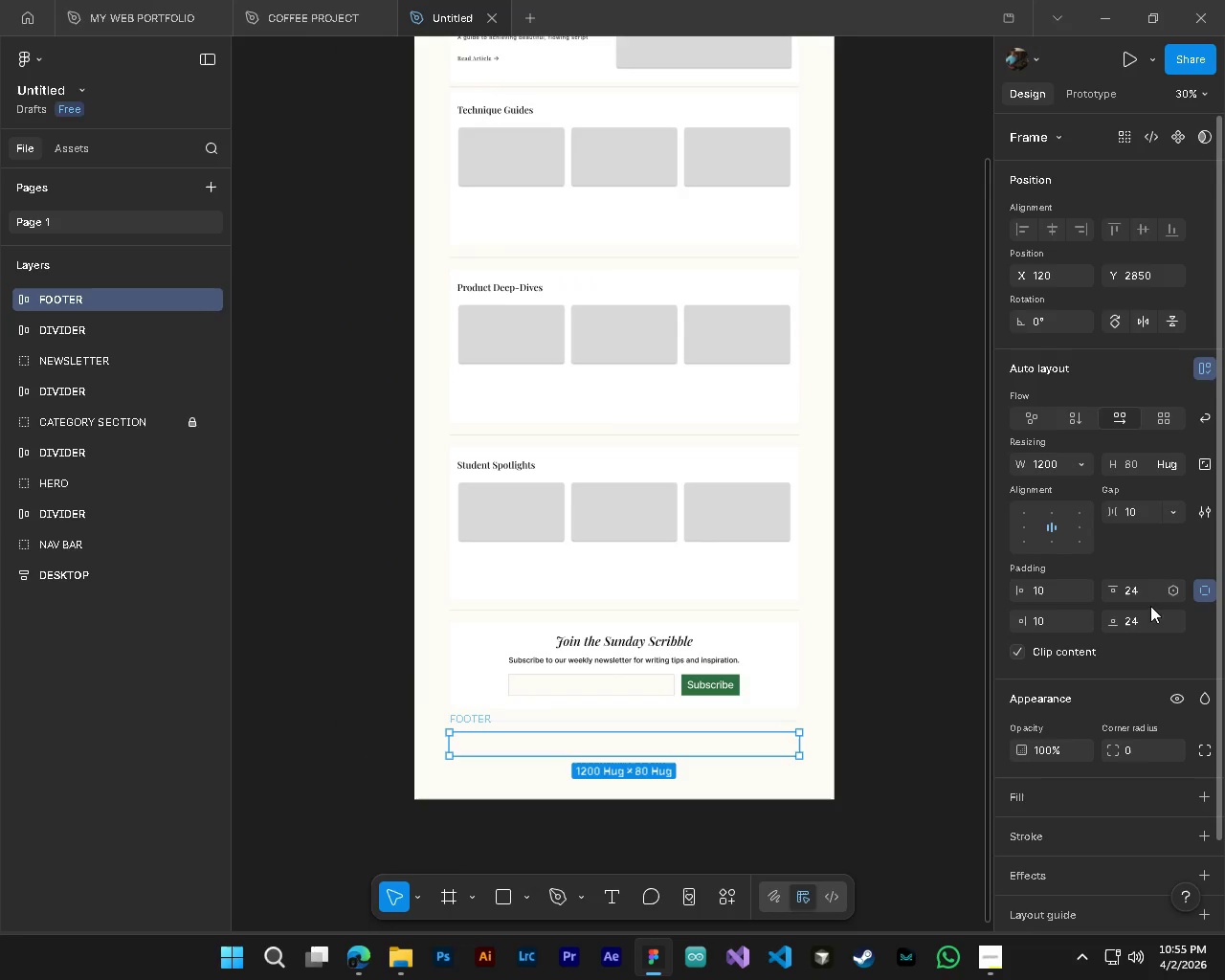 
double_click([1133, 622])
 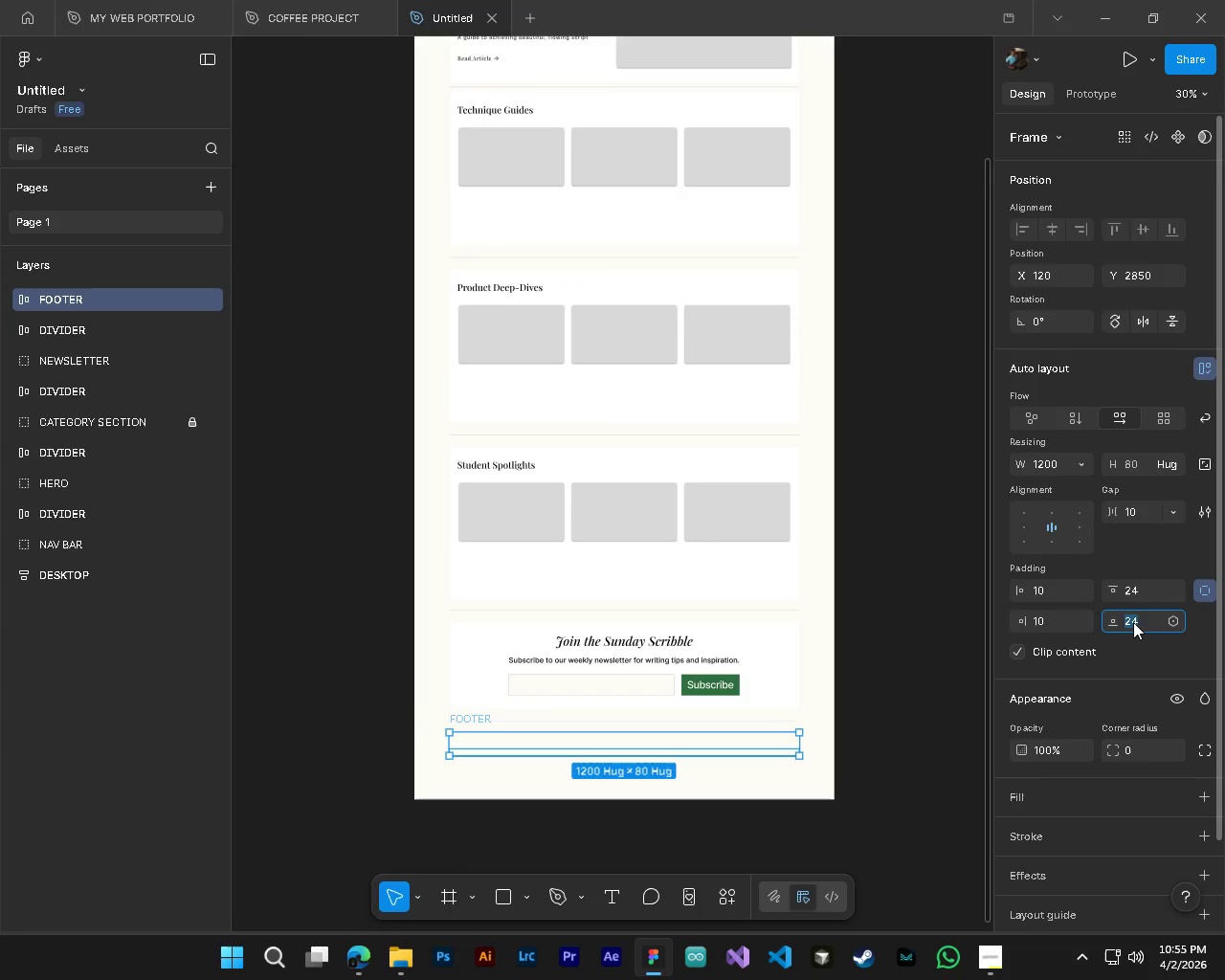 
key(Numpad3)
 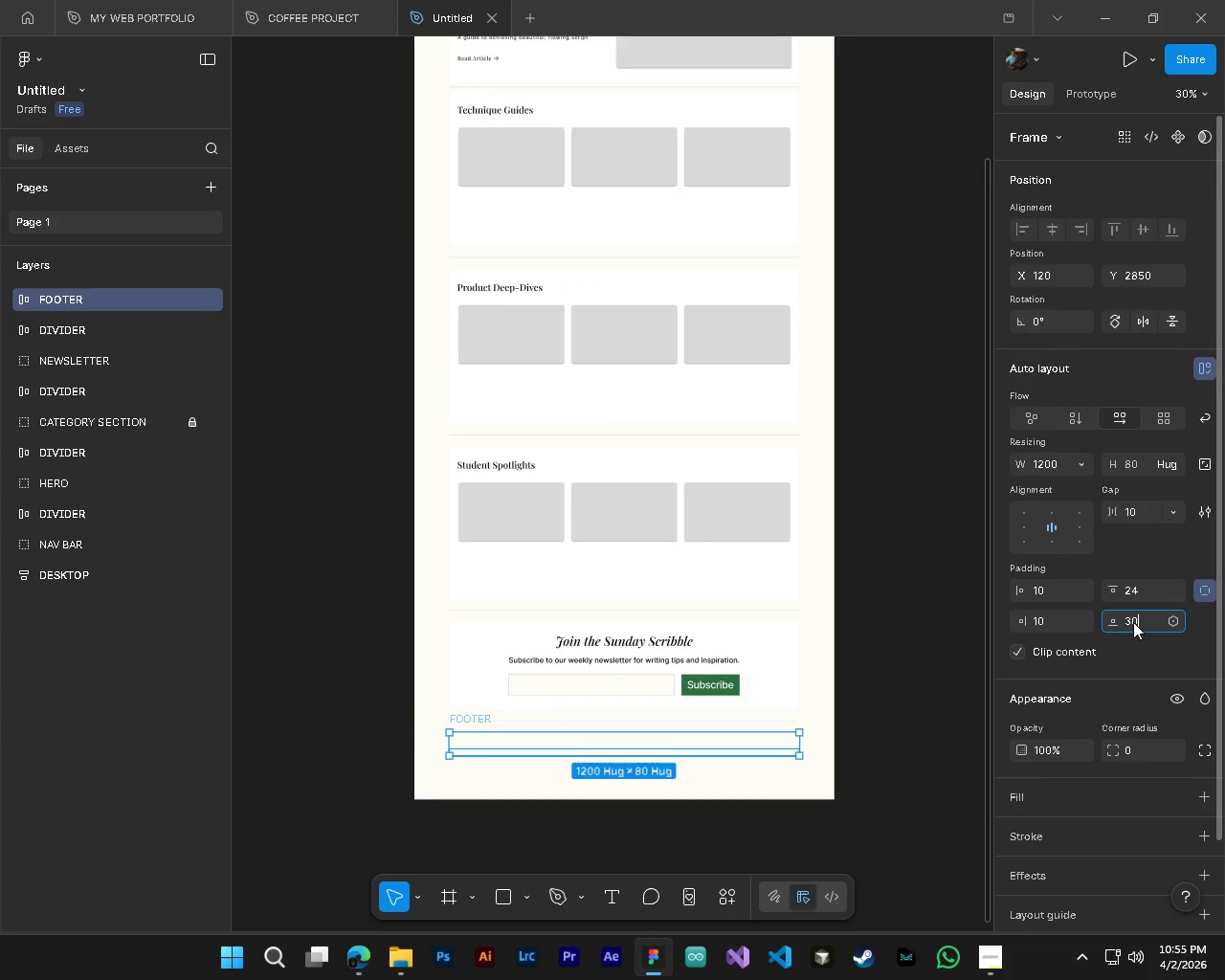 
key(Numpad0)
 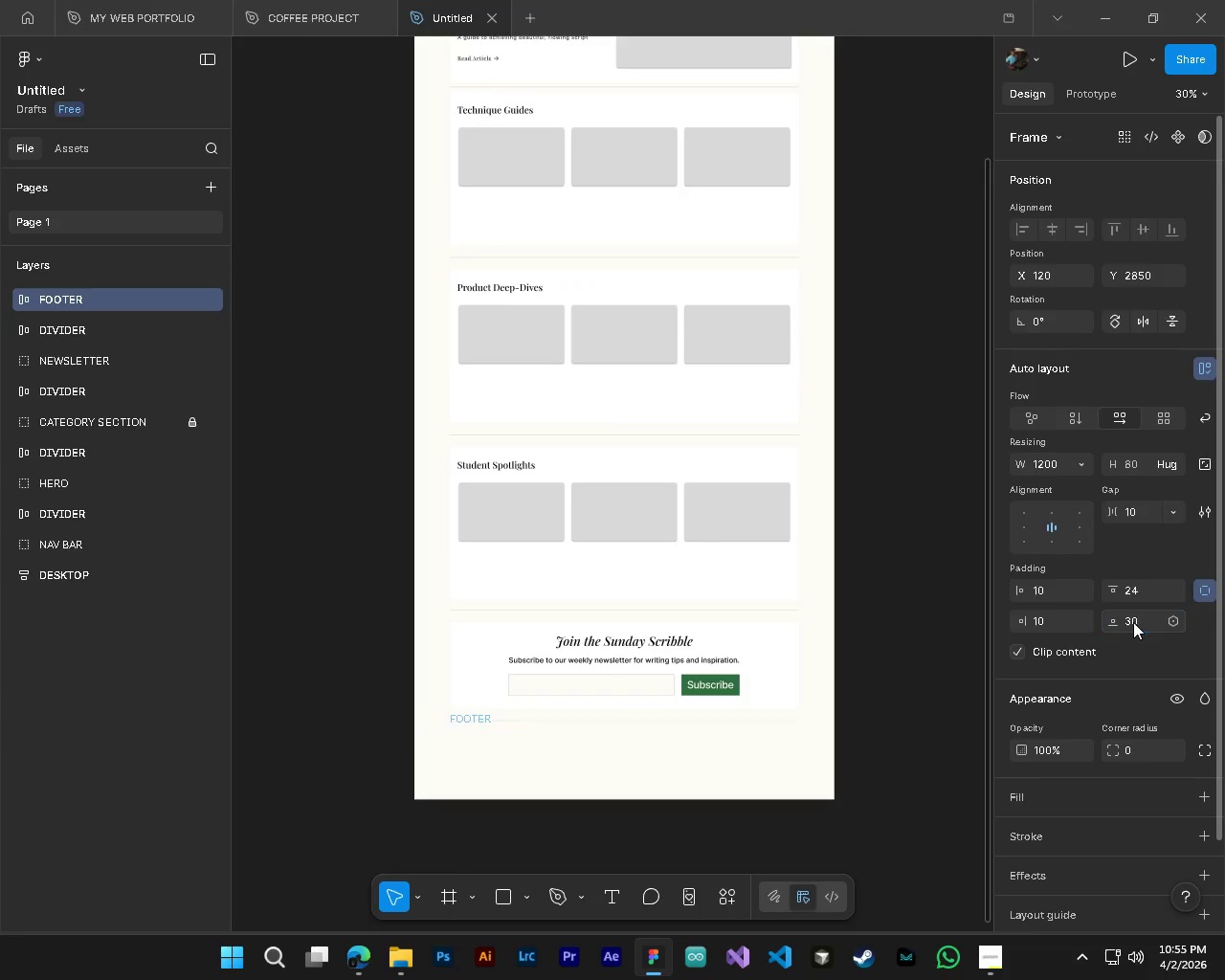 
key(NumpadEnter)
 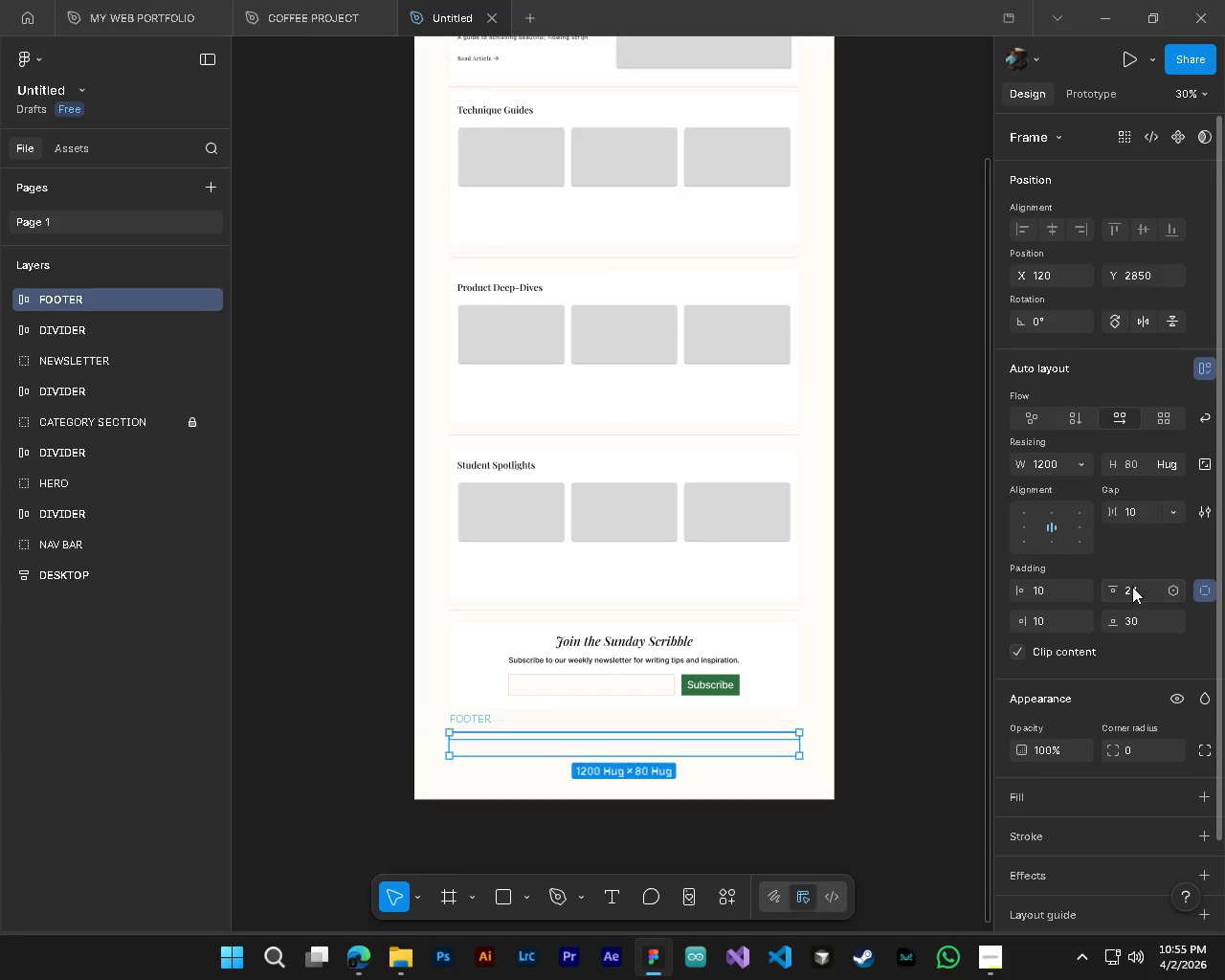 
double_click([1132, 587])
 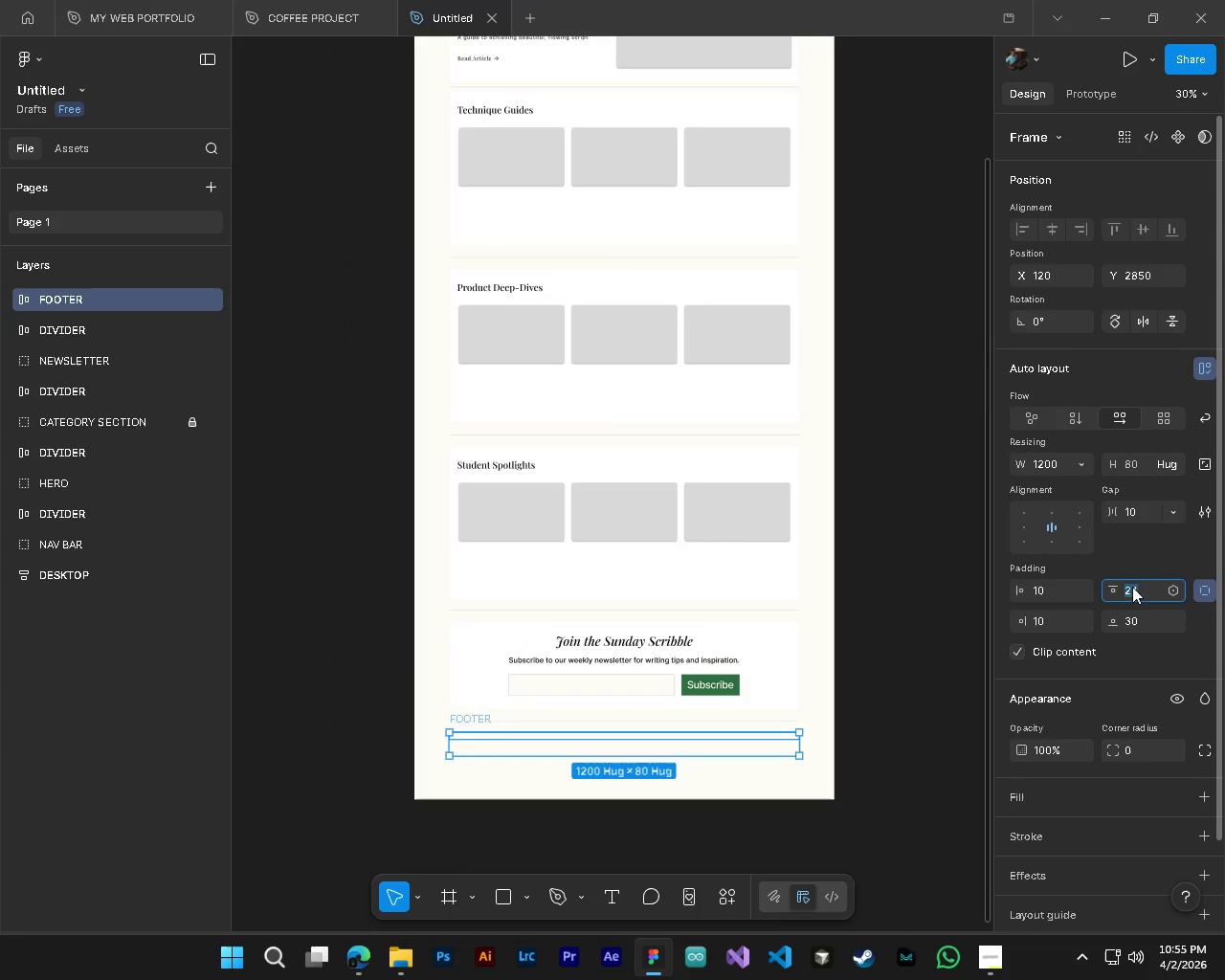 
key(Numpad3)
 